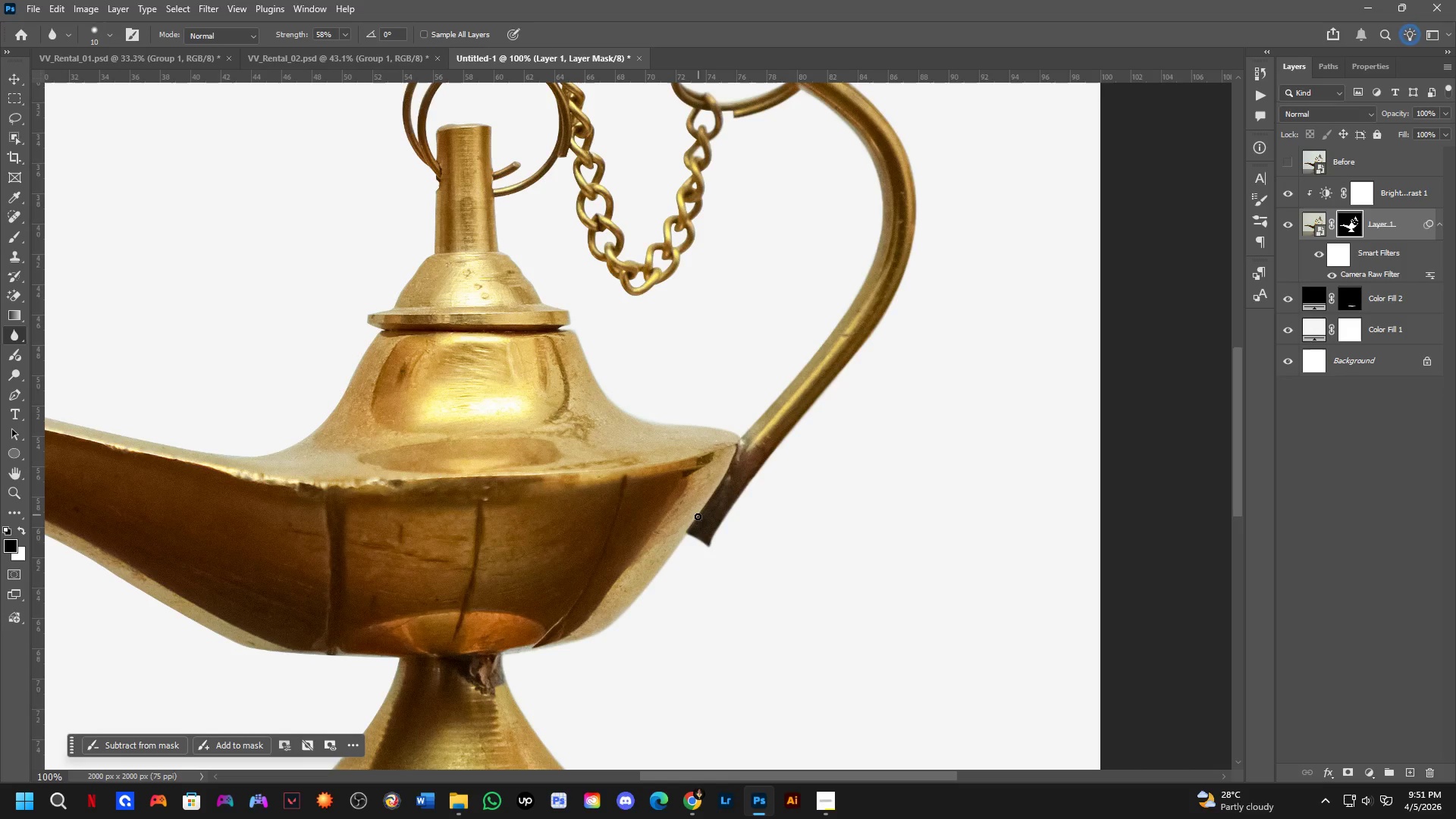 
key(Shift+ShiftLeft)
 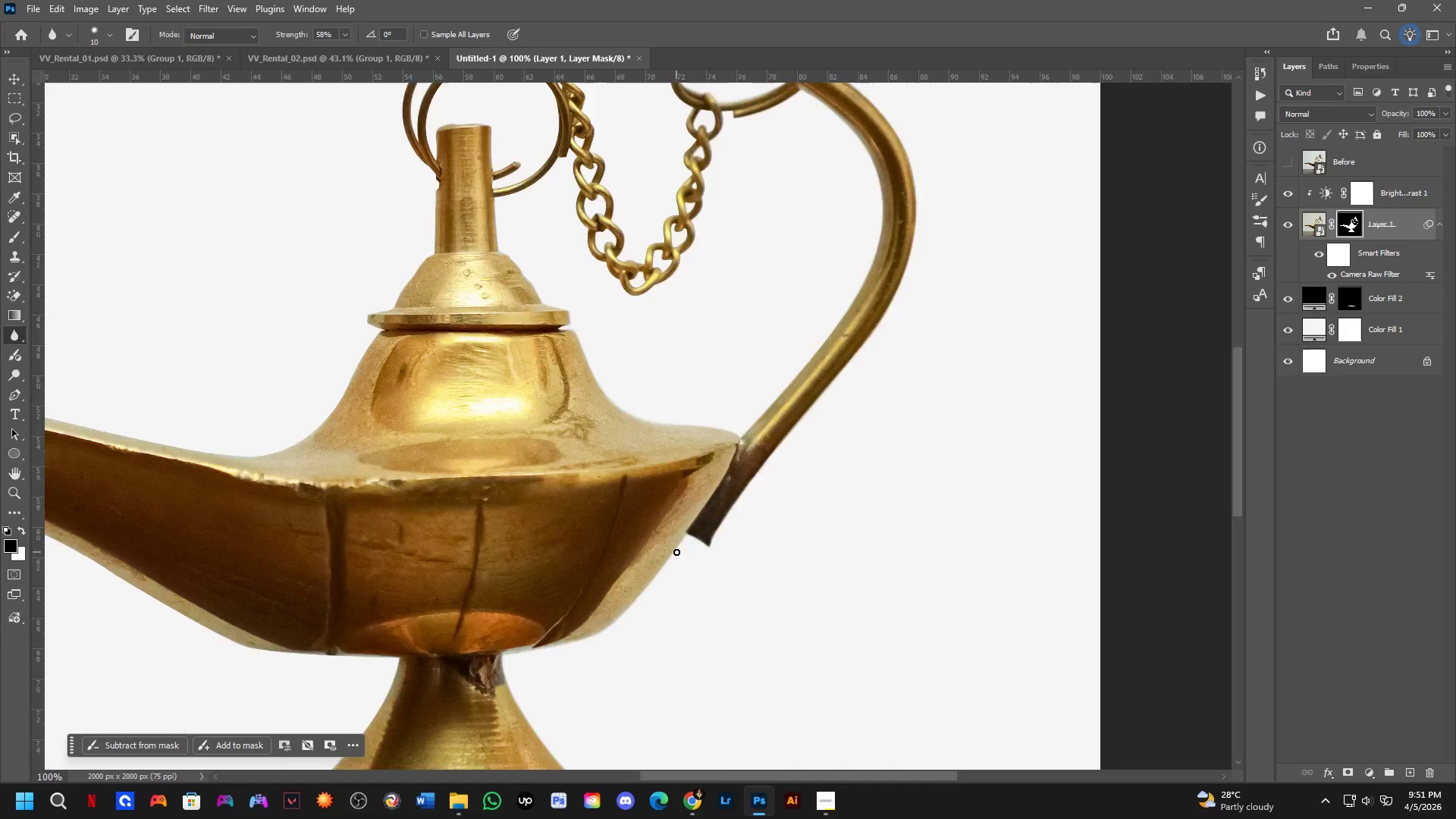 
scroll: coordinate [676, 553], scroll_direction: up, amount: 2.0
 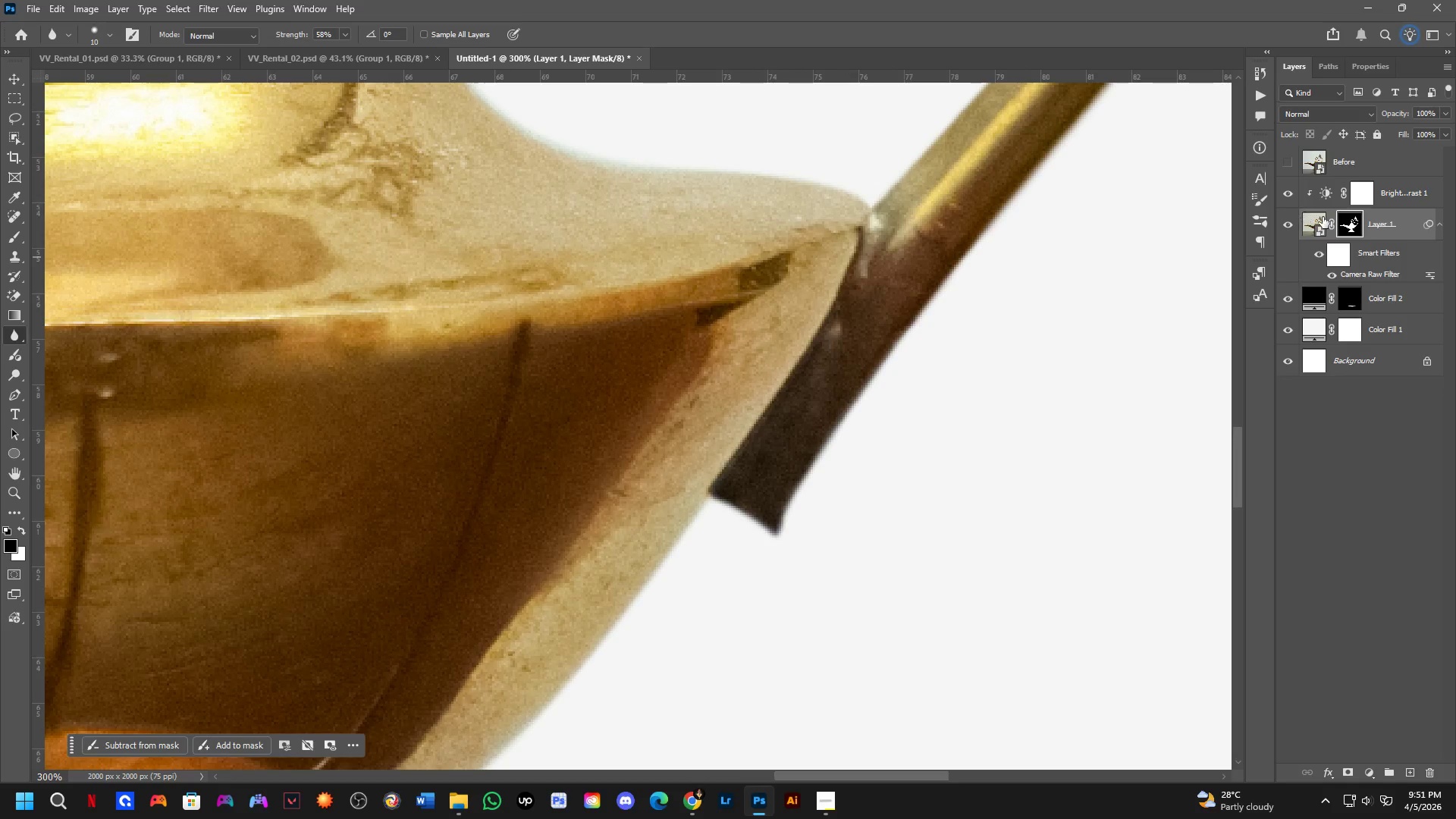 
key(Control+ControlLeft)
 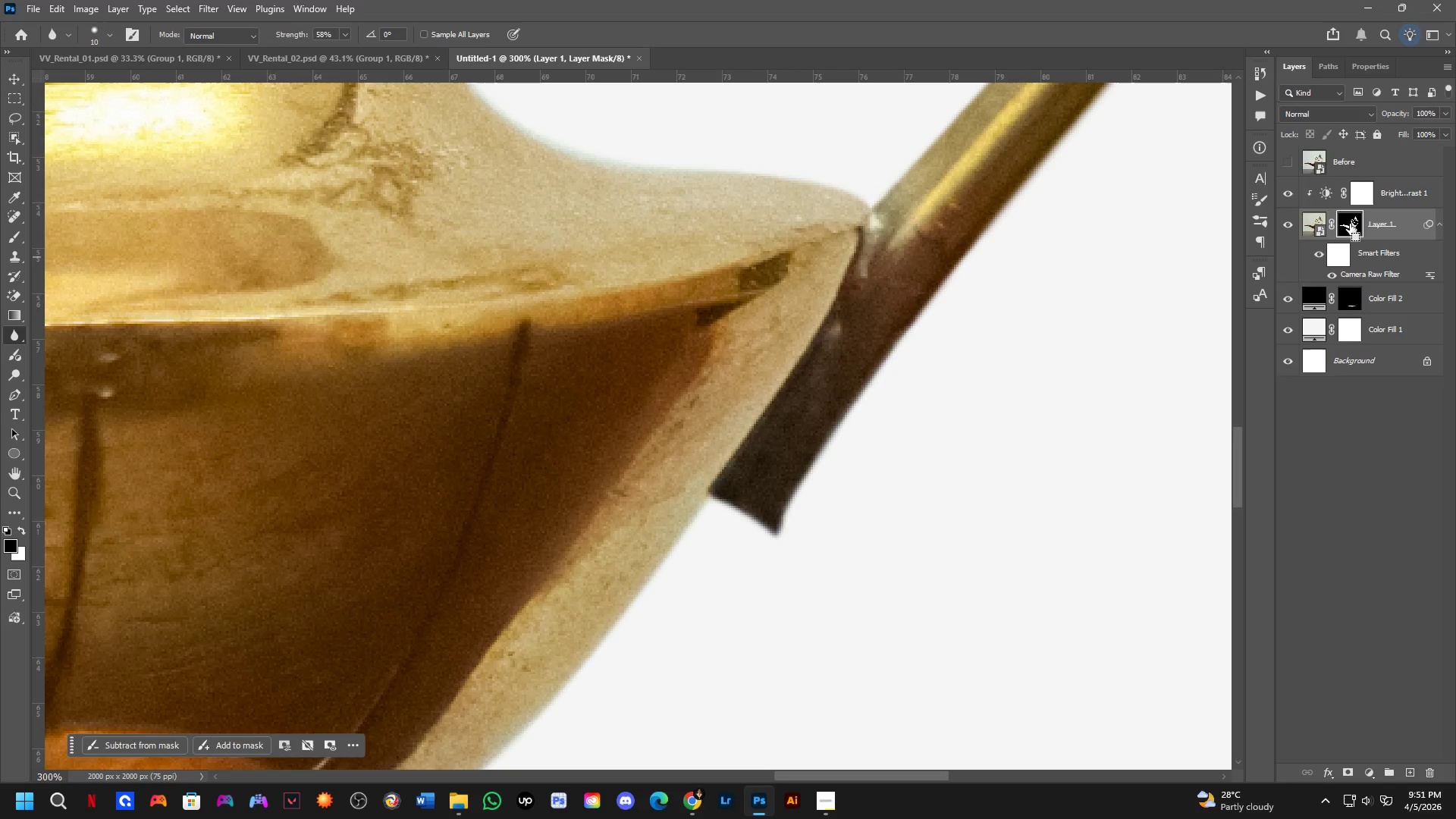 
left_click([1350, 224])
 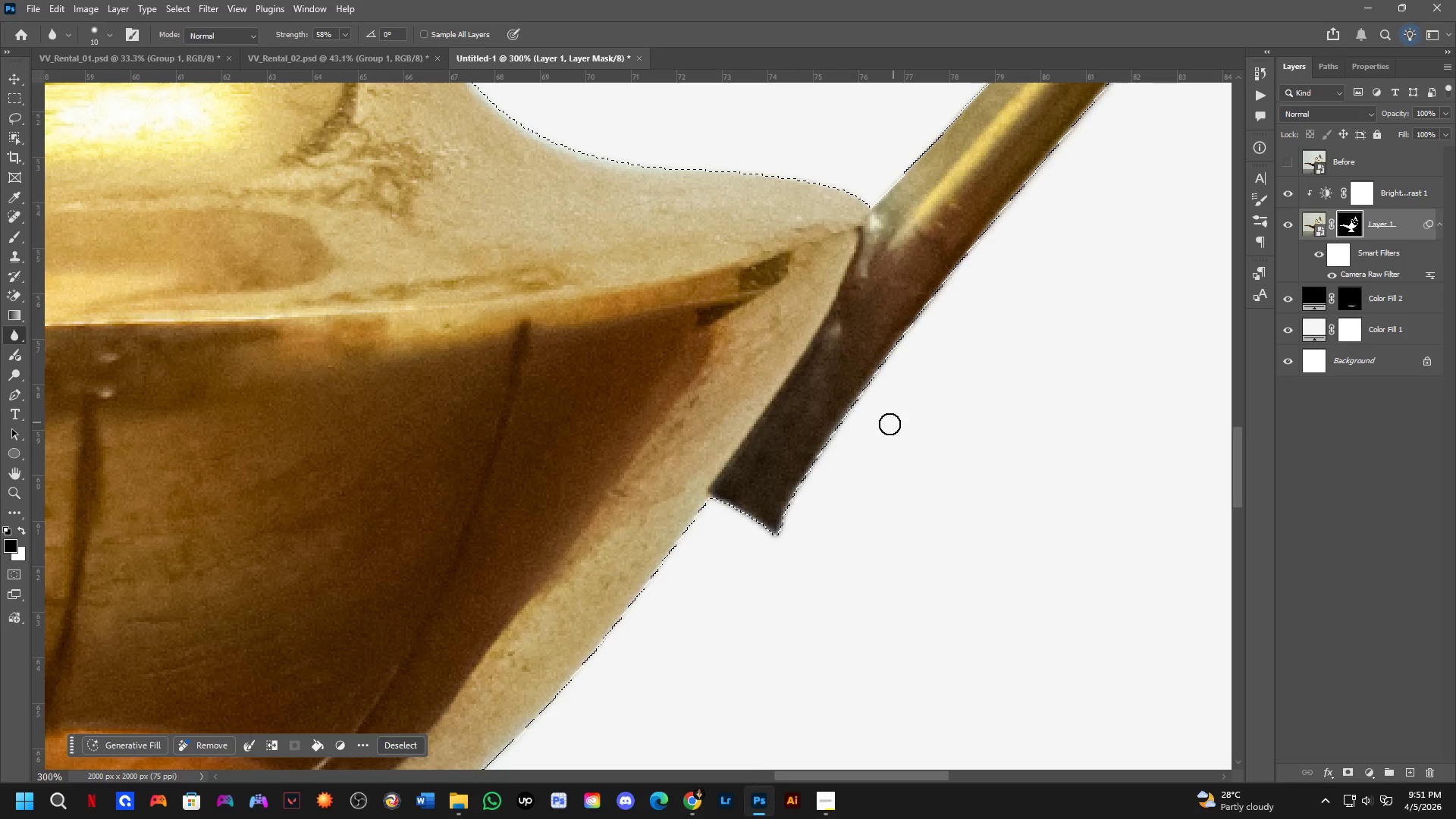 
key(Control+D)
 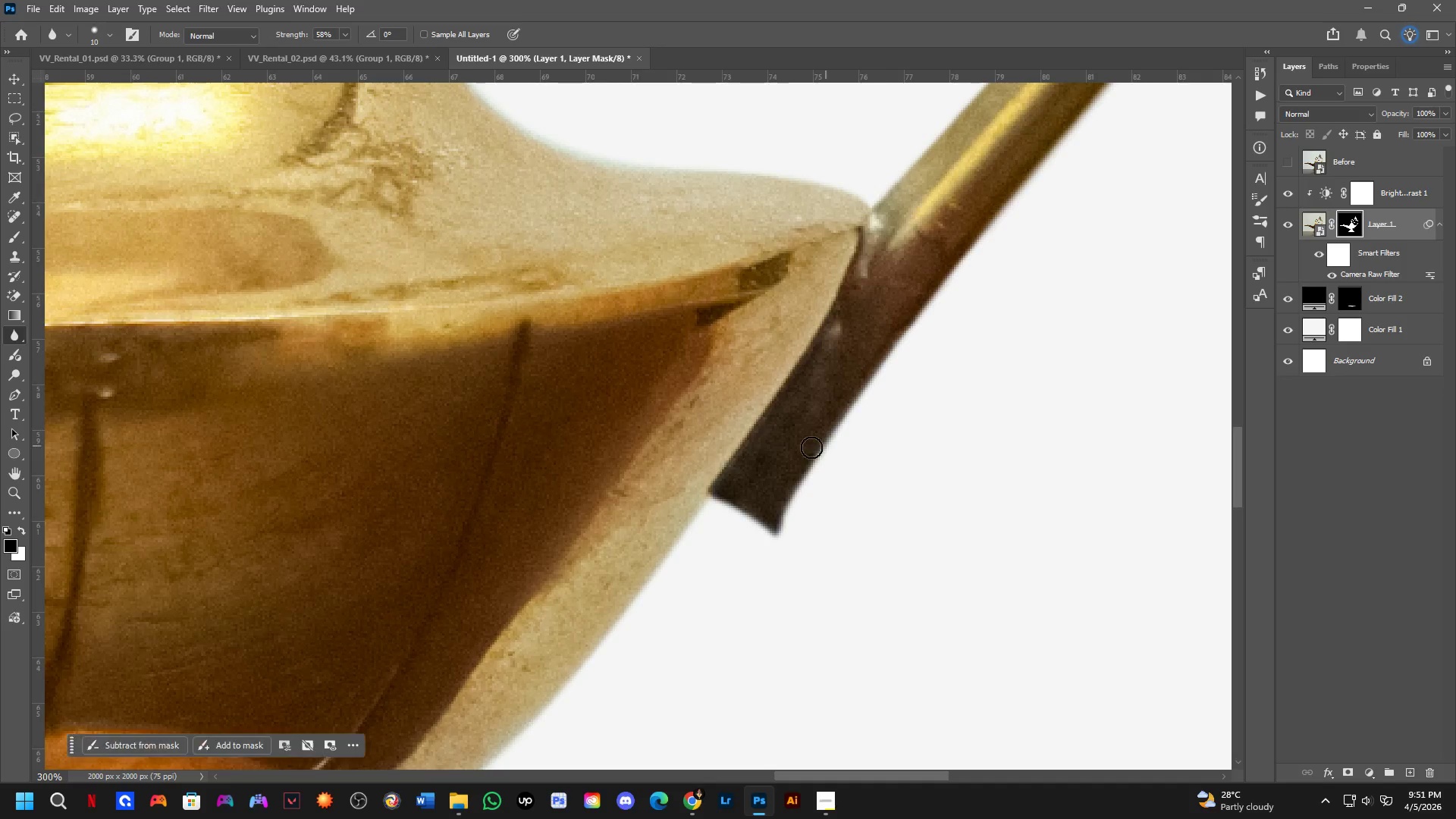 
hold_key(key=Space, duration=0.52)
 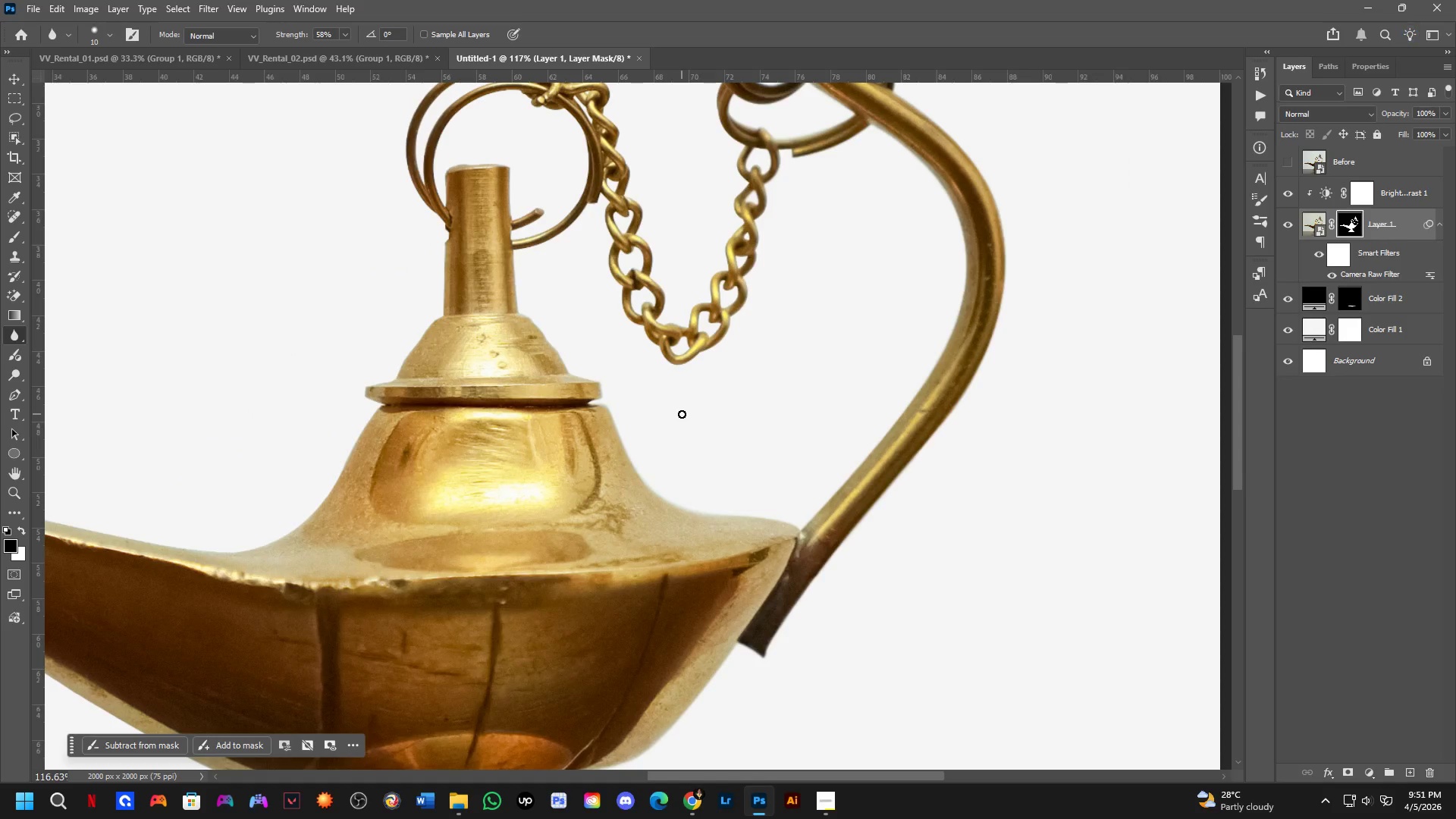 
left_click_drag(start_coordinate=[638, 281], to_coordinate=[714, 591])
 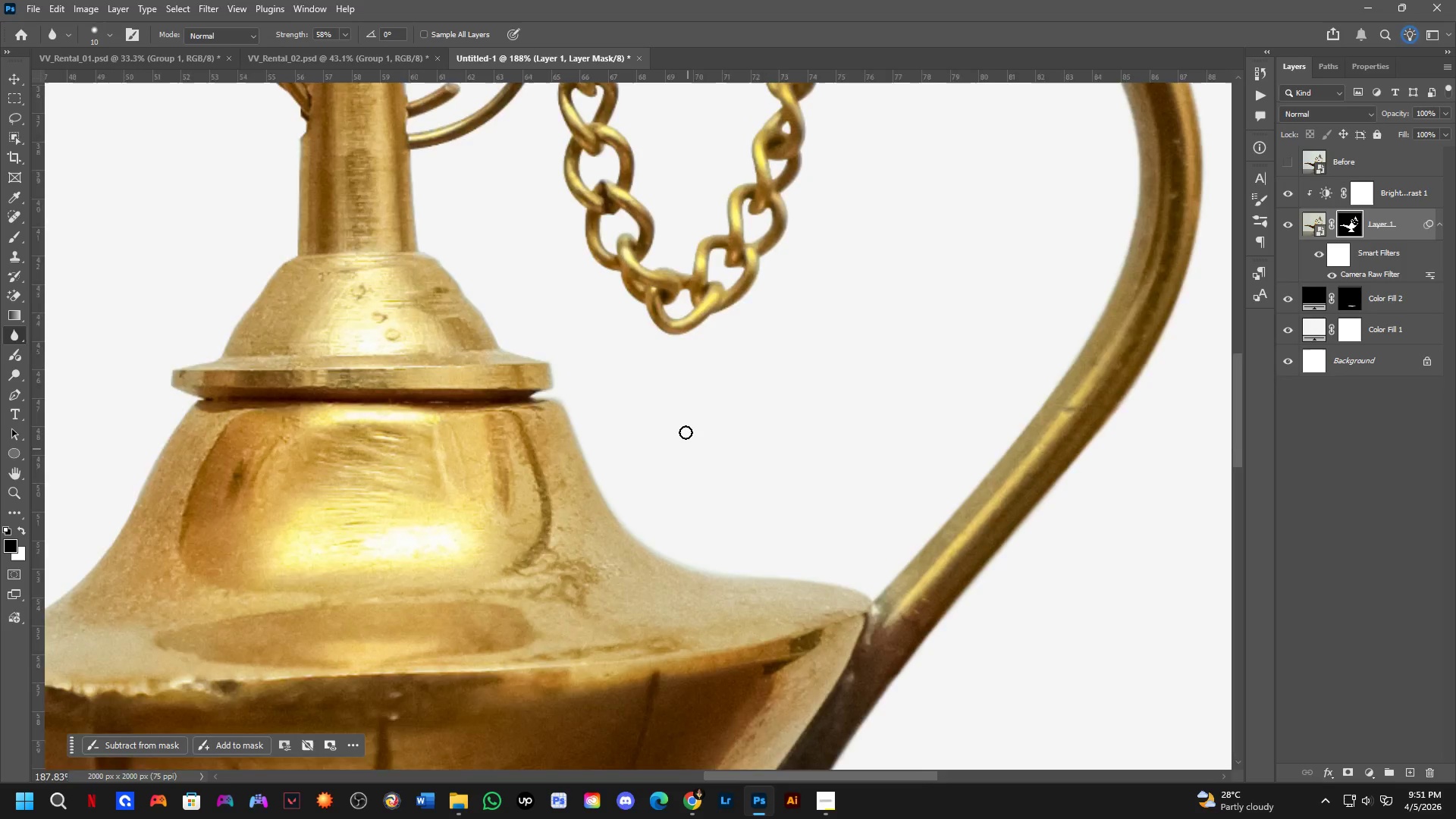 
scroll: coordinate [682, 414], scroll_direction: down, amount: 10.0
 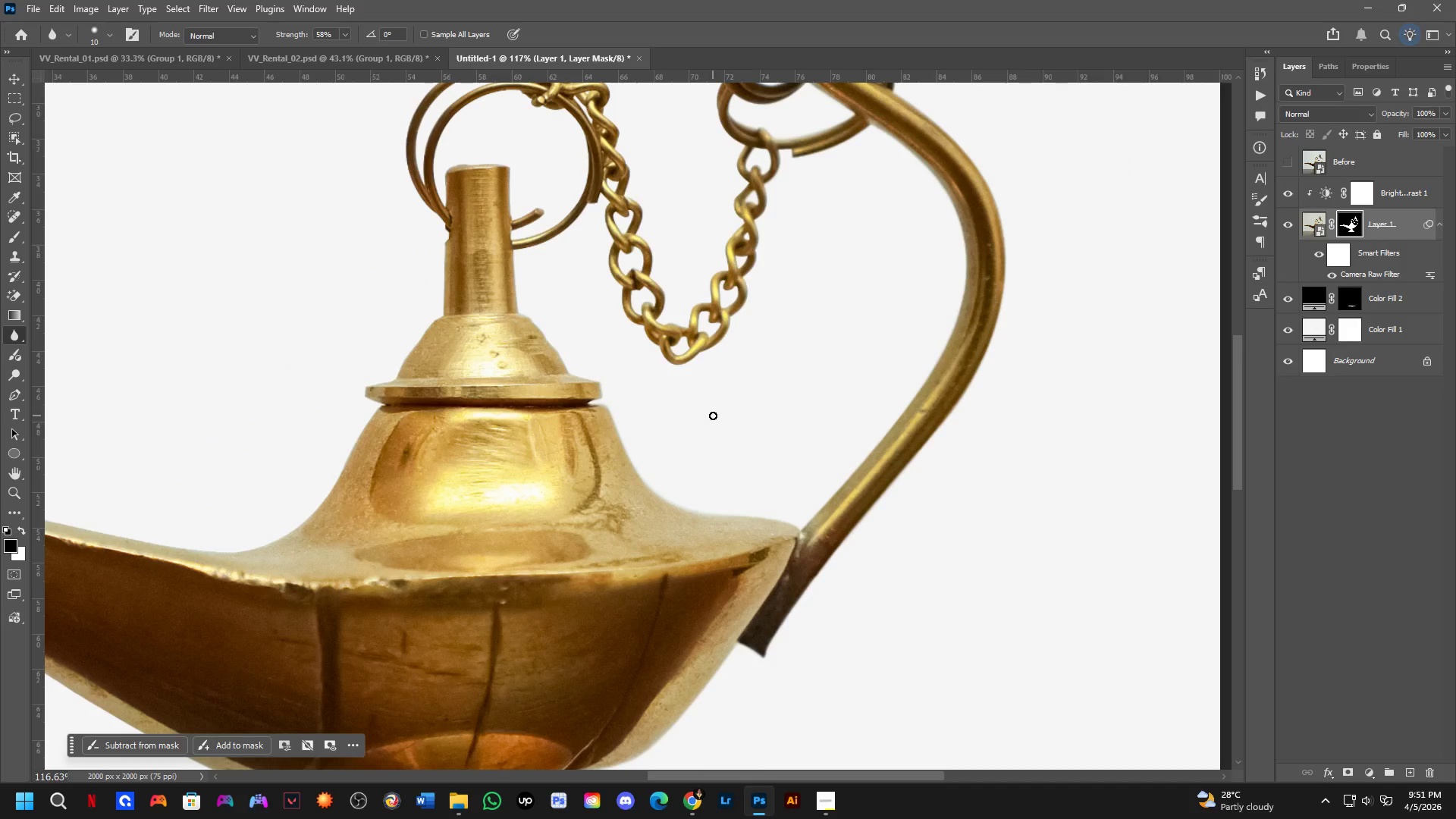 
wait(5.34)
 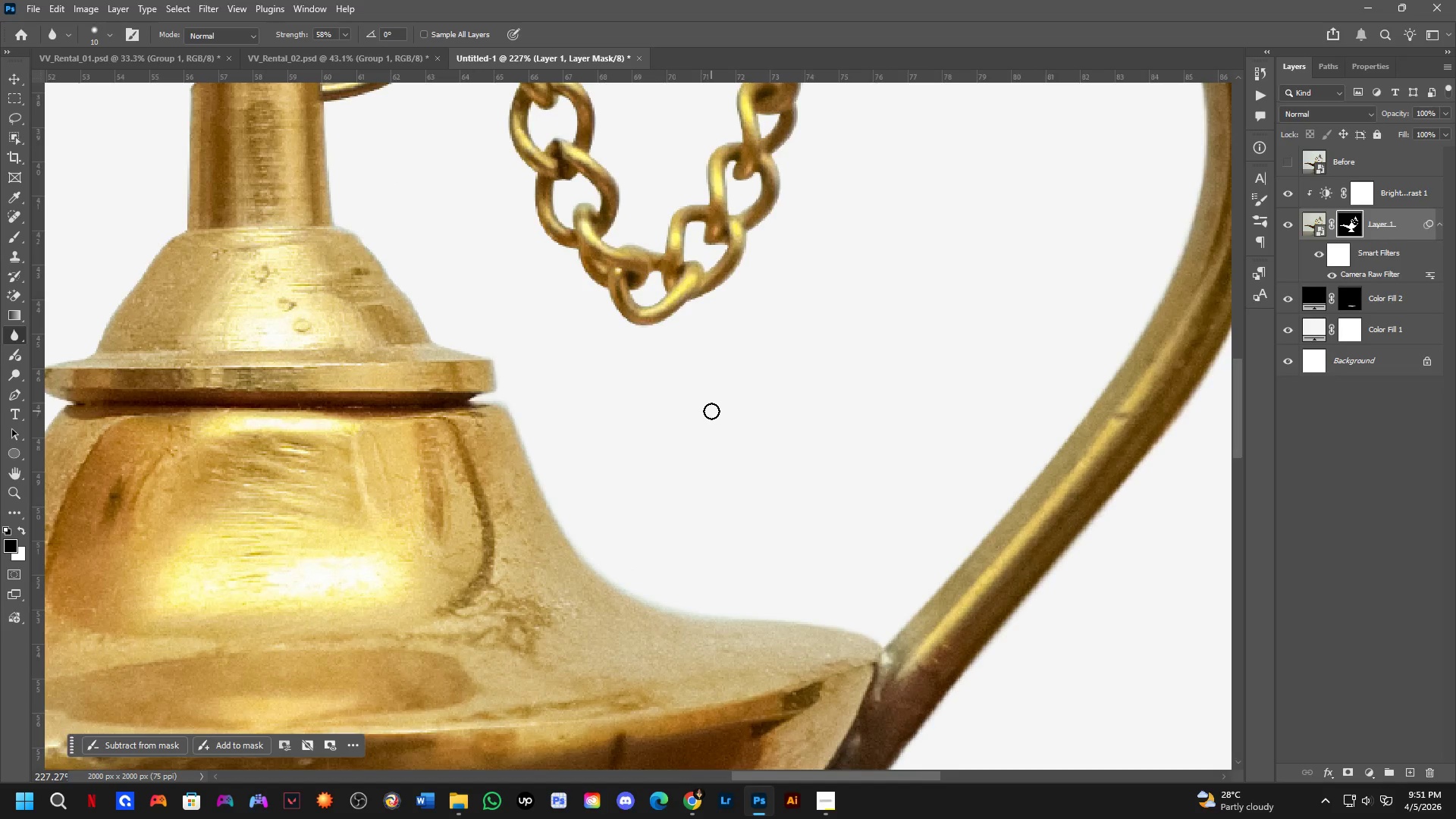 
hold_key(key=Space, duration=1.02)
 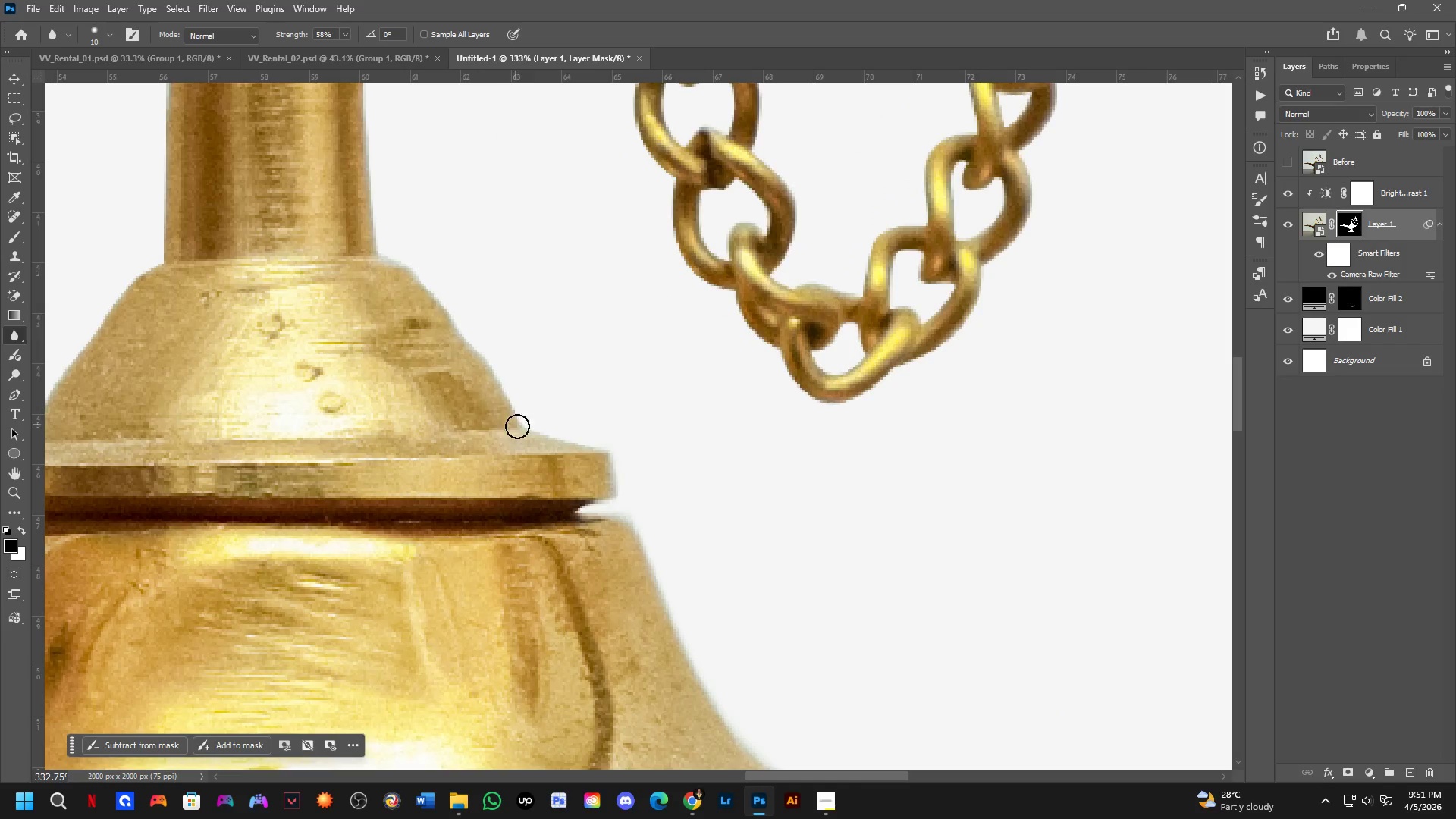 
left_click_drag(start_coordinate=[637, 405], to_coordinate=[700, 486])
 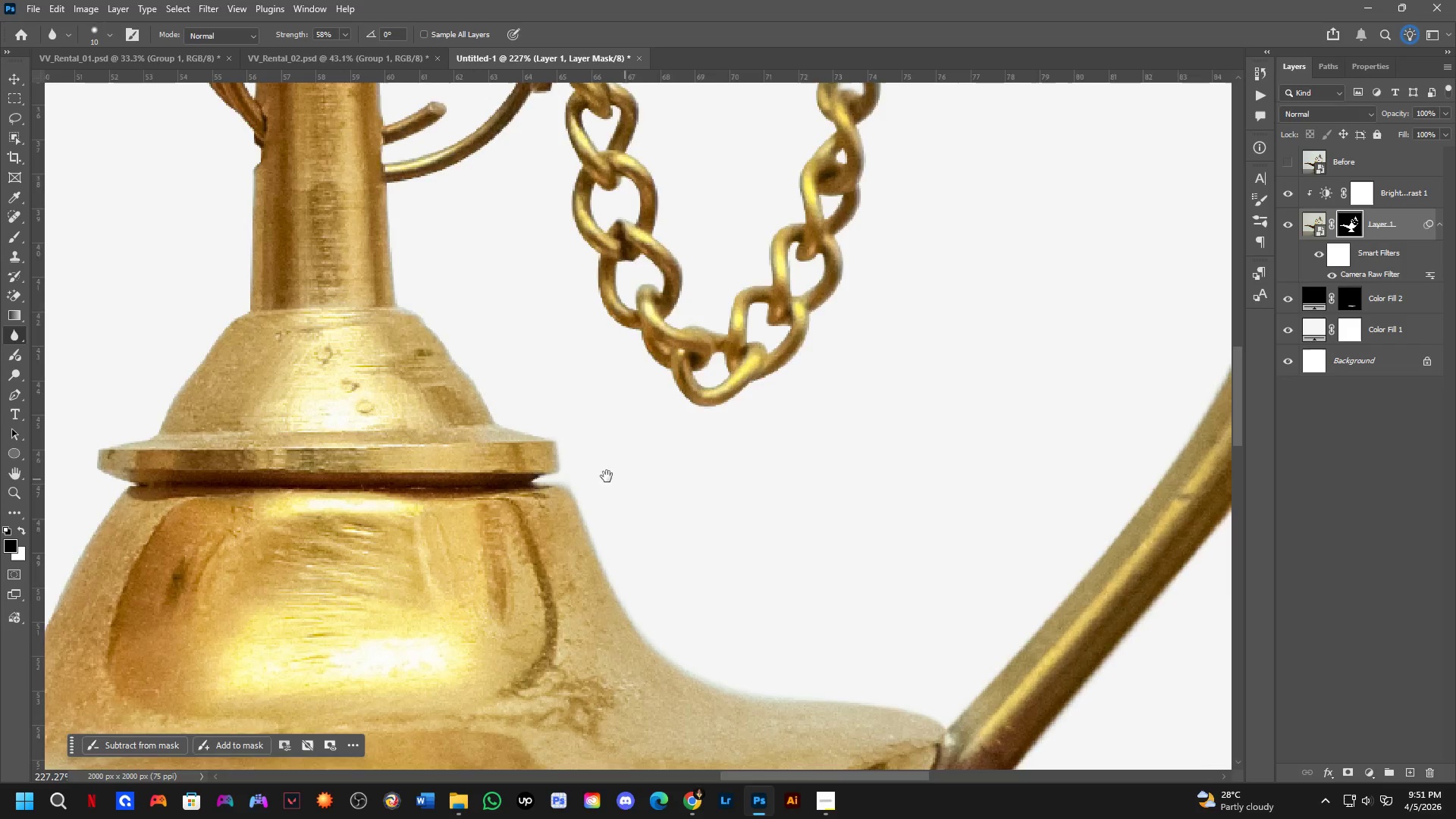 
scroll: coordinate [438, 410], scroll_direction: up, amount: 11.0
 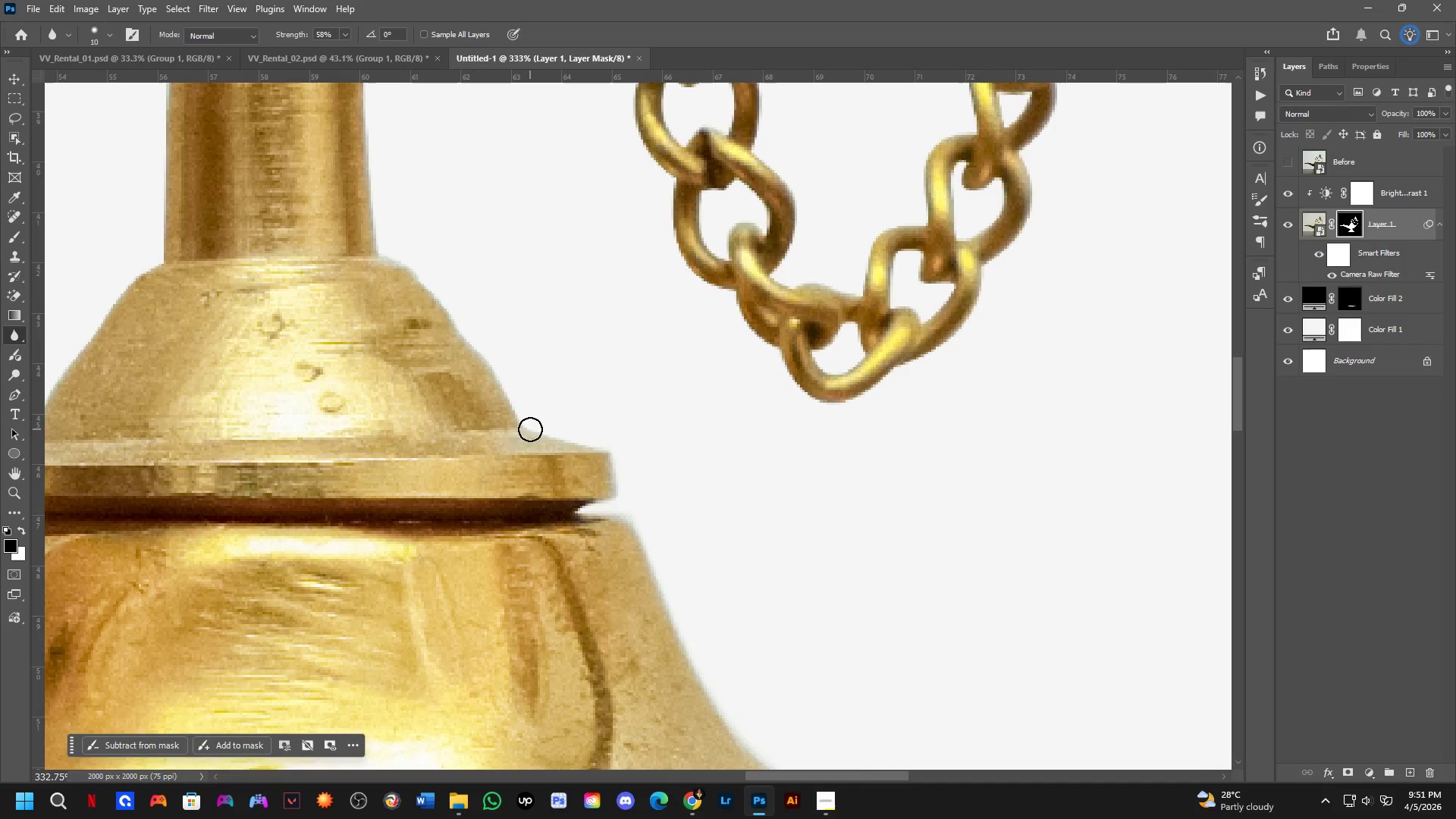 
left_click_drag(start_coordinate=[530, 429], to_coordinate=[619, 442])
 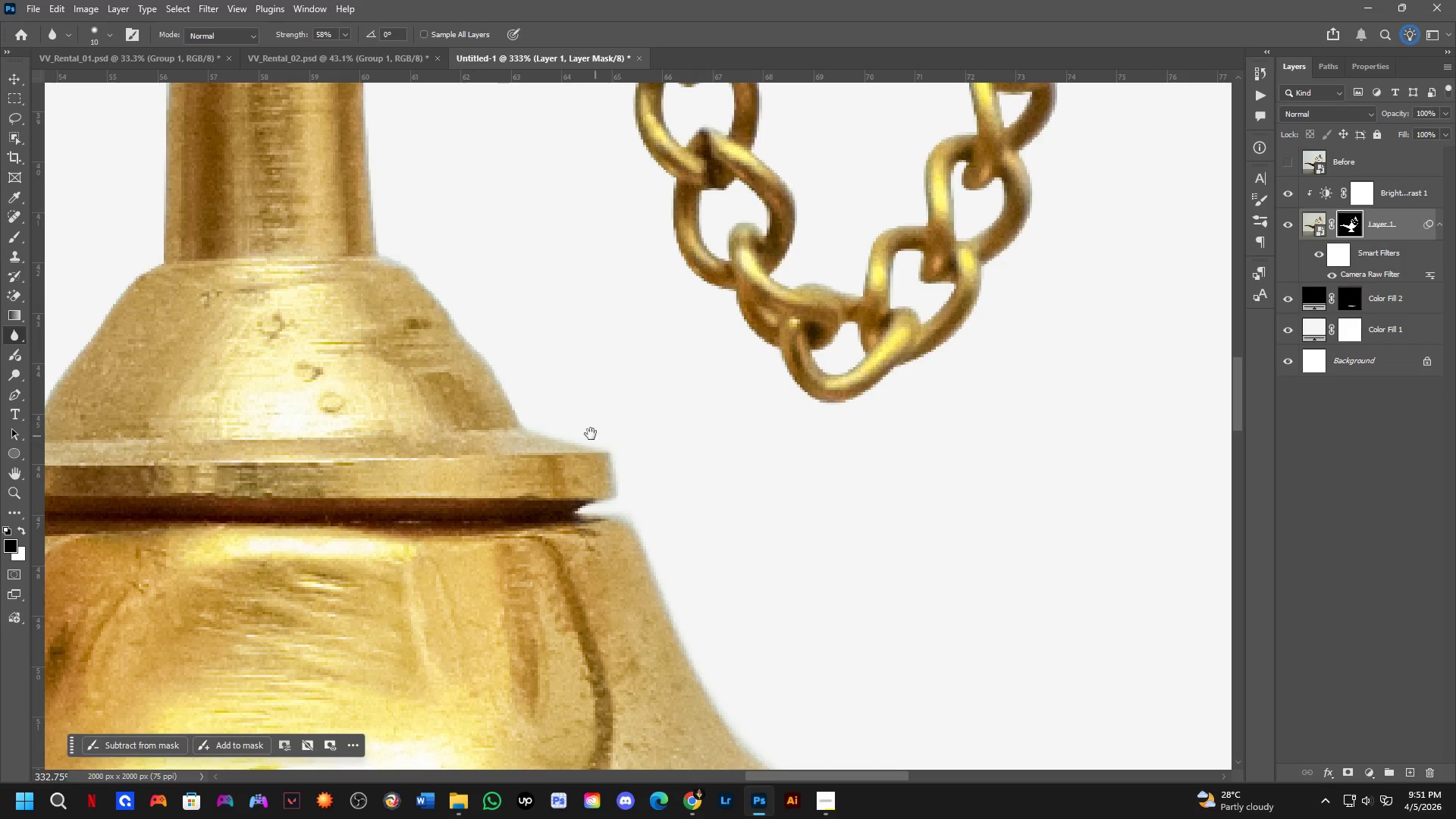 
hold_key(key=Space, duration=1.41)
 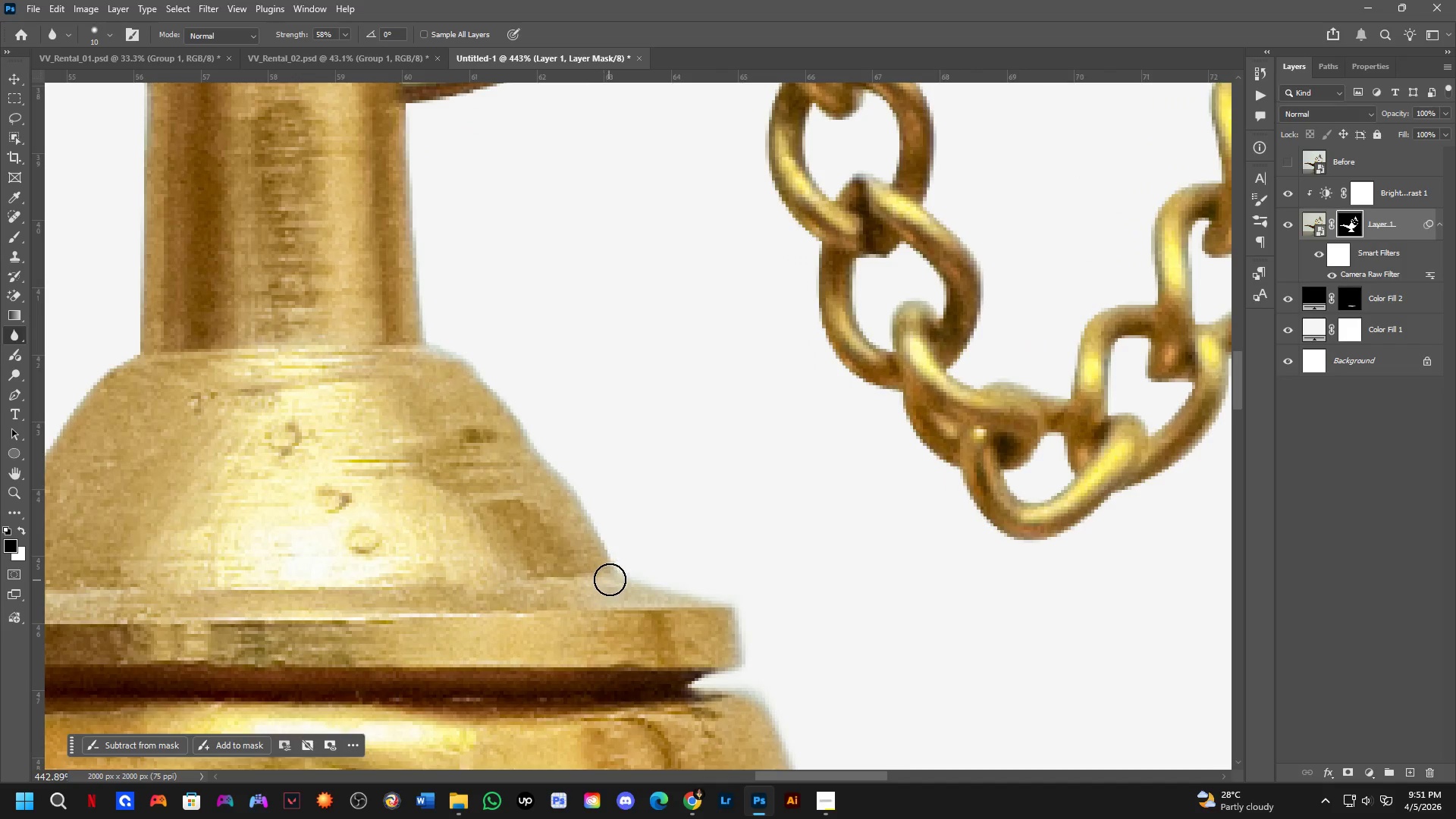 
left_click_drag(start_coordinate=[567, 418], to_coordinate=[663, 566])
 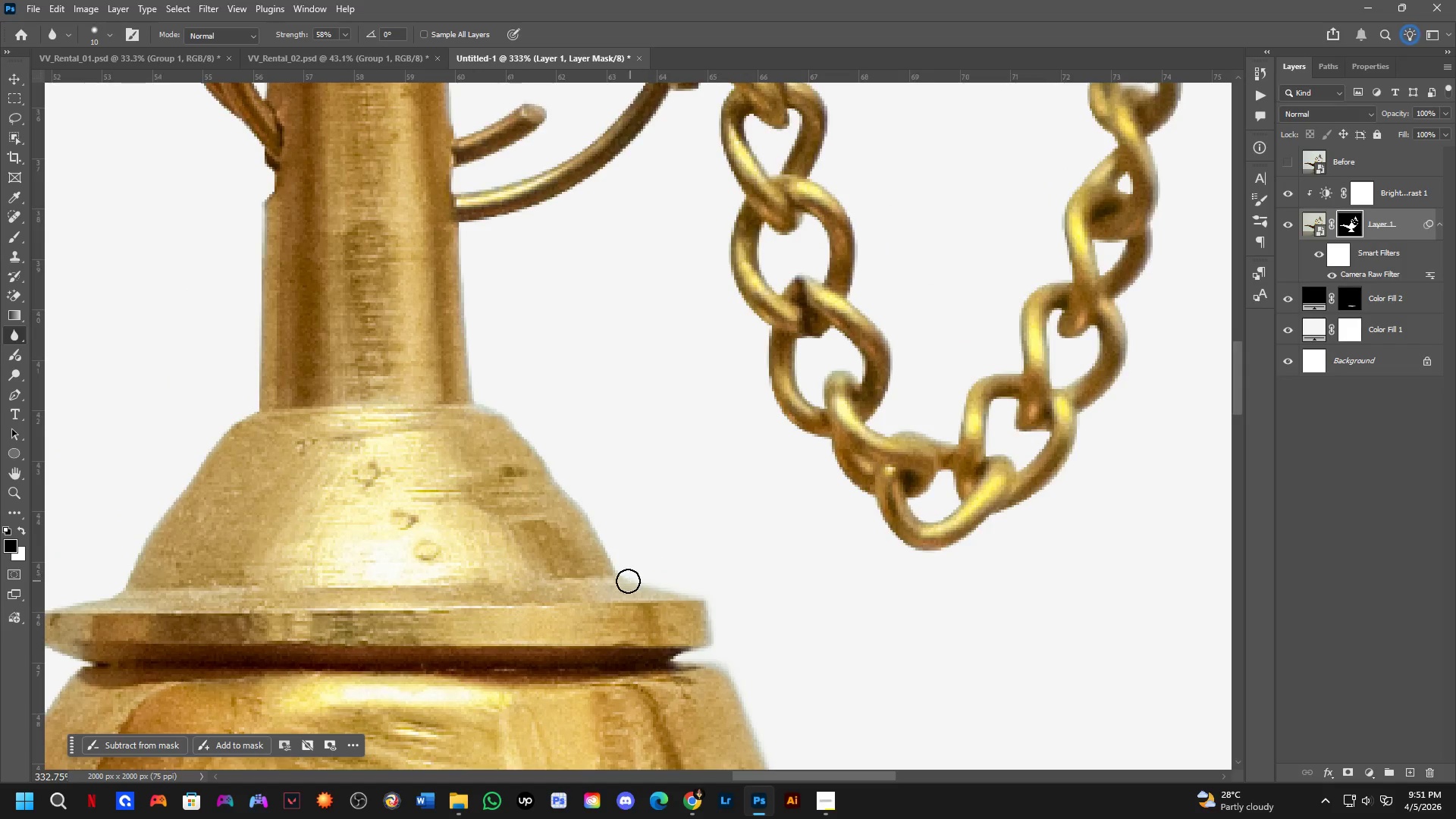 
scroll: coordinate [613, 581], scroll_direction: up, amount: 3.0
 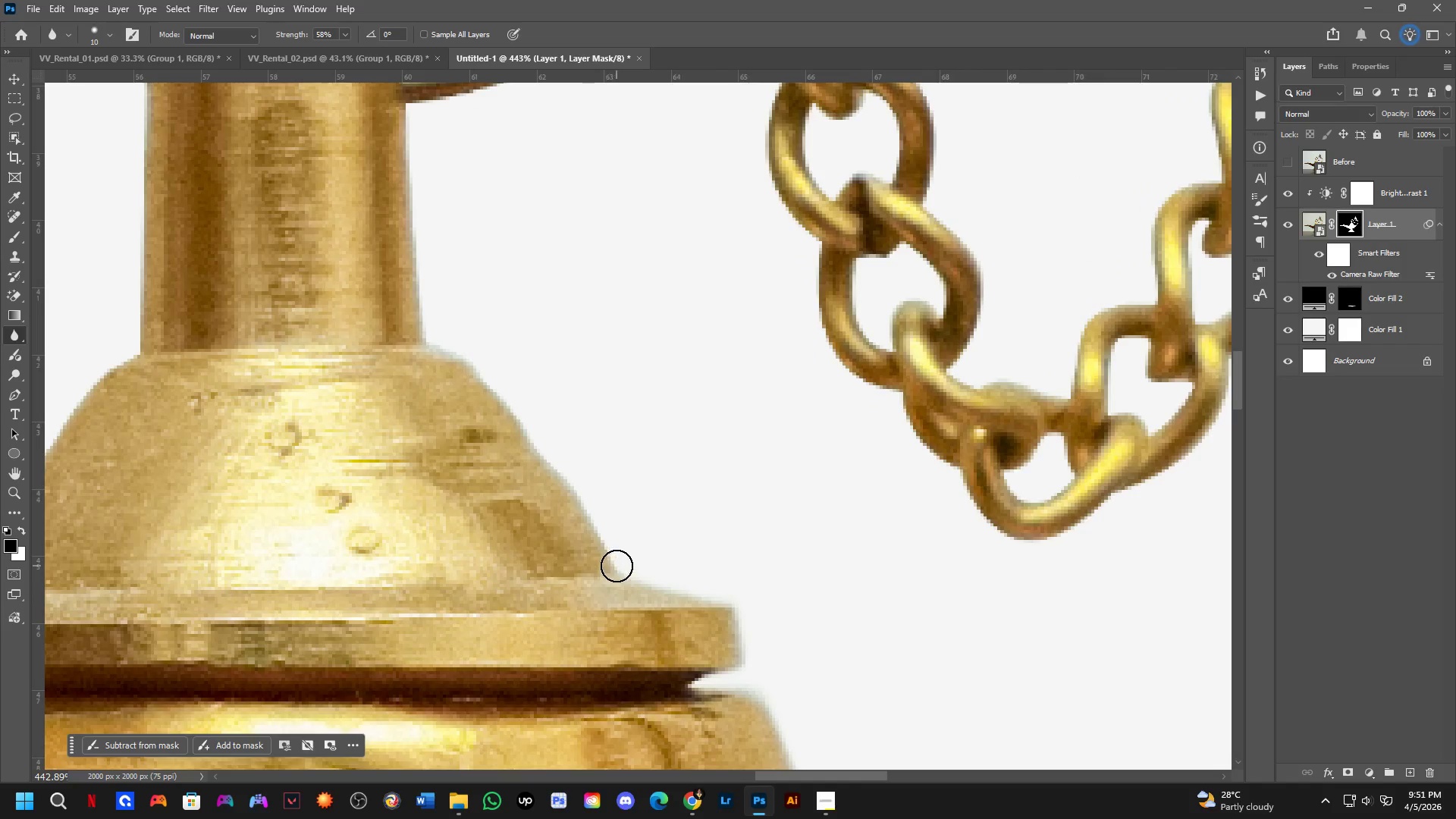 
left_click_drag(start_coordinate=[616, 562], to_coordinate=[421, 331])
 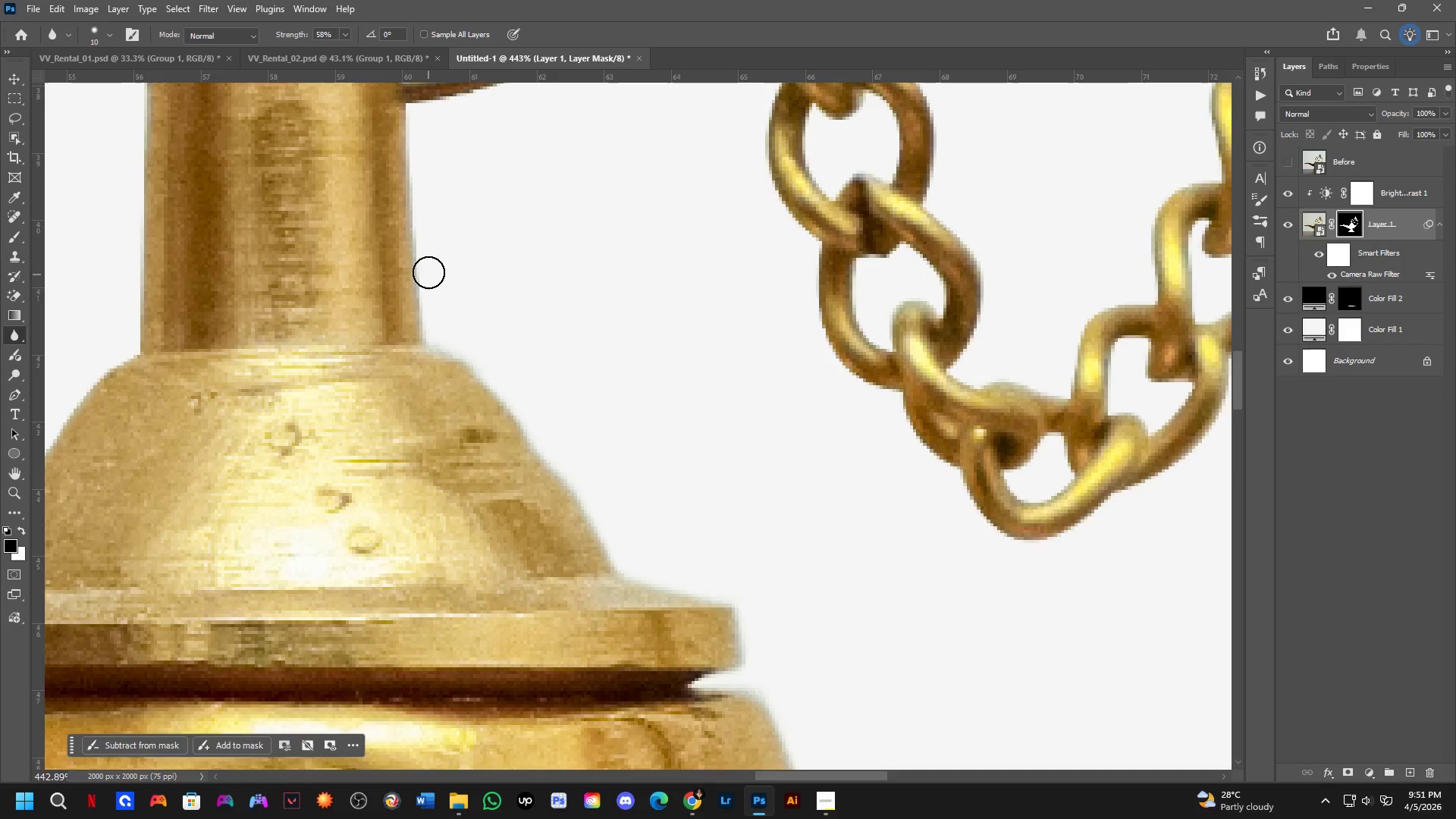 
hold_key(key=Space, duration=0.53)
 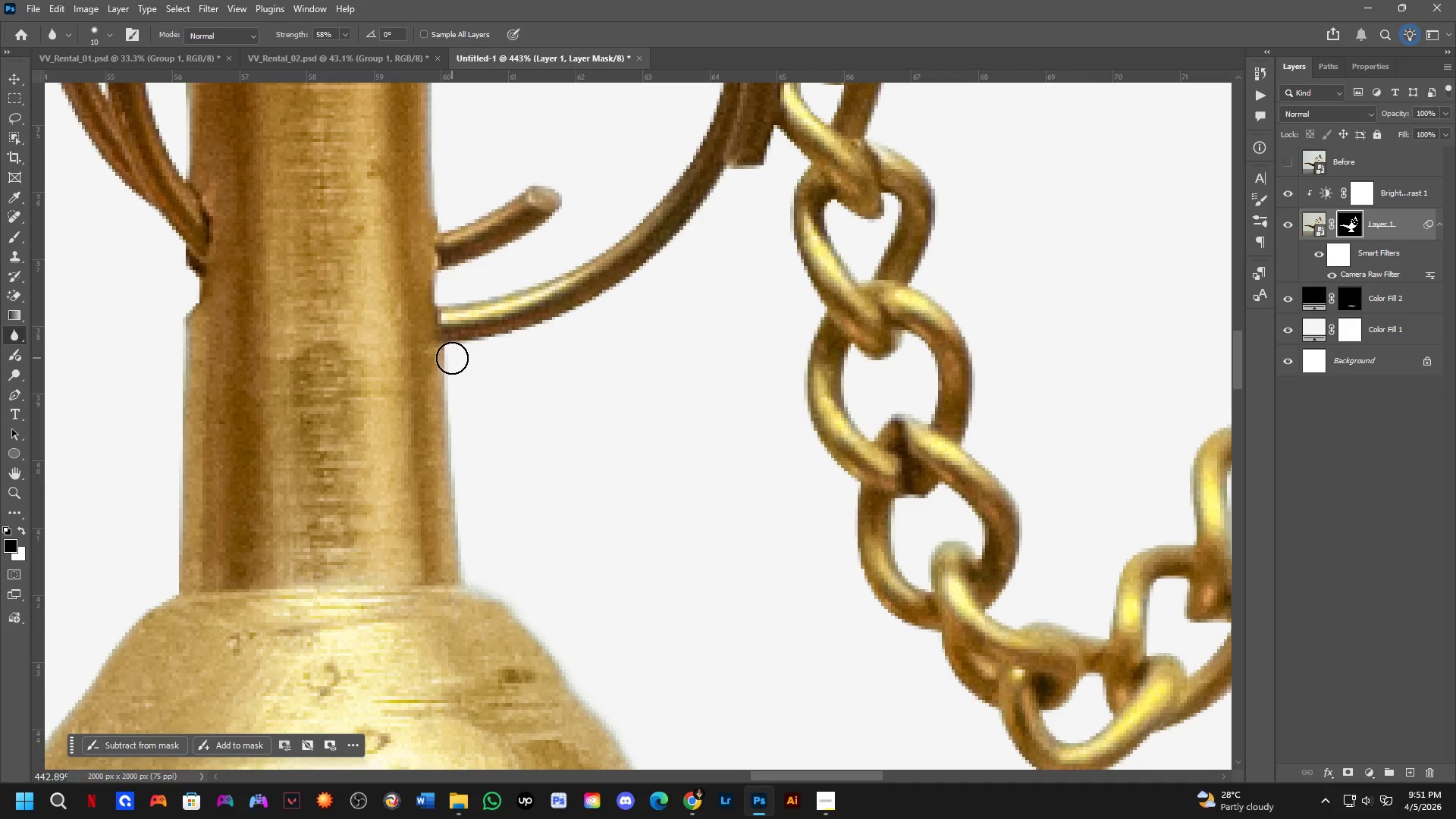 
left_click_drag(start_coordinate=[428, 279], to_coordinate=[467, 519])
 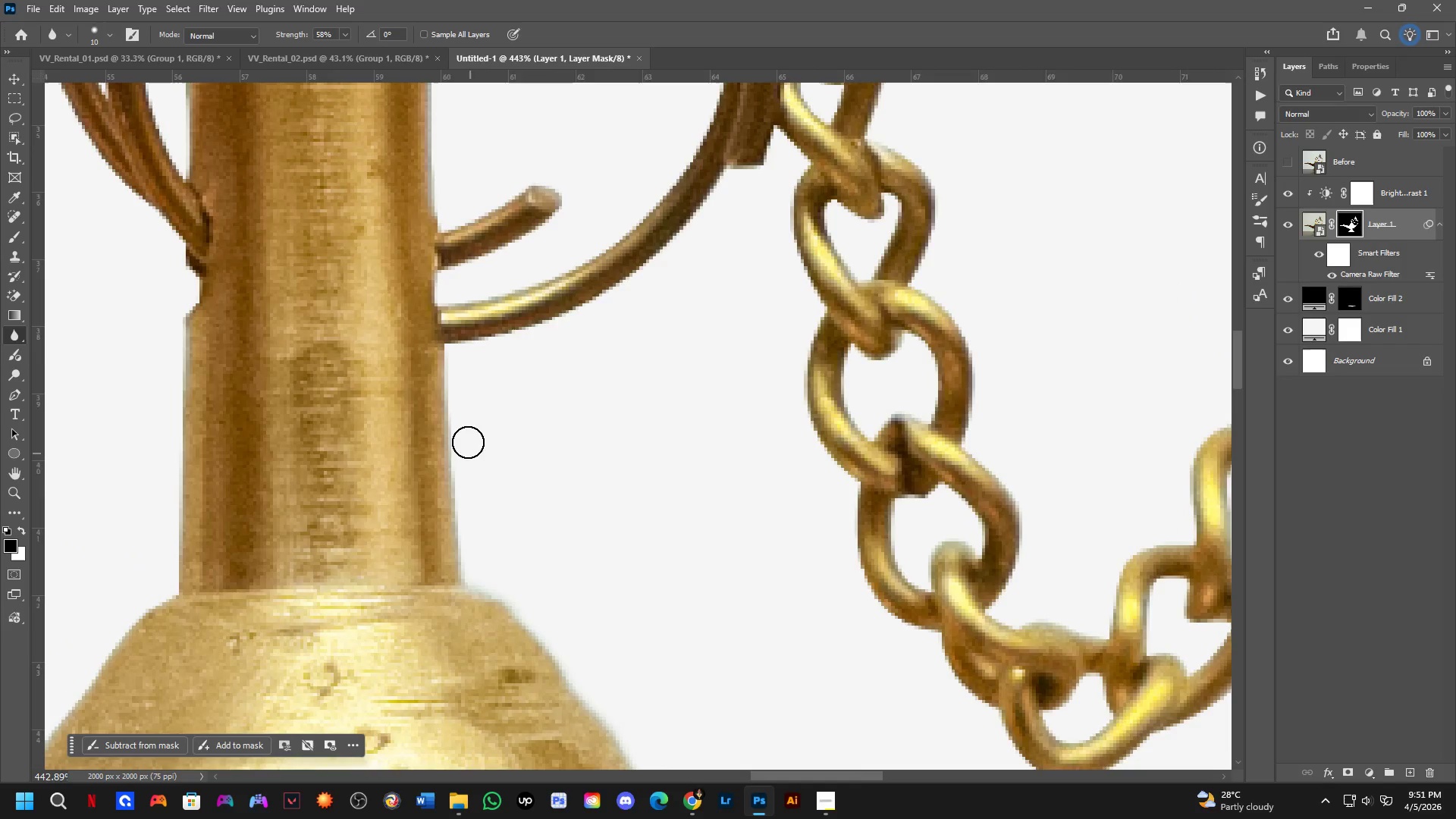 
hold_key(key=Space, duration=2.84)
 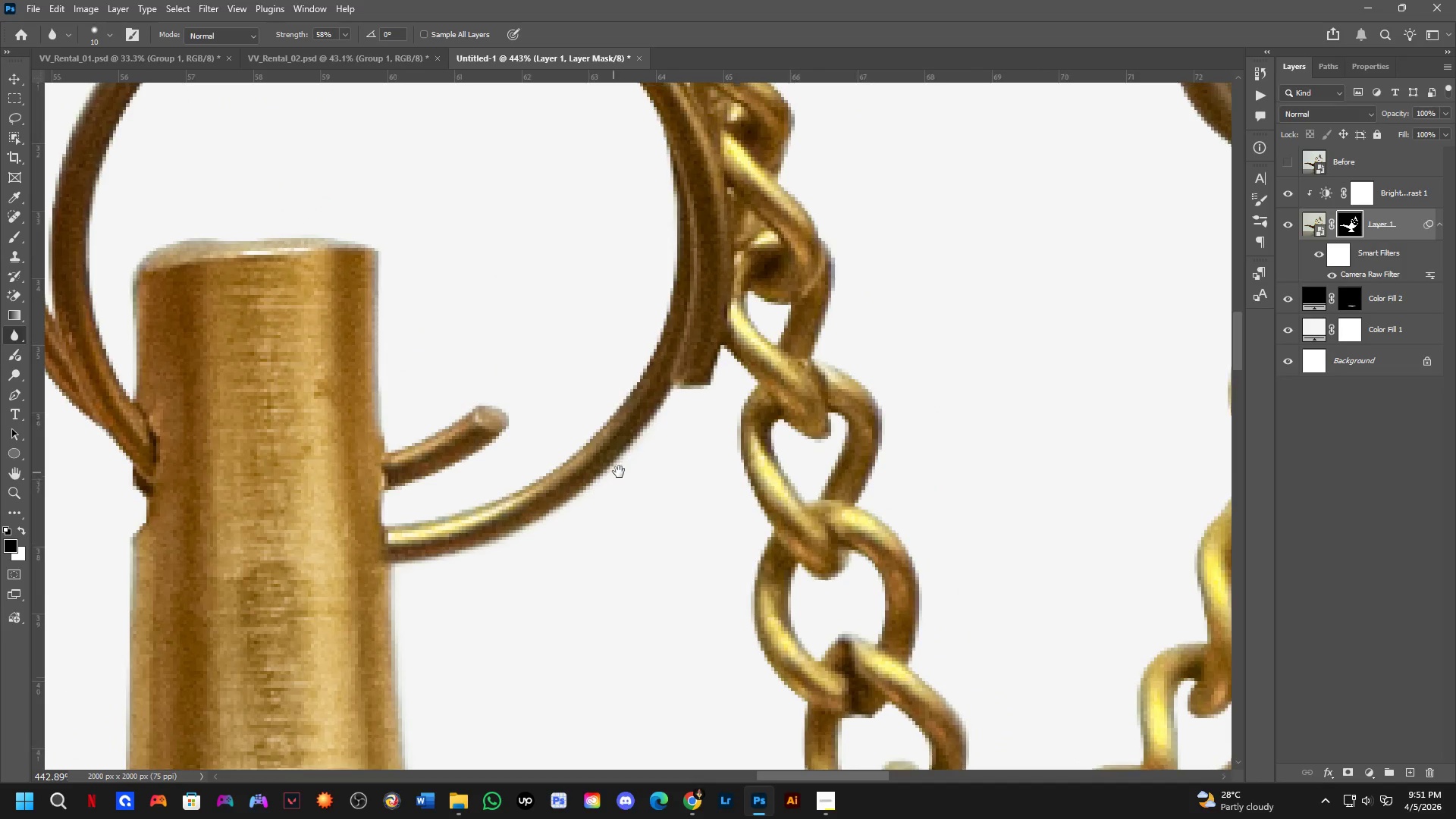 
hold_key(key=ShiftLeft, duration=0.33)
left_click([447, 347])
 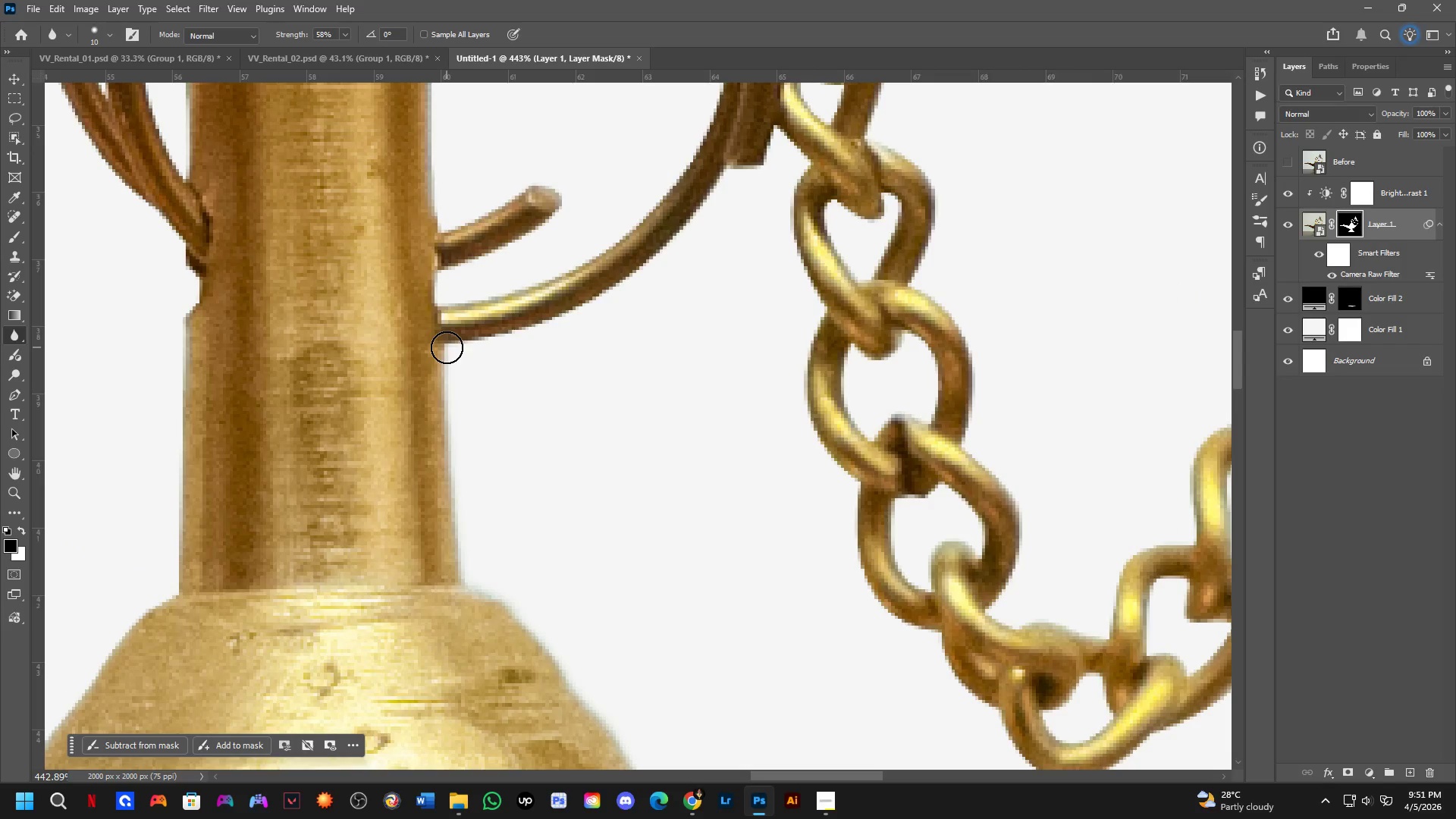 
left_click_drag(start_coordinate=[447, 347], to_coordinate=[533, 337])
 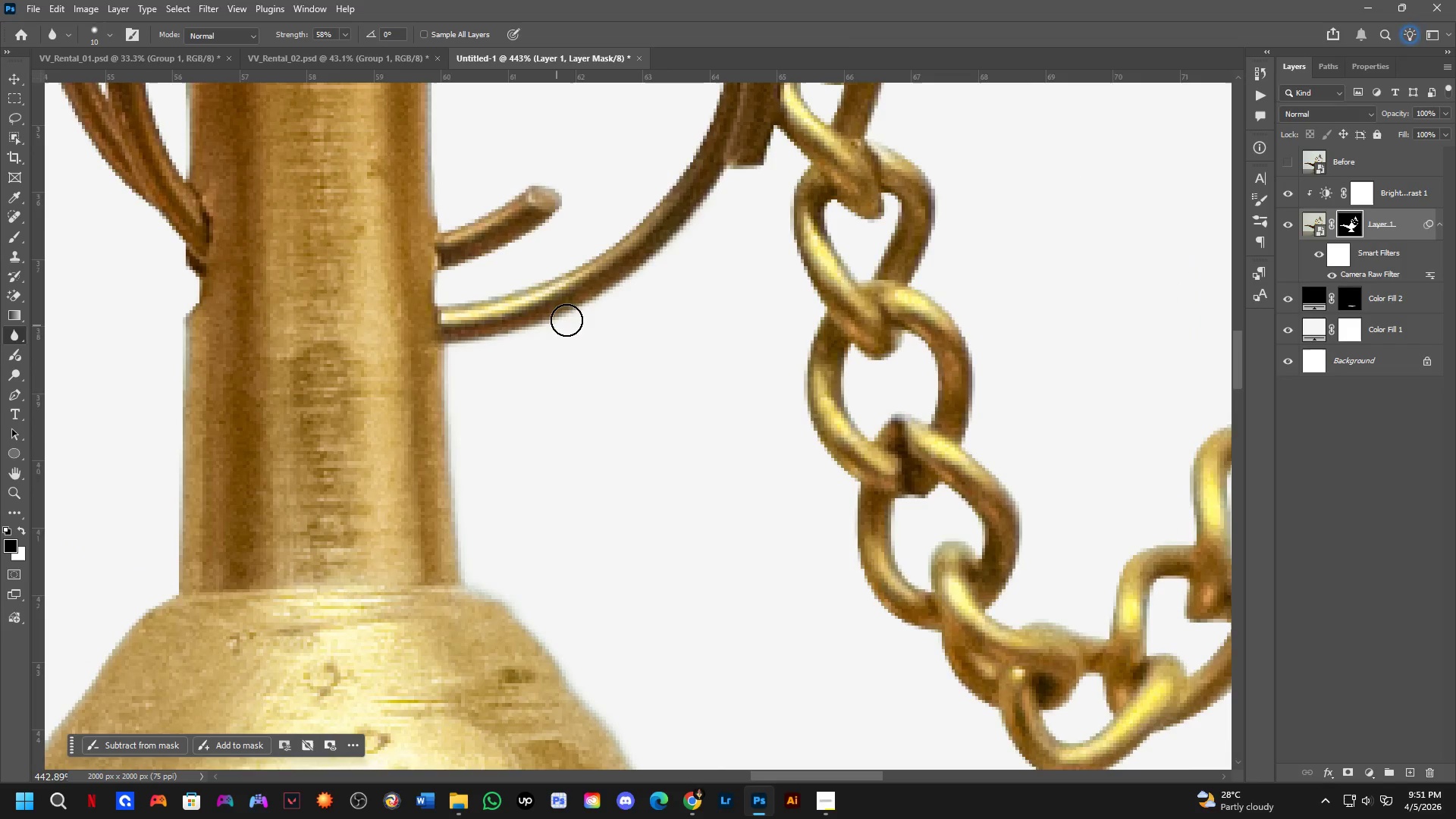 
hold_key(key=Space, duration=0.53)
 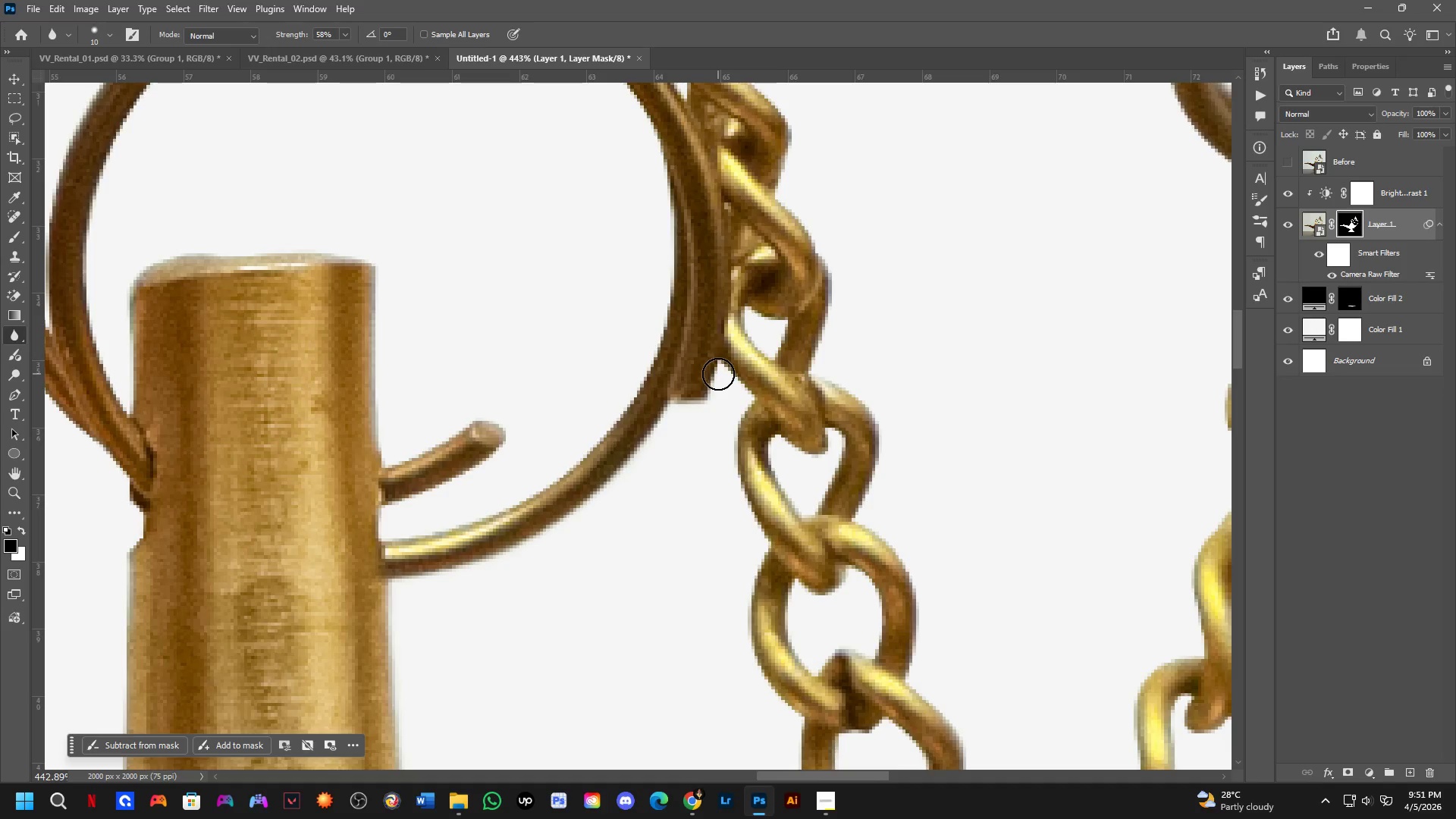 
left_click_drag(start_coordinate=[667, 256], to_coordinate=[613, 472])
 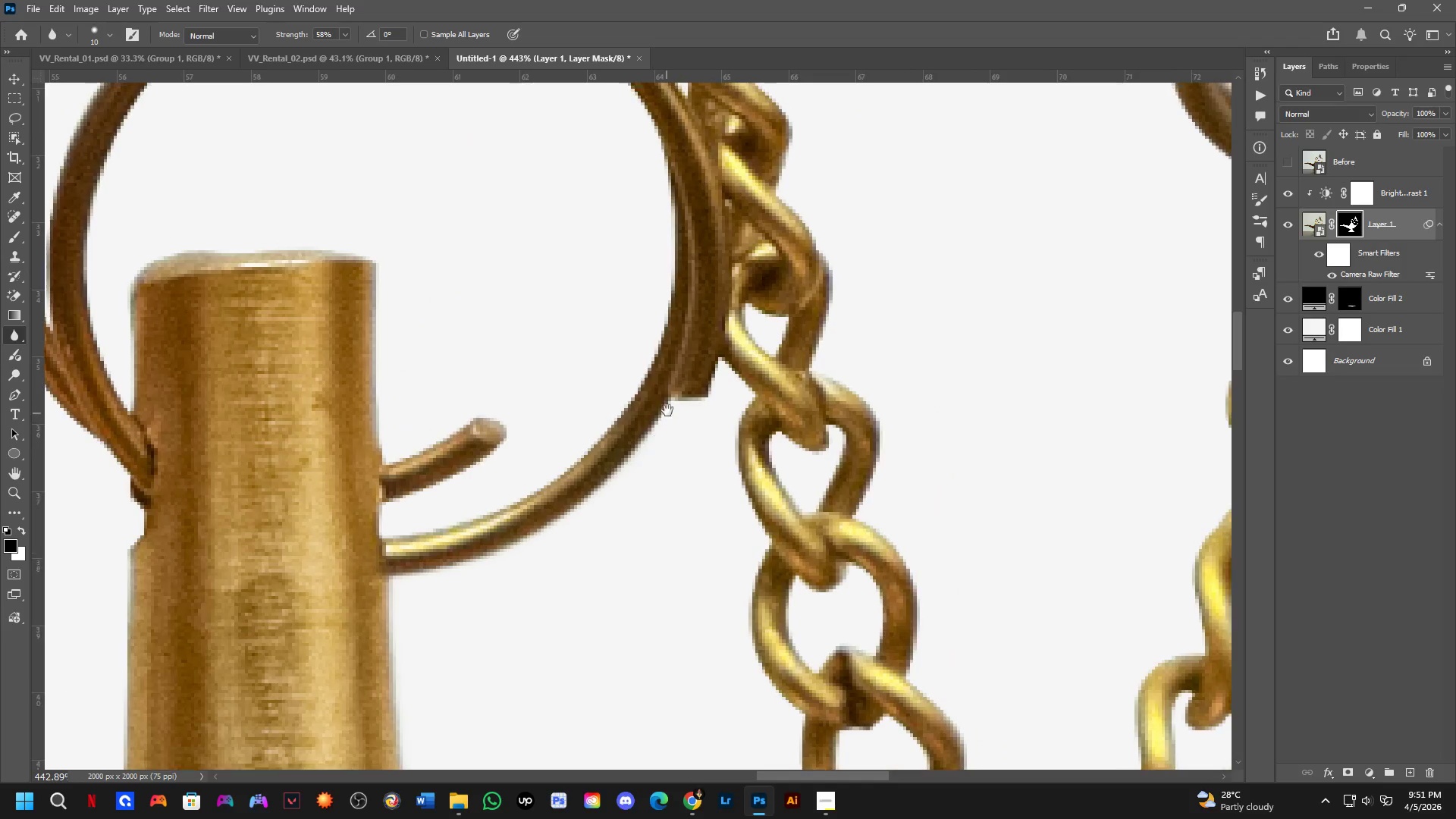 
left_click_drag(start_coordinate=[669, 407], to_coordinate=[755, 311])
 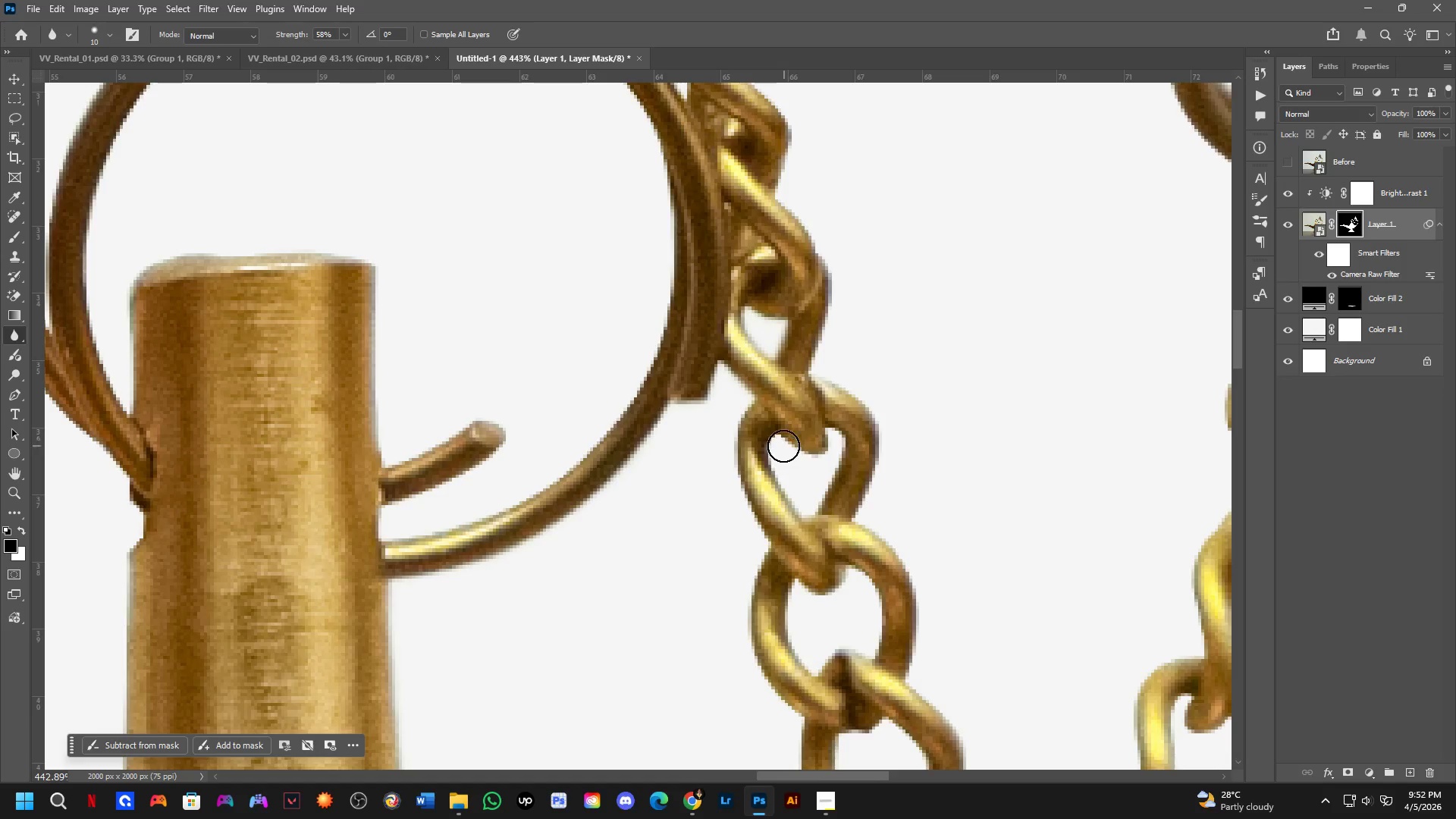 
left_click_drag(start_coordinate=[781, 440], to_coordinate=[825, 487])
 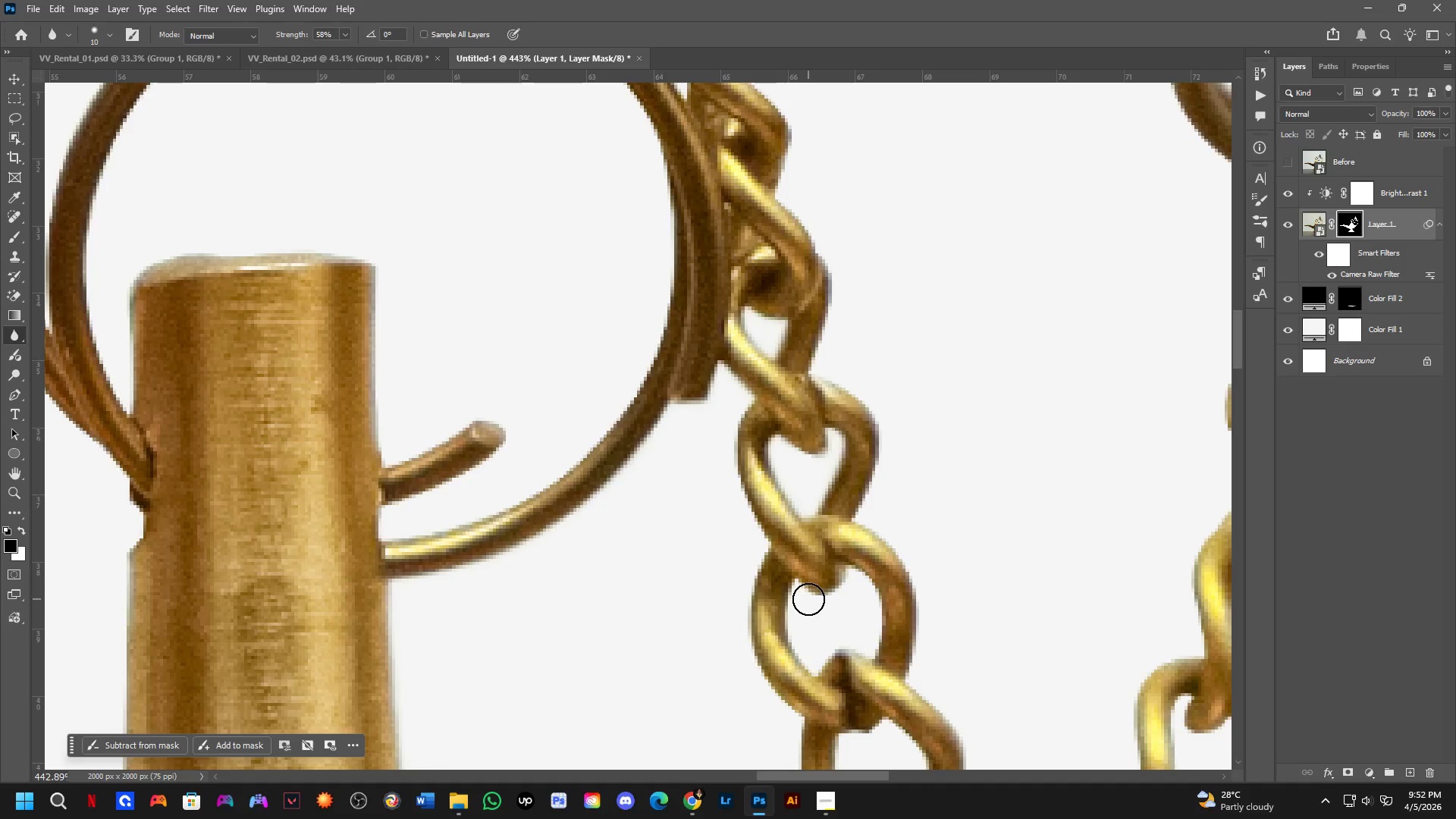 
left_click_drag(start_coordinate=[808, 598], to_coordinate=[842, 544])
 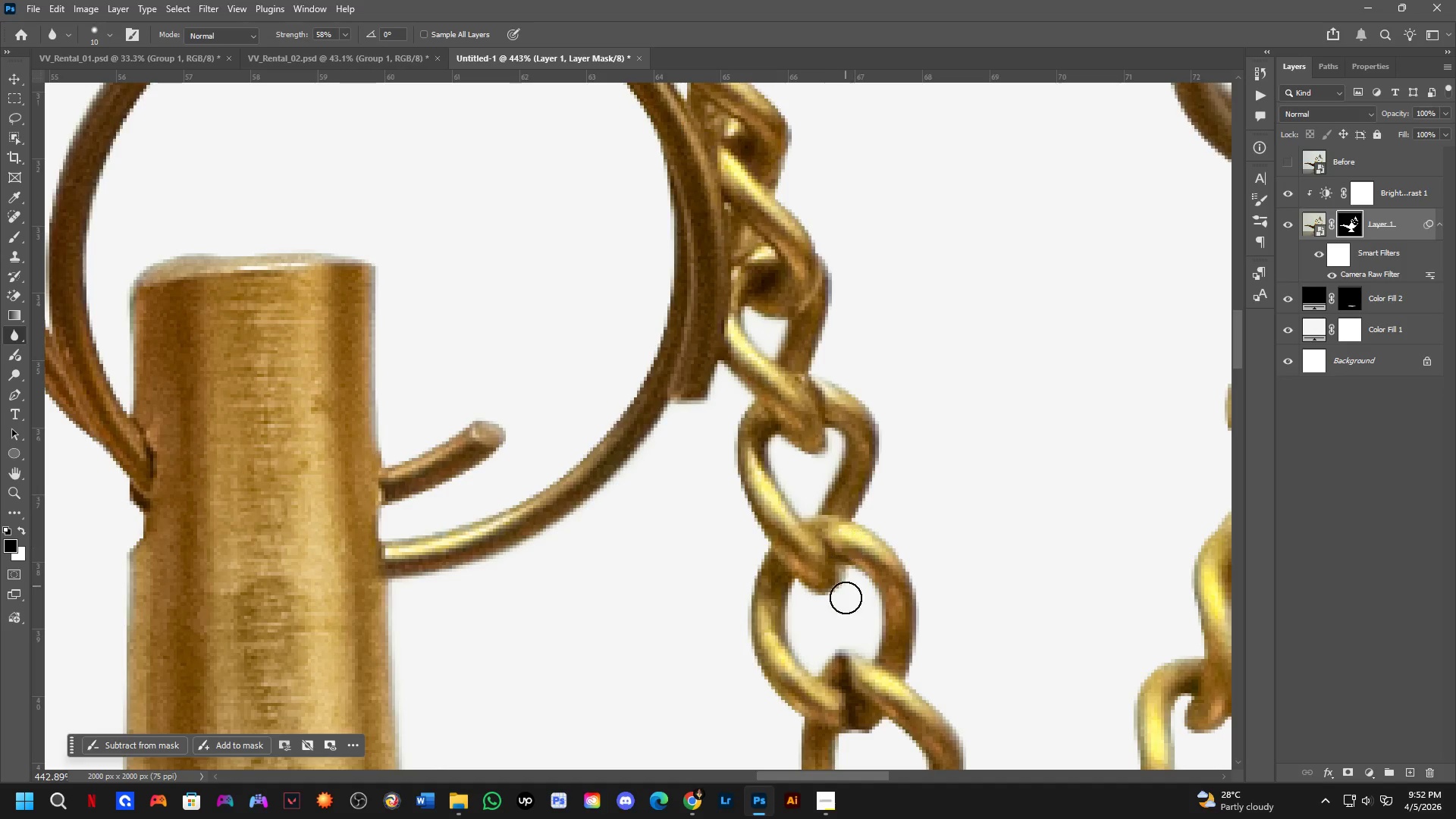 
hold_key(key=Space, duration=0.5)
 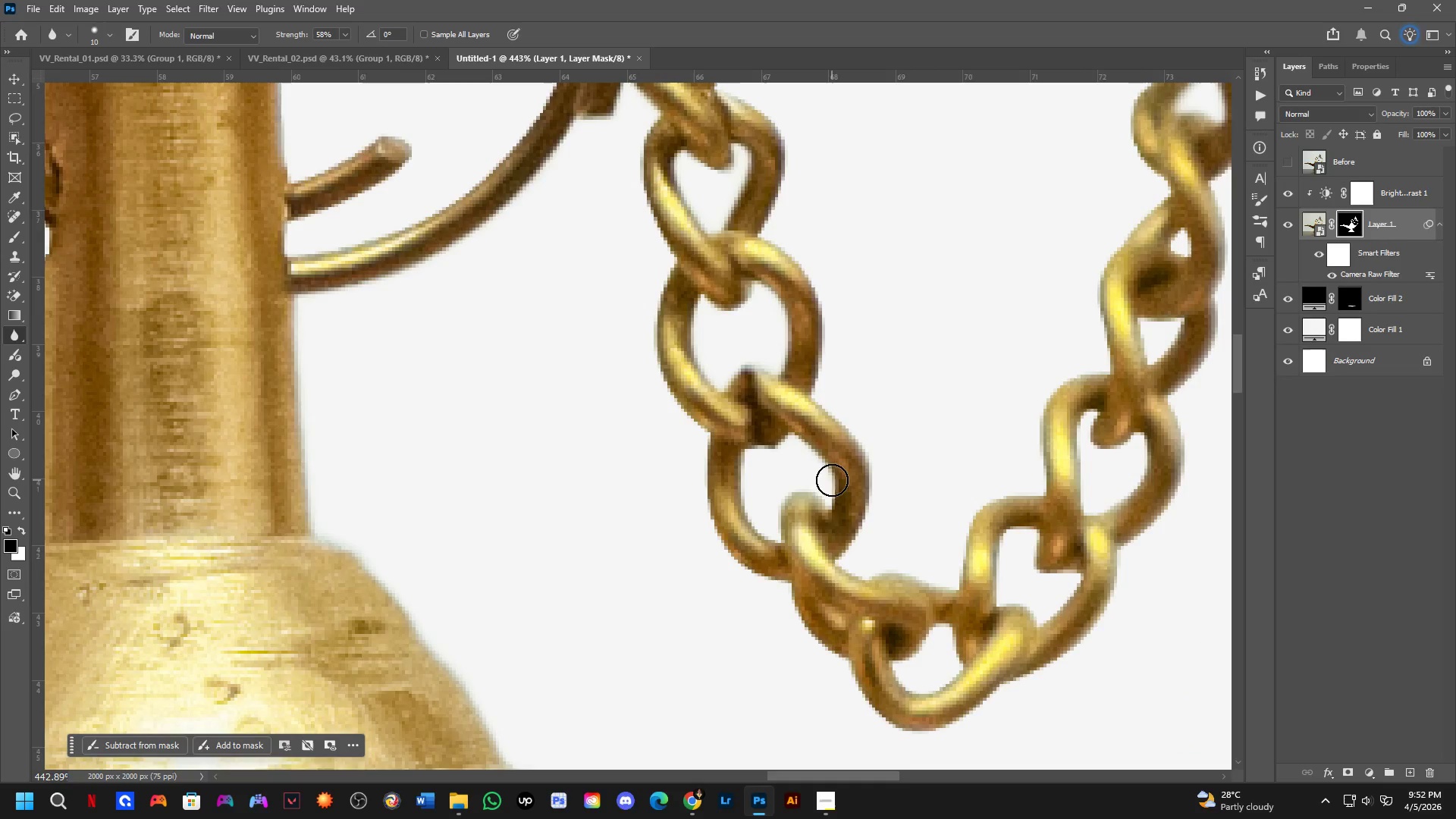 
left_click_drag(start_coordinate=[841, 640], to_coordinate=[753, 372])
 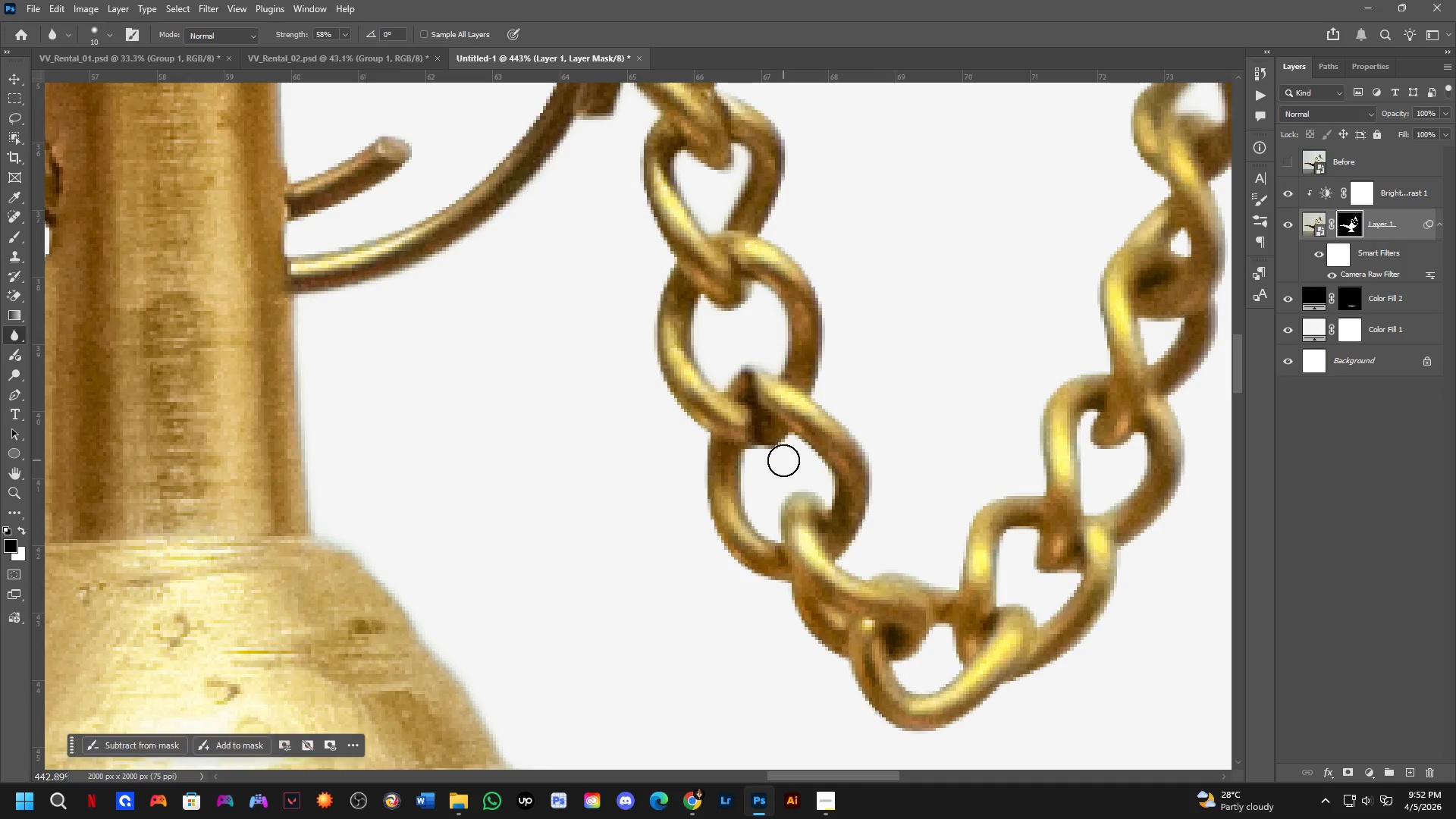 
left_click_drag(start_coordinate=[787, 449], to_coordinate=[799, 436])
 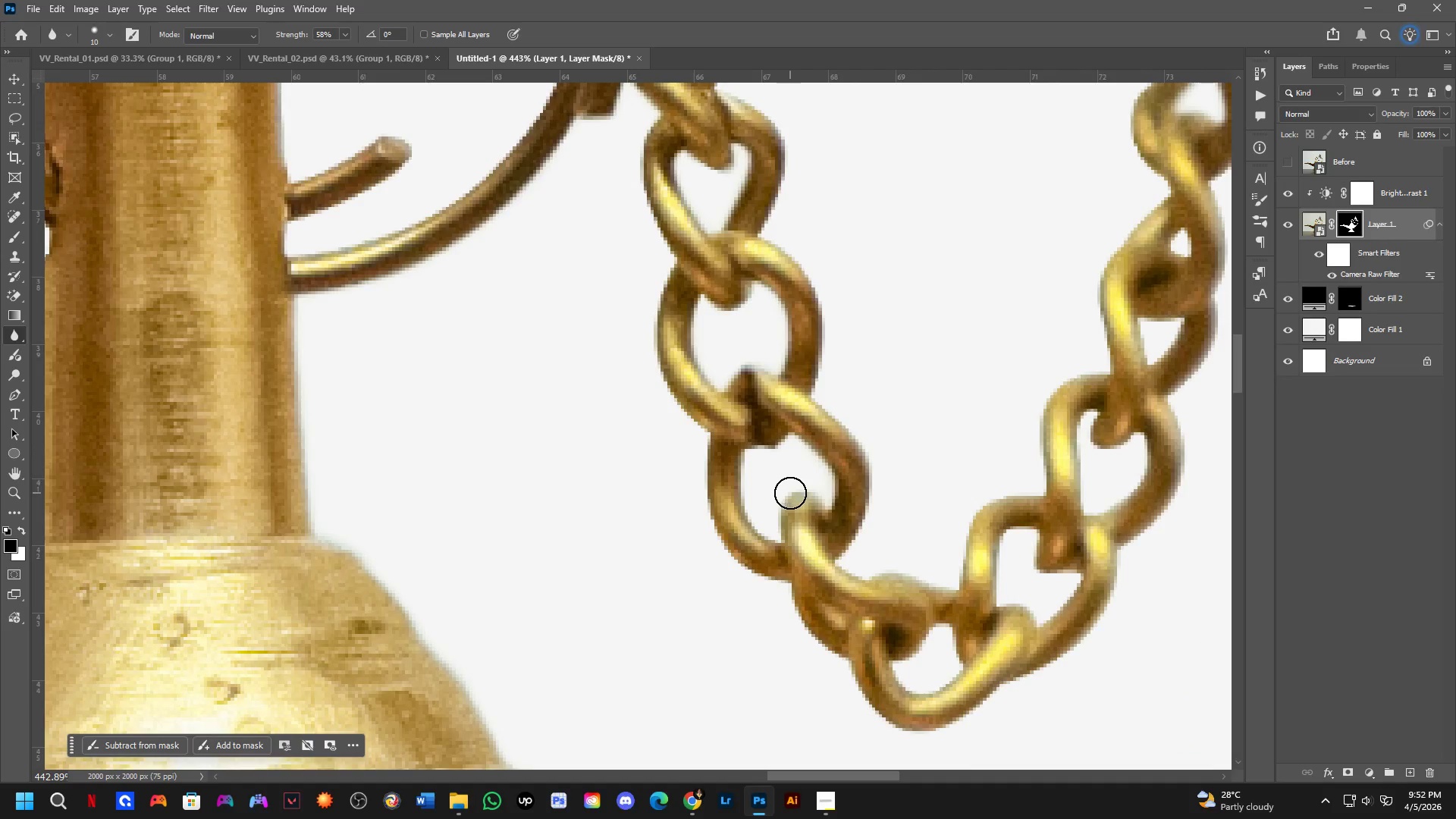 
key(Shift+ShiftLeft)
 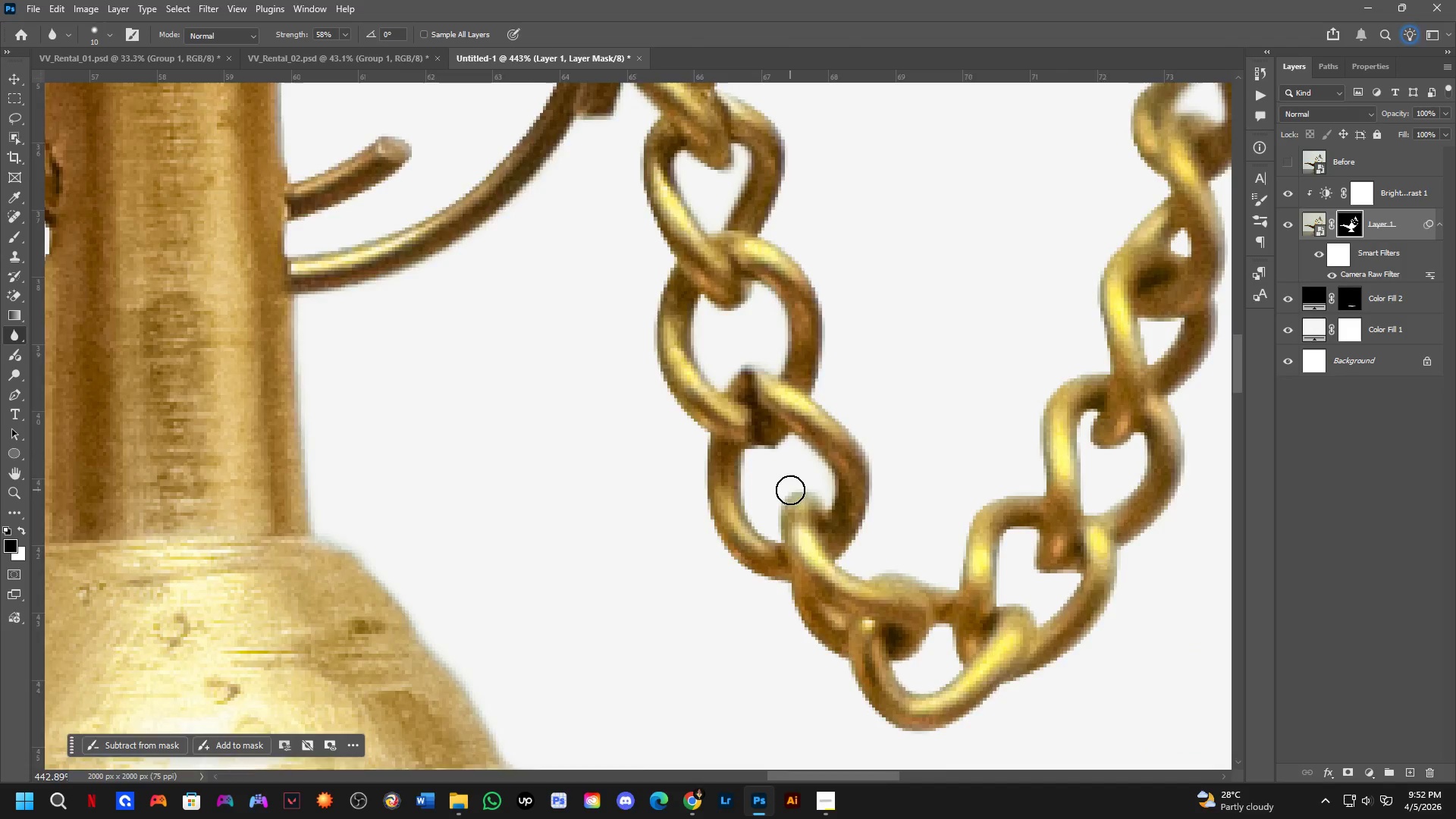 
key(Shift+ShiftLeft)
 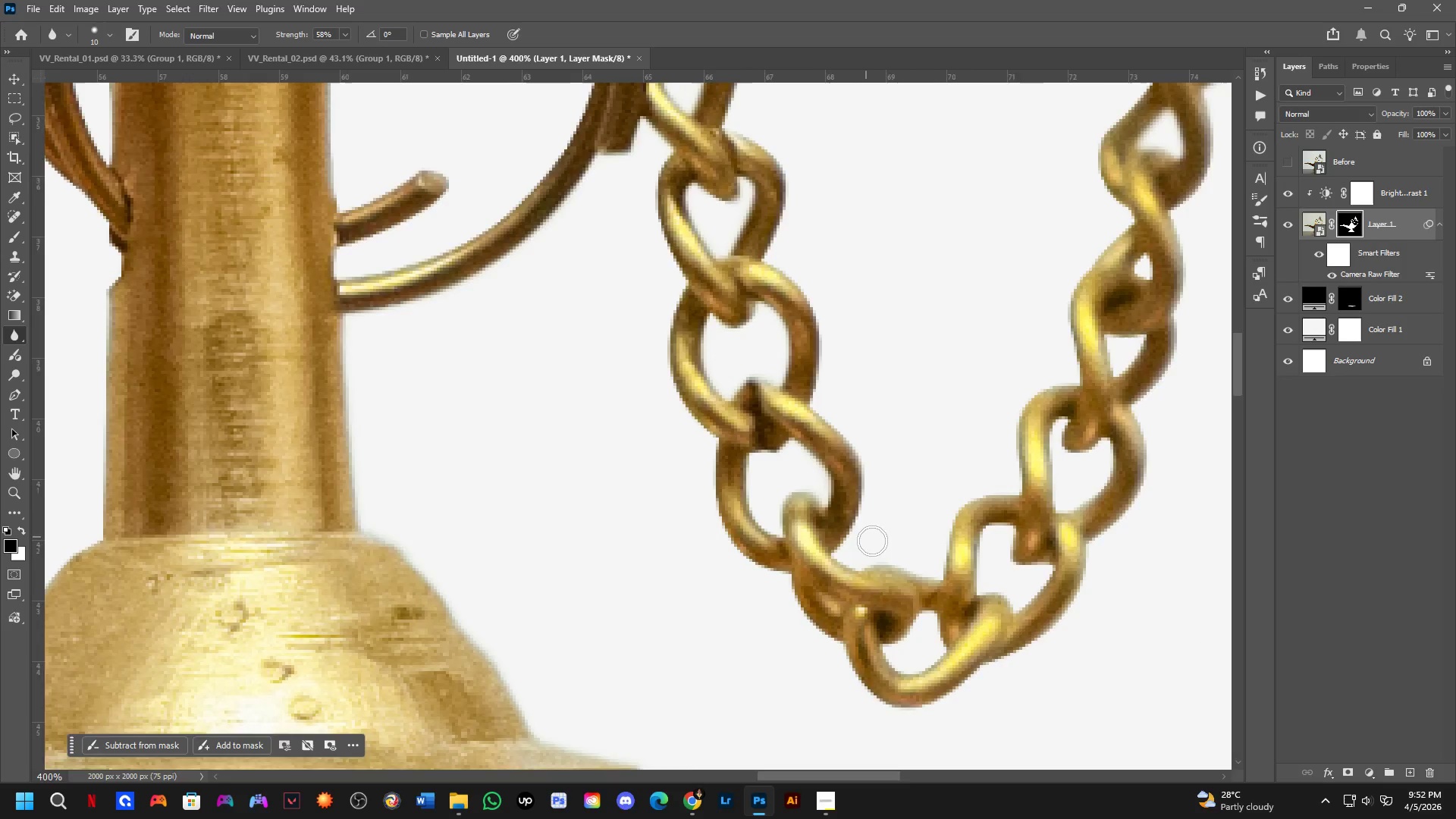 
scroll: coordinate [790, 490], scroll_direction: down, amount: 1.0
 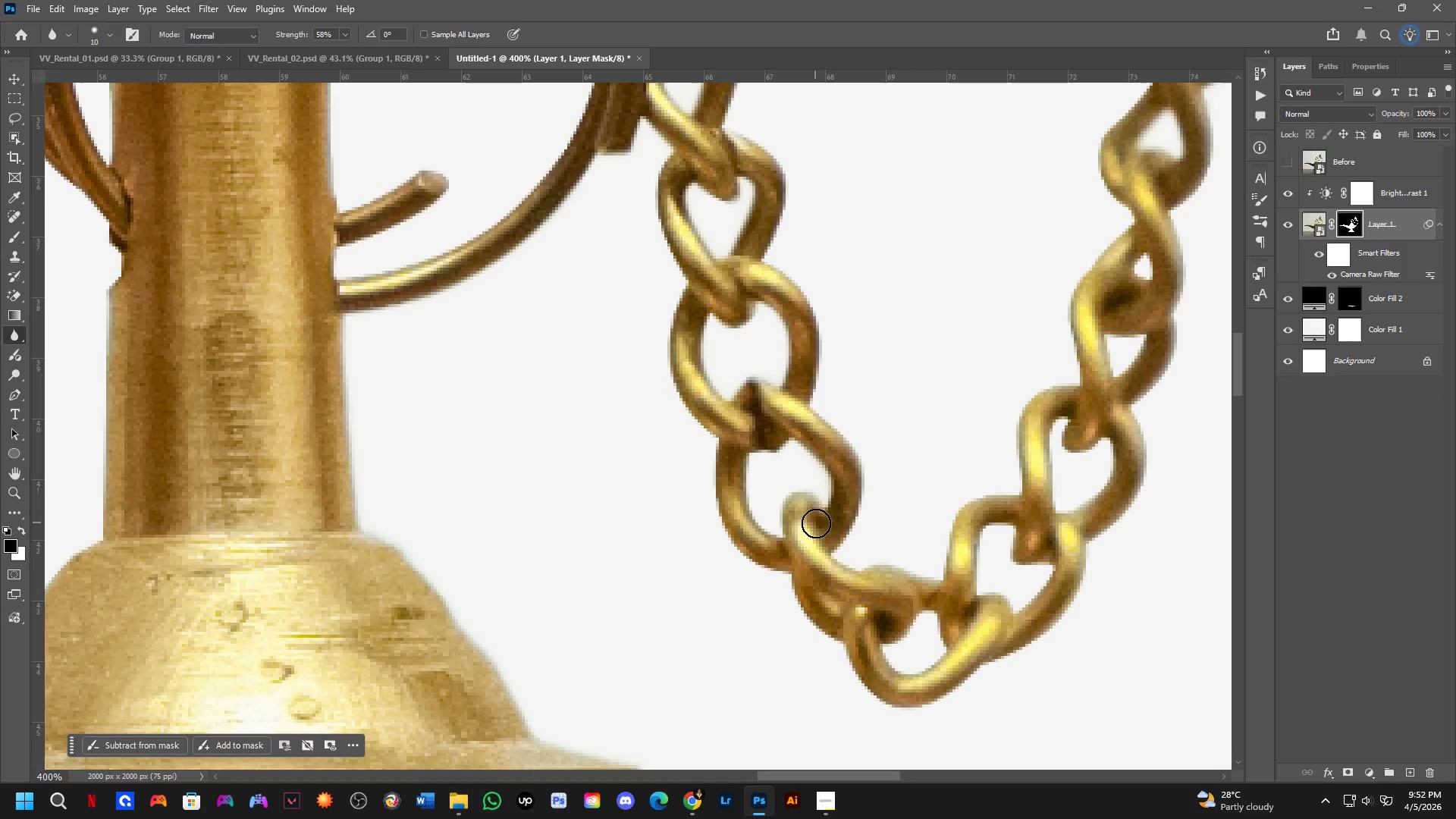 
hold_key(key=Space, duration=0.72)
 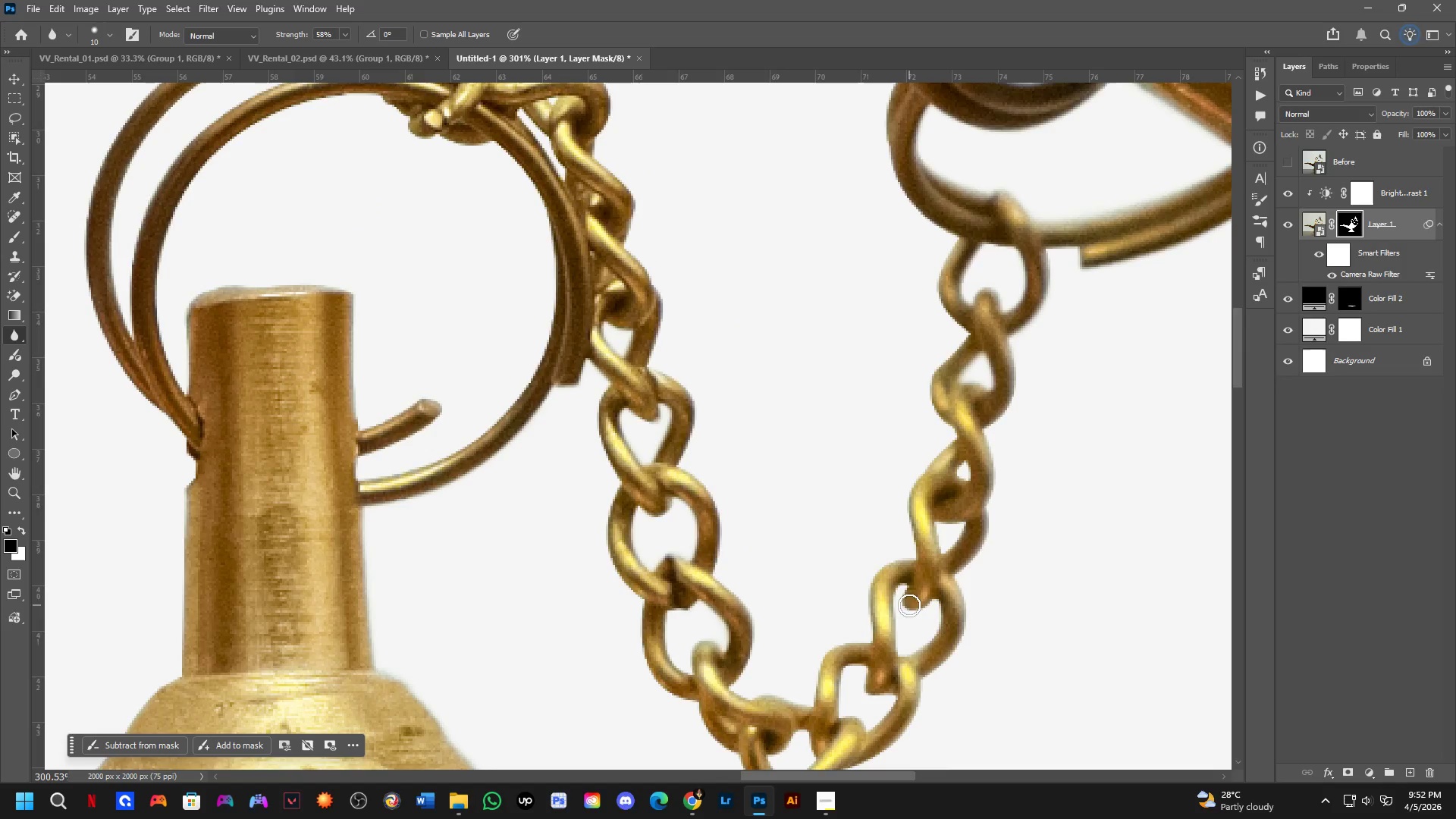 
scroll: coordinate [894, 564], scroll_direction: down, amount: 3.0
 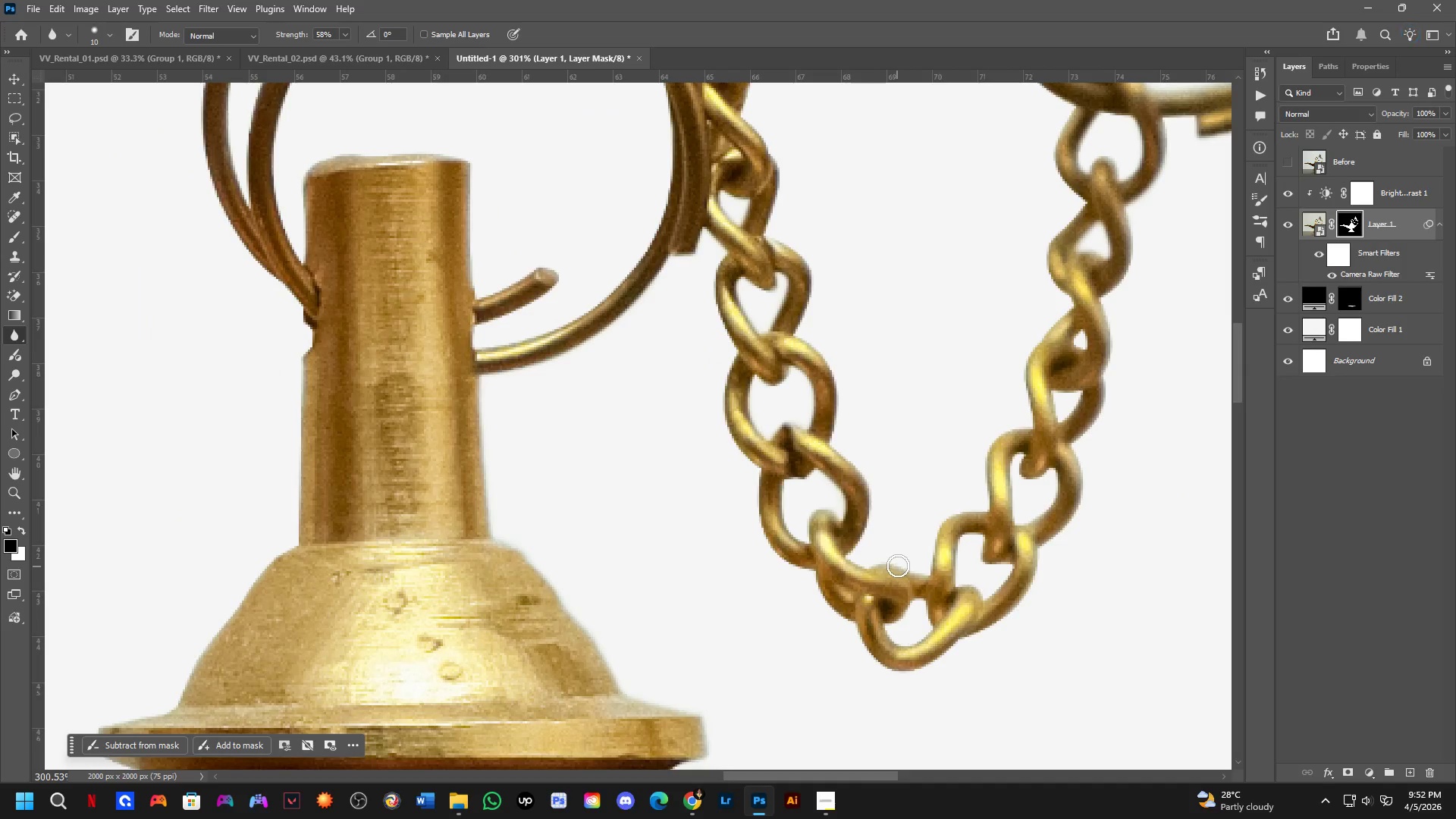 
left_click_drag(start_coordinate=[971, 510], to_coordinate=[855, 642])
 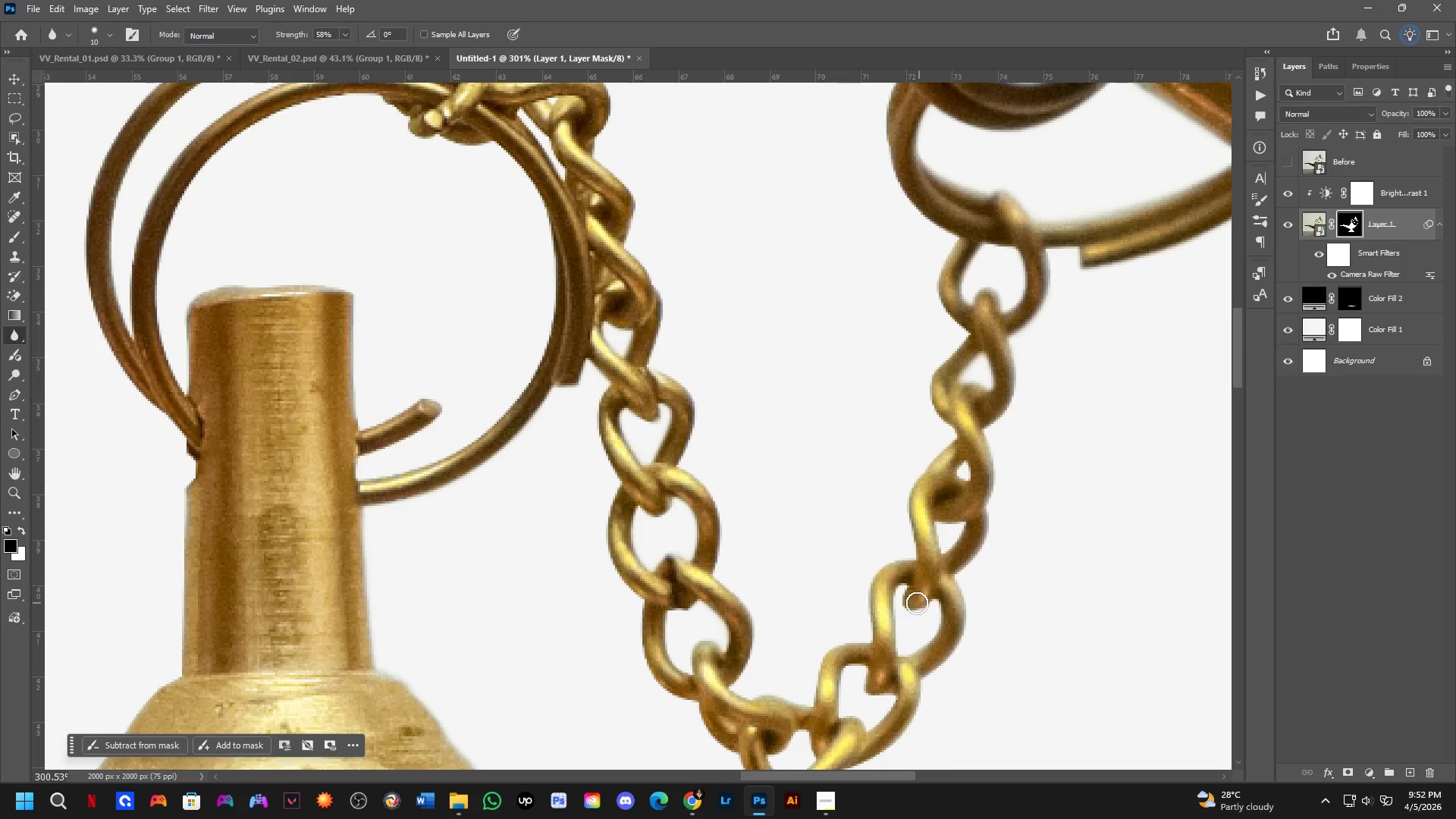 
left_click_drag(start_coordinate=[908, 591], to_coordinate=[926, 648])
 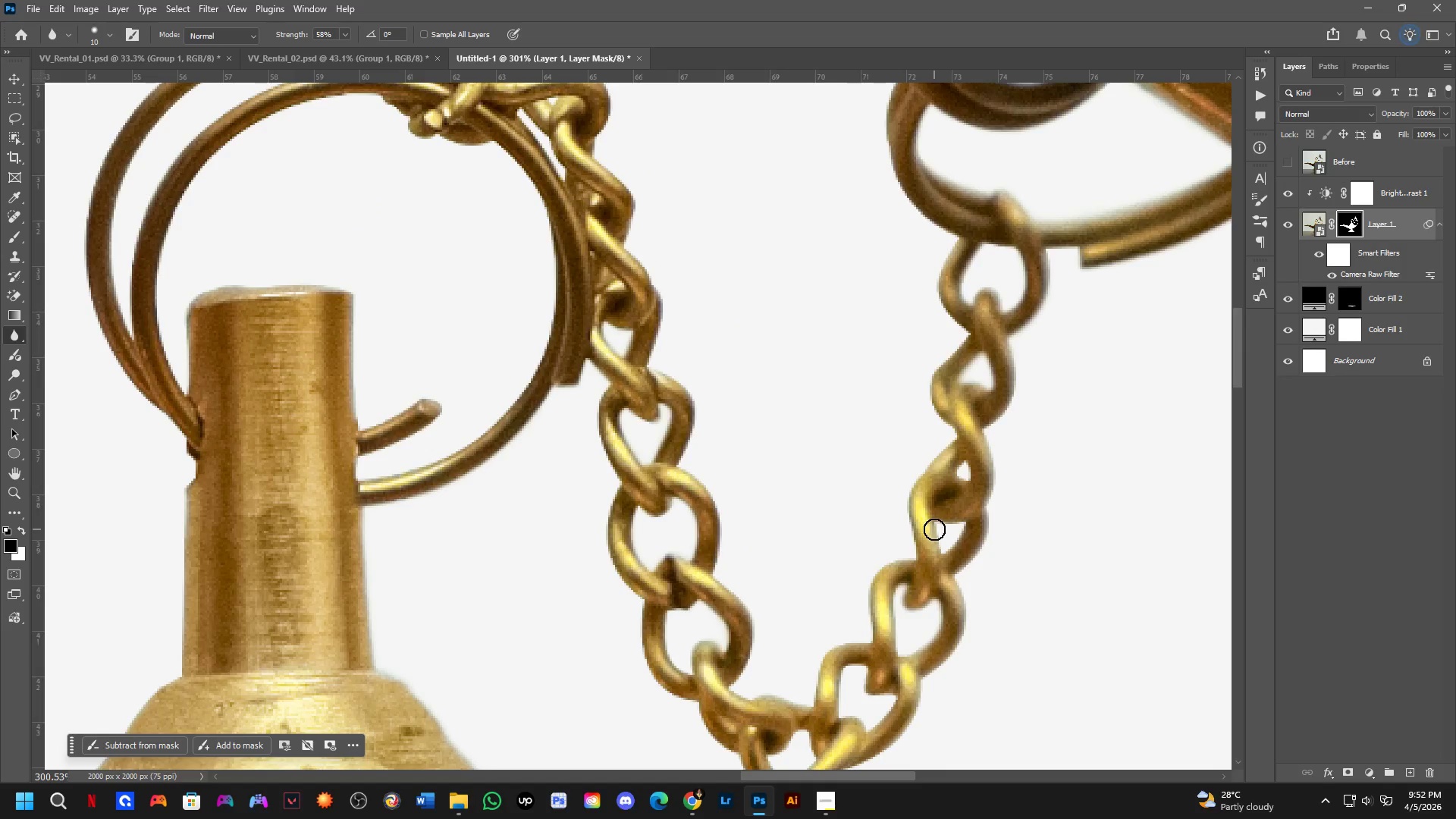 
left_click_drag(start_coordinate=[934, 530], to_coordinate=[963, 509])
 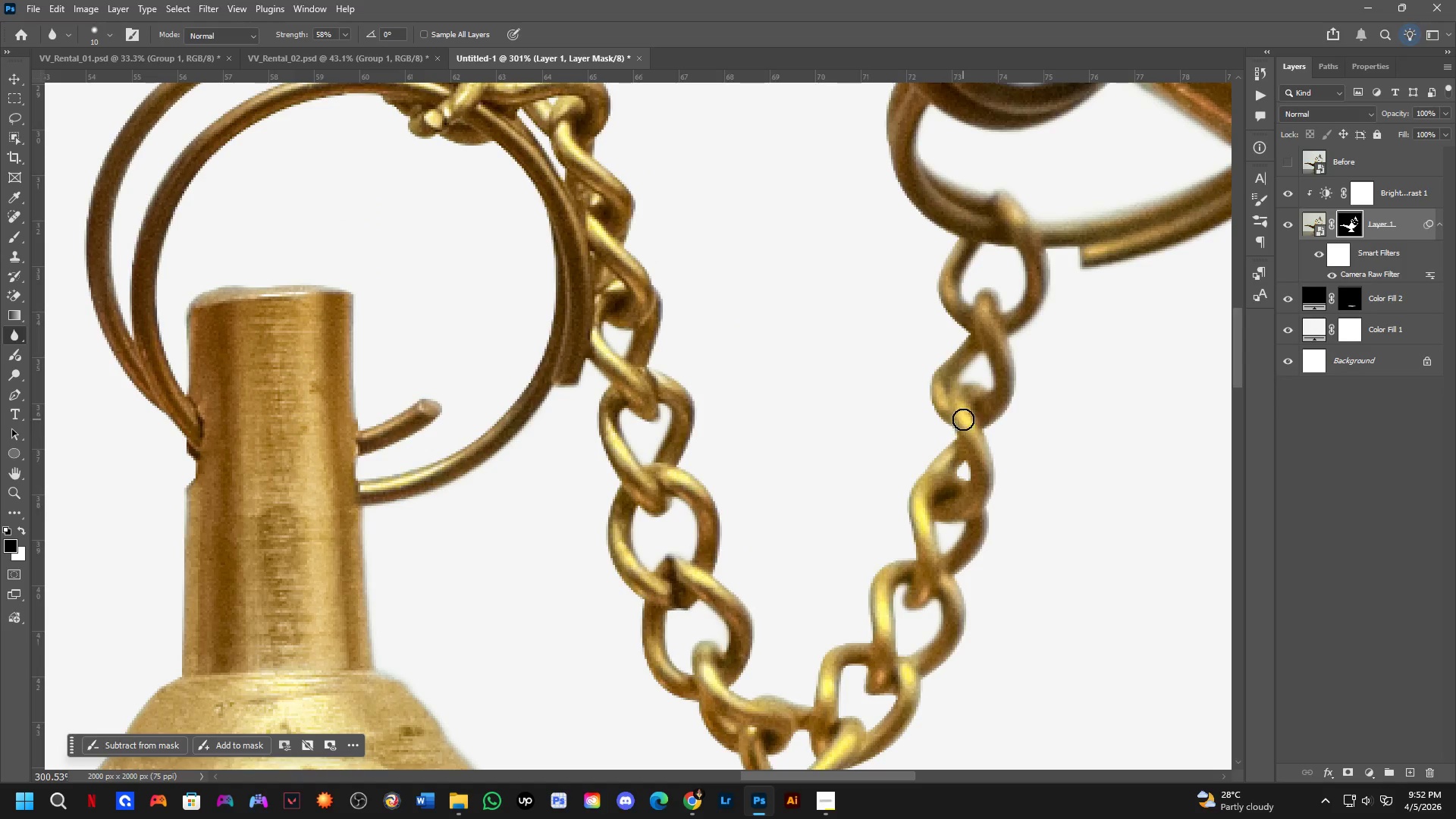 
left_click_drag(start_coordinate=[968, 449], to_coordinate=[963, 482])
 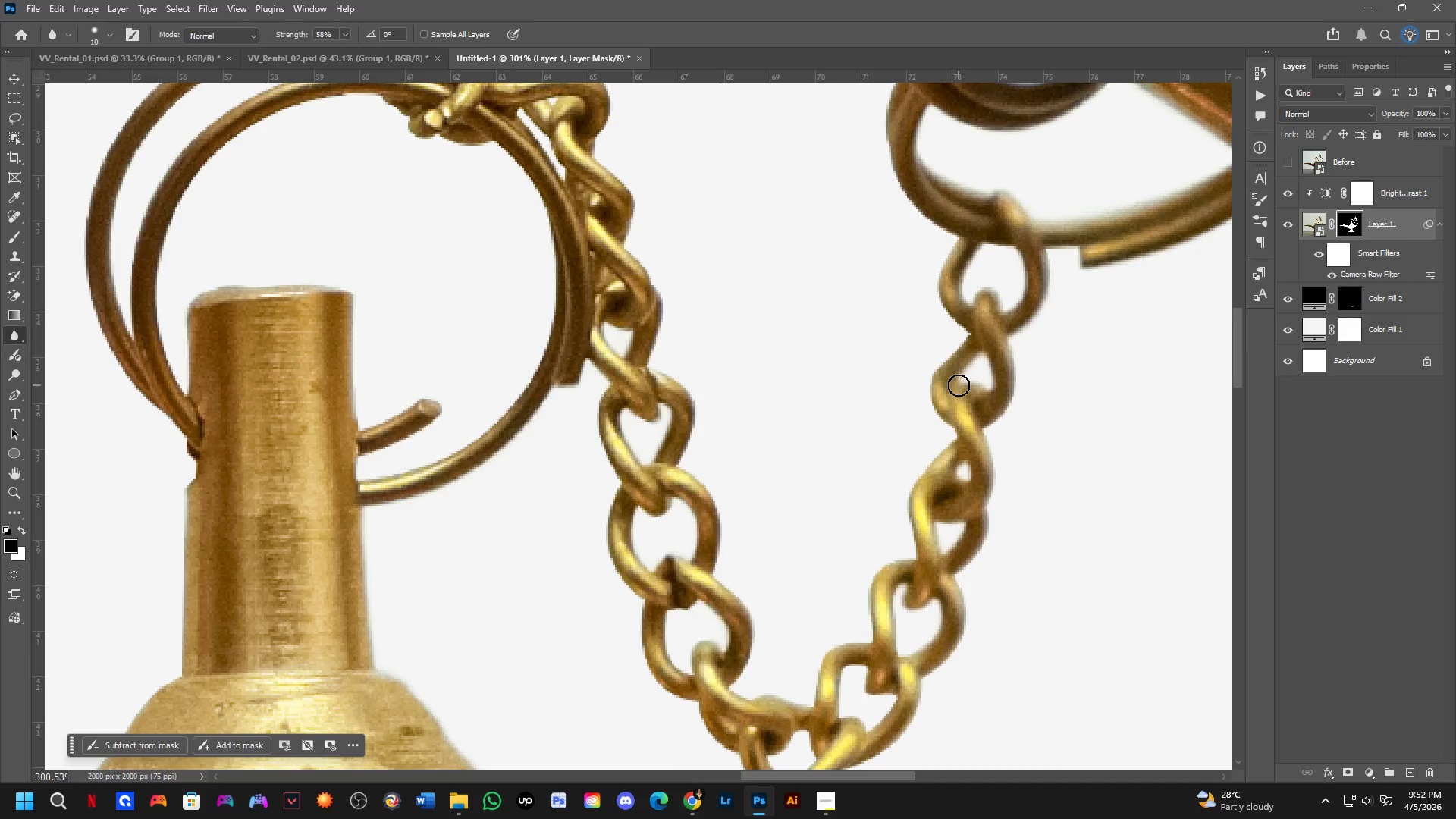 
scroll: coordinate [939, 390], scroll_direction: up, amount: 2.0
 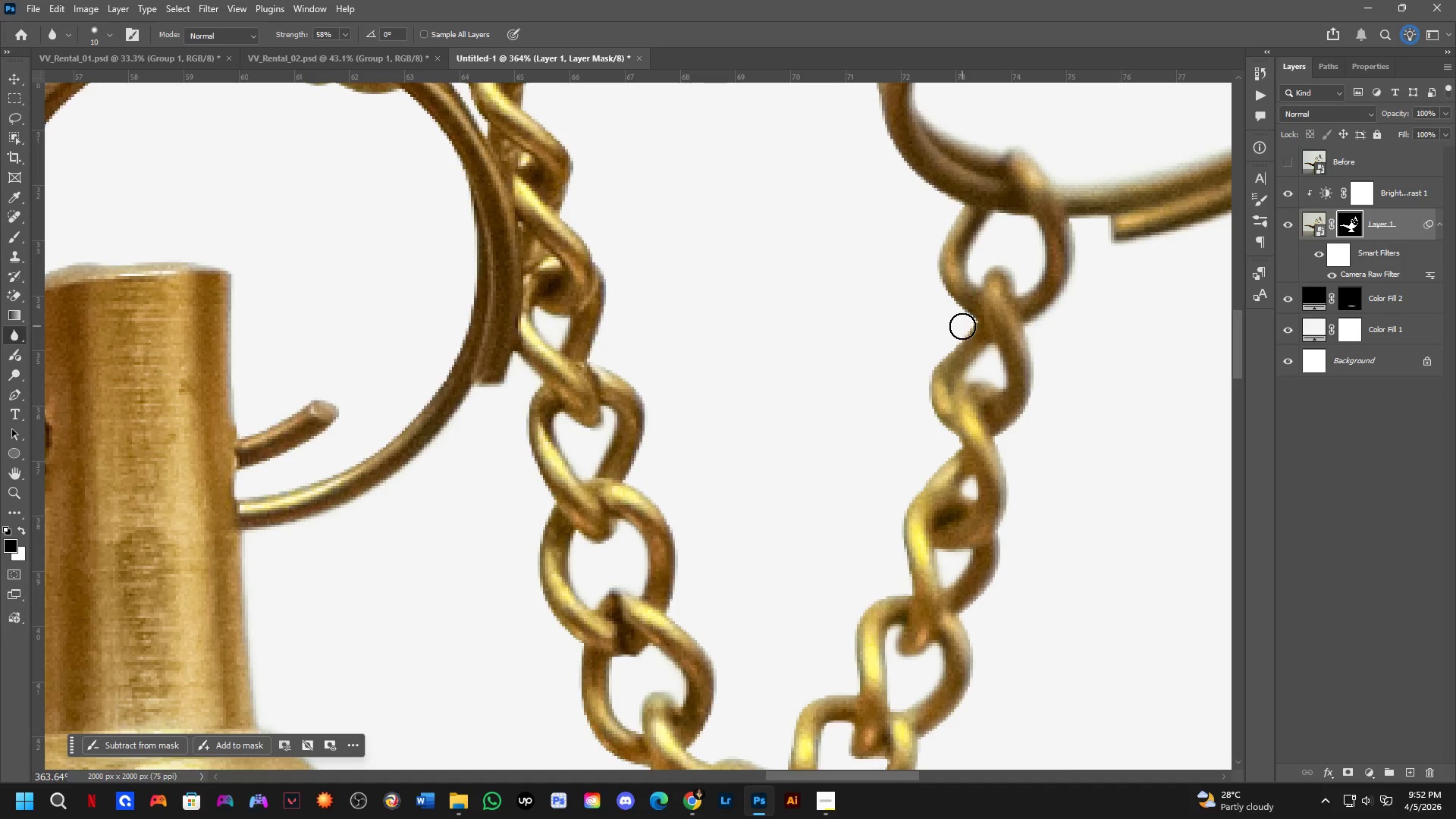 
left_click_drag(start_coordinate=[965, 328], to_coordinate=[924, 379])
 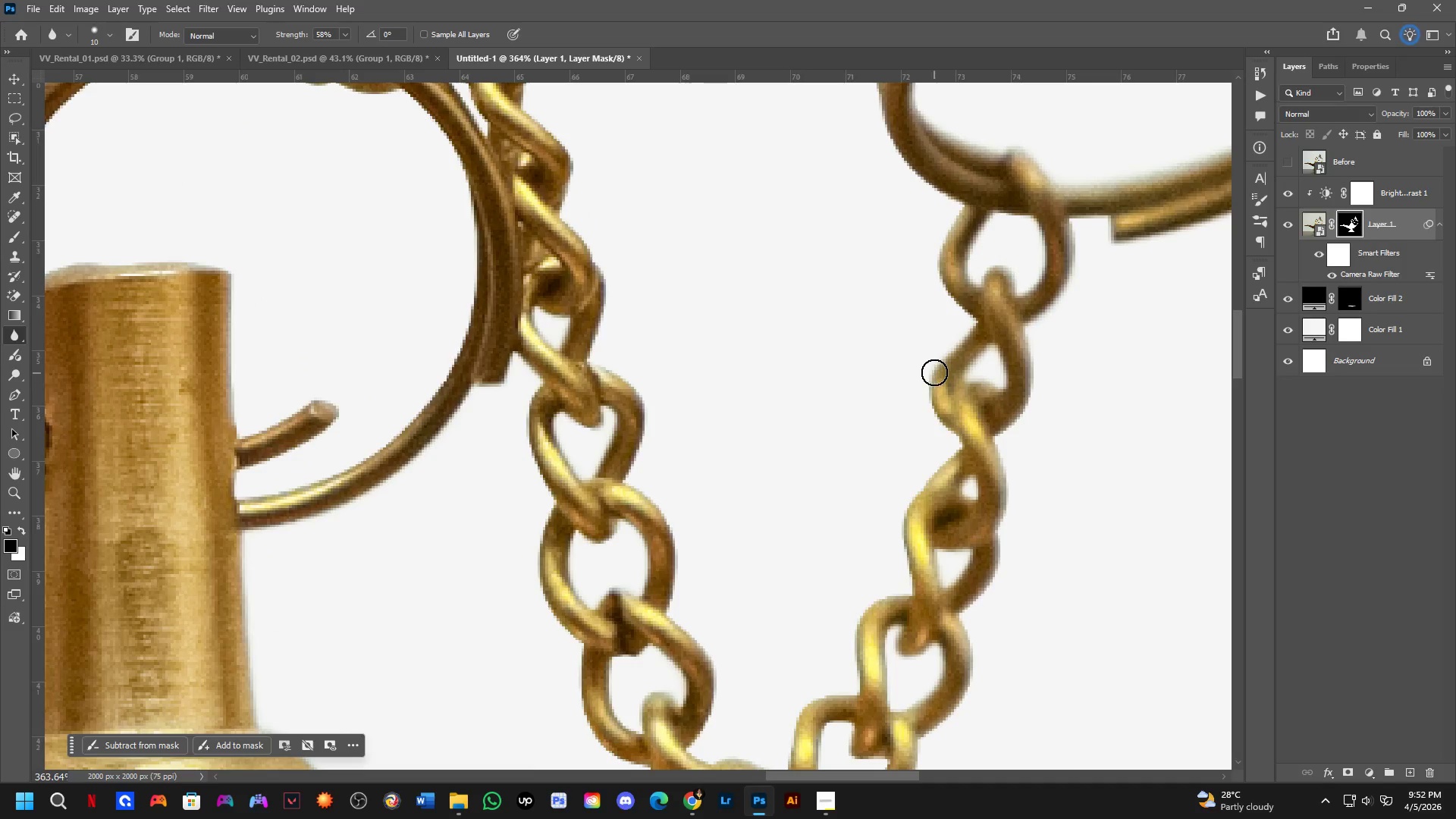 
hold_key(key=X, duration=0.67)
 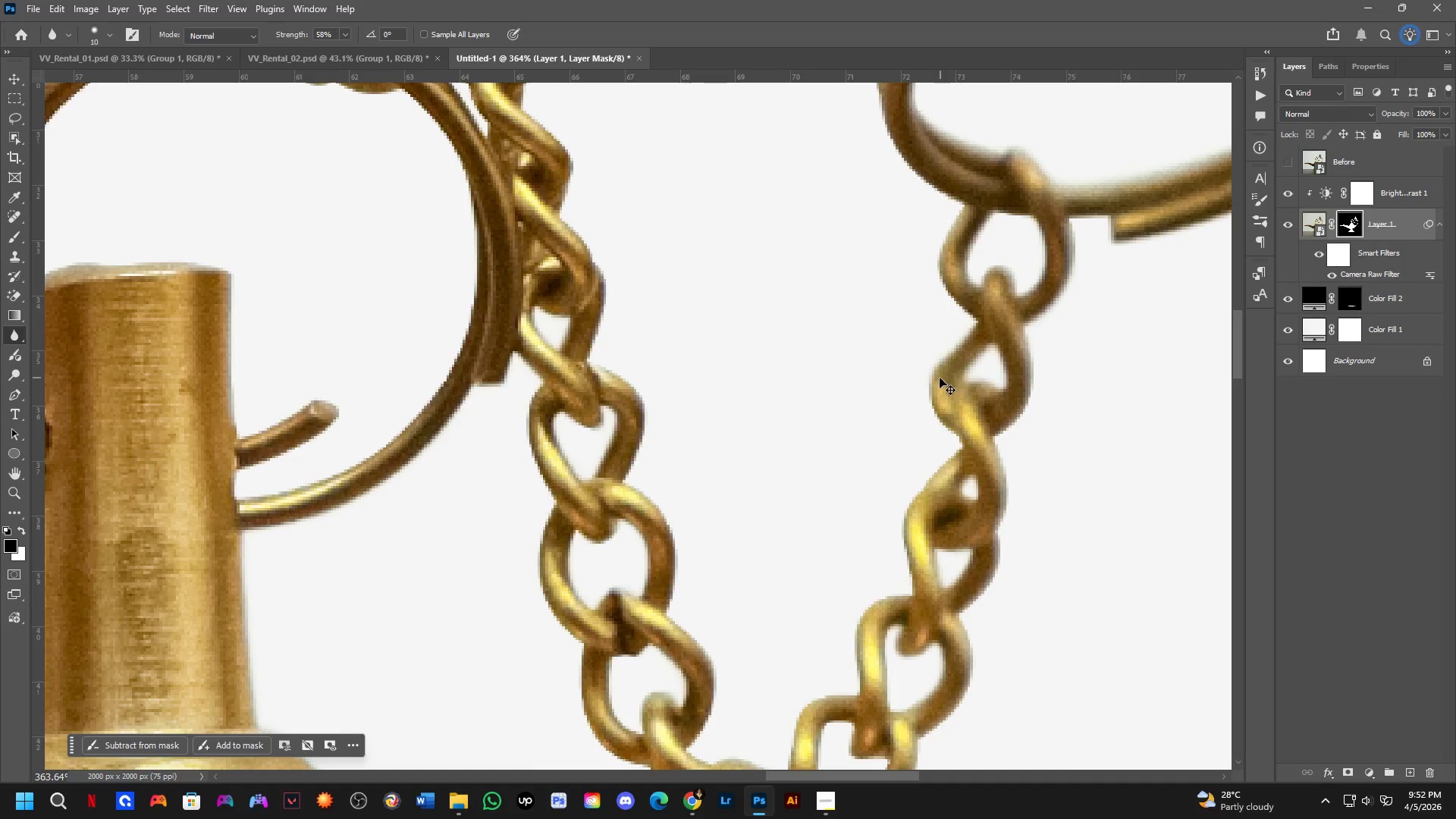 
left_click_drag(start_coordinate=[937, 369], to_coordinate=[971, 324])
 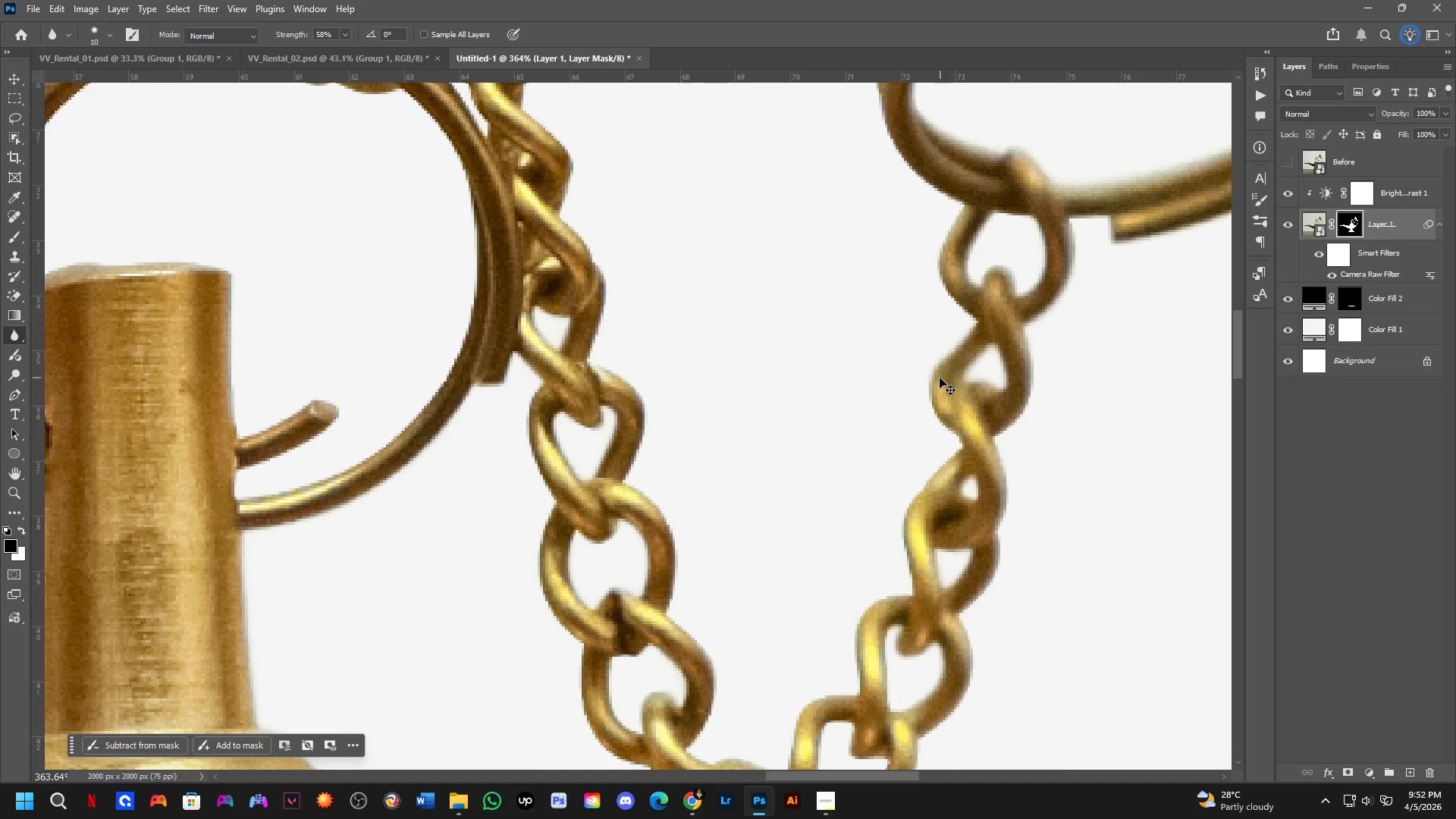 
key(Control+ControlLeft)
 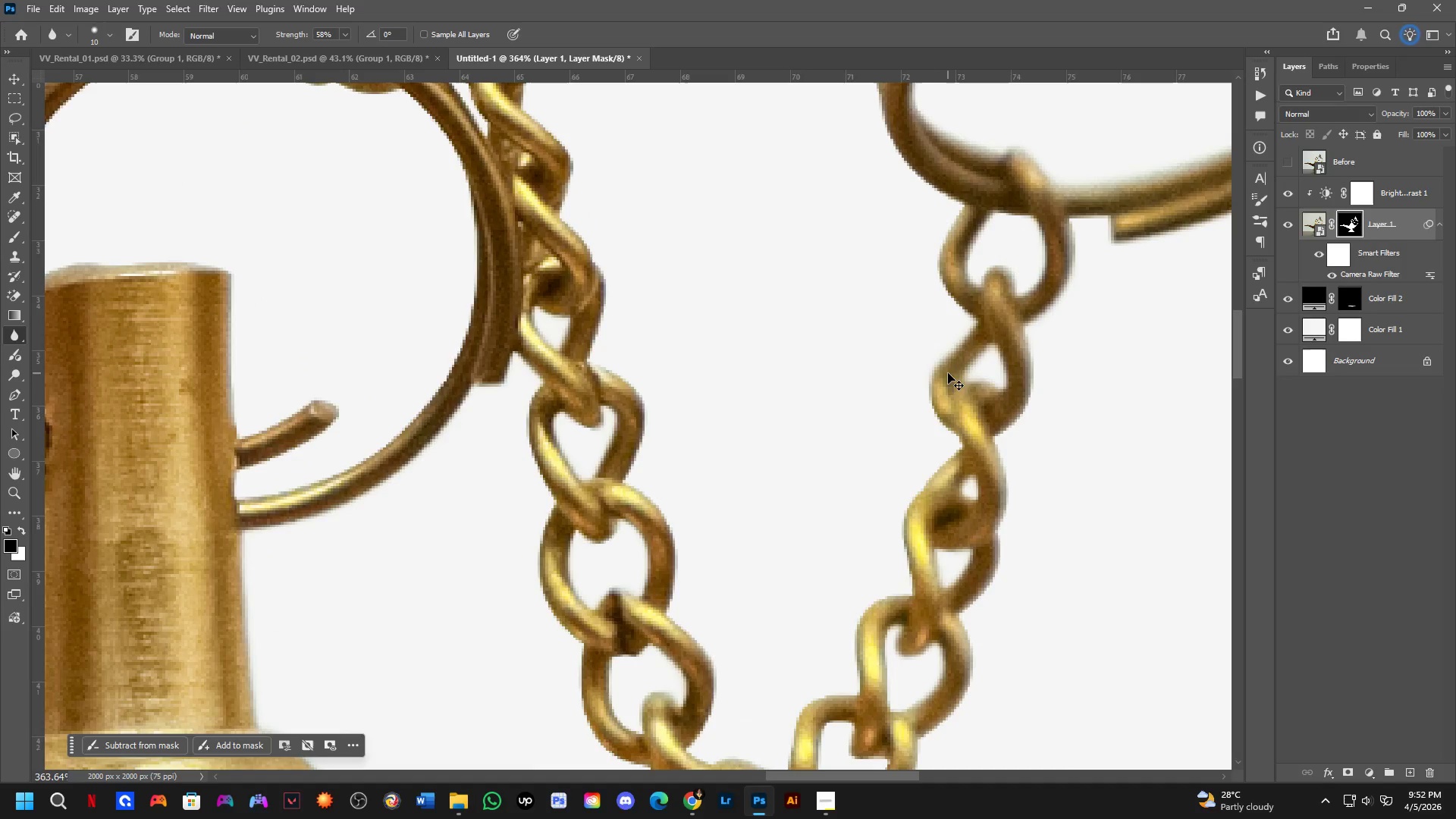 
key(Control+Z)
 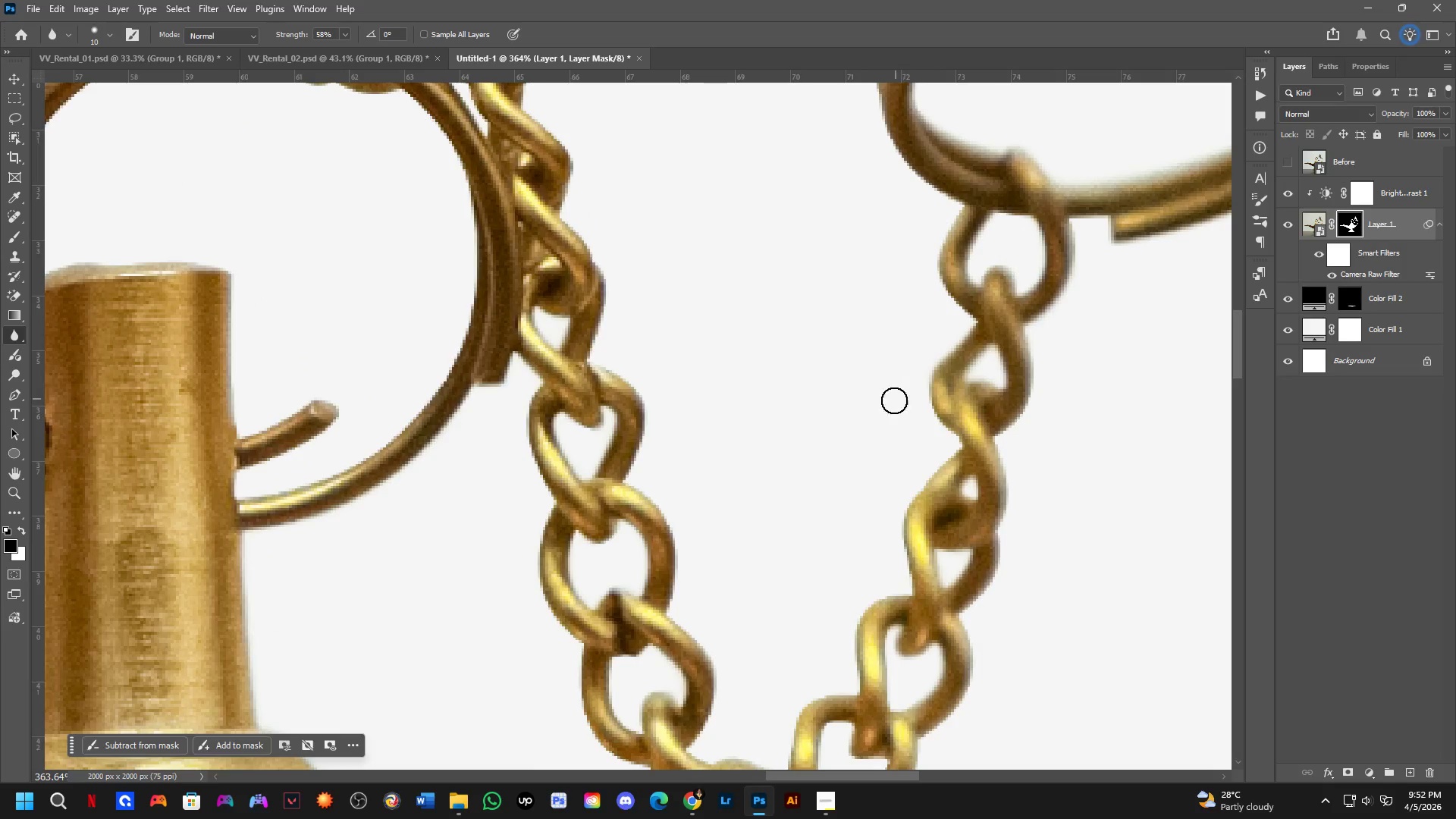 
hold_key(key=Space, duration=0.48)
 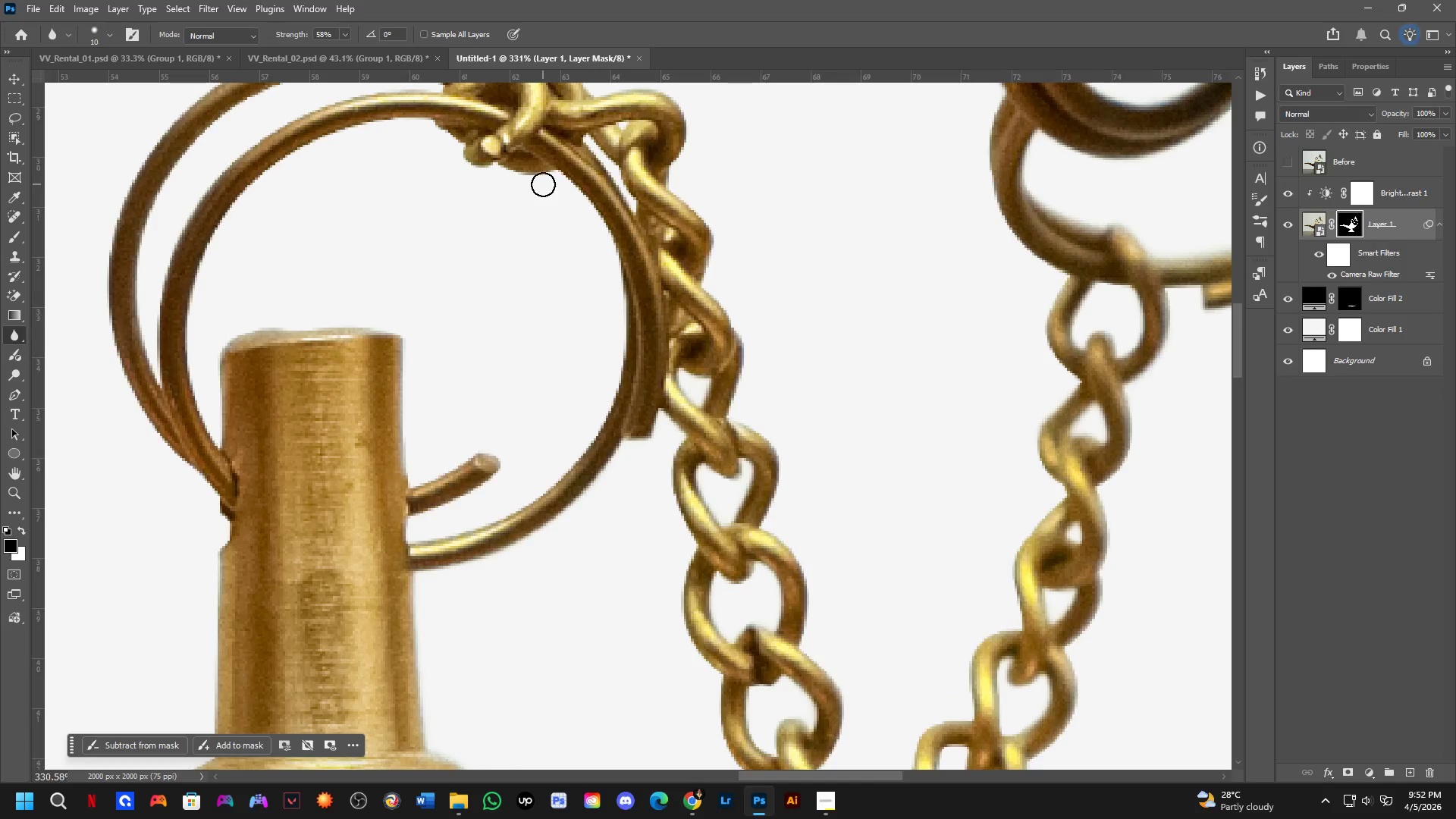 
left_click_drag(start_coordinate=[455, 438], to_coordinate=[604, 413])
 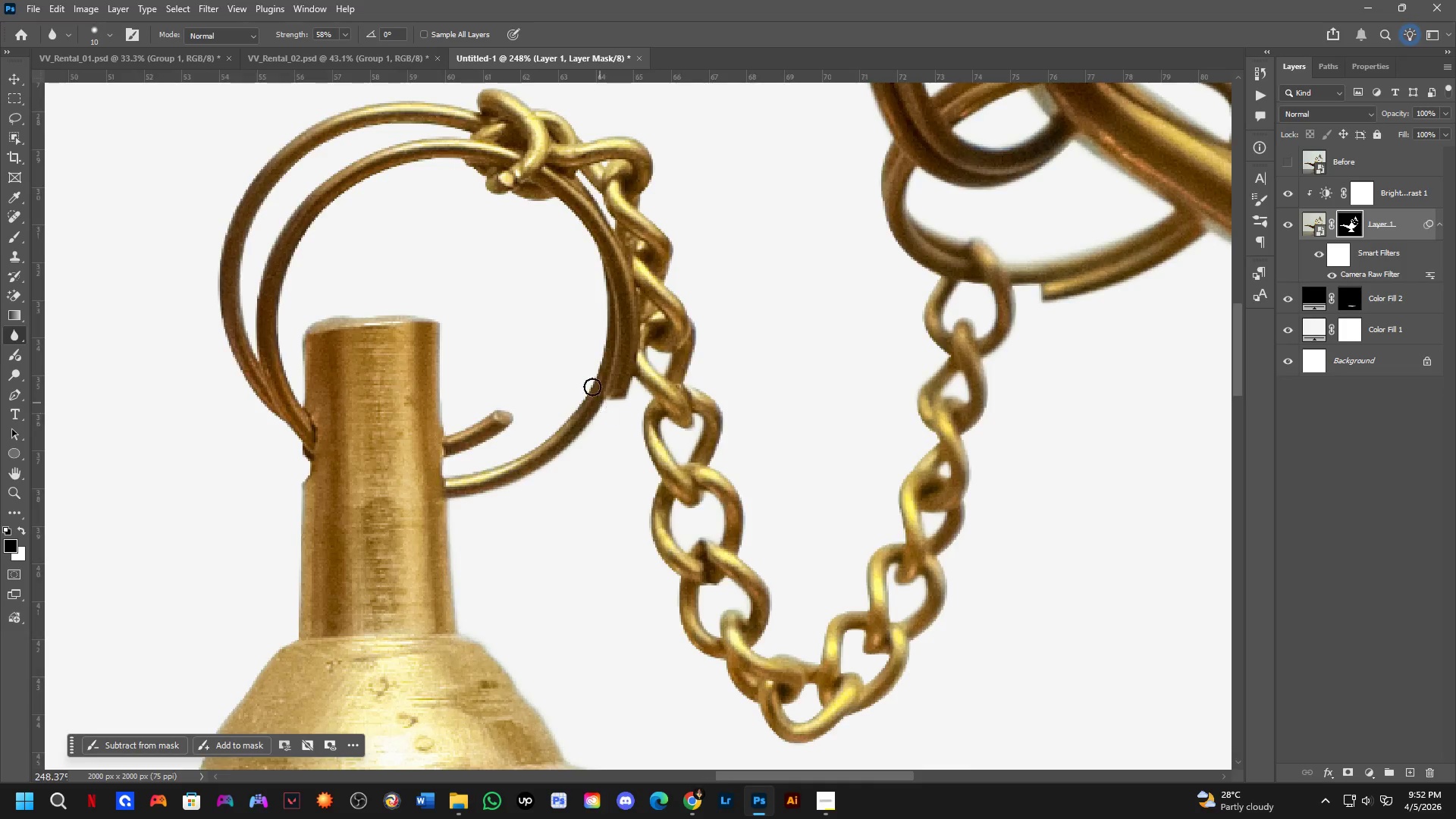 
scroll: coordinate [419, 508], scroll_direction: down, amount: 4.0
 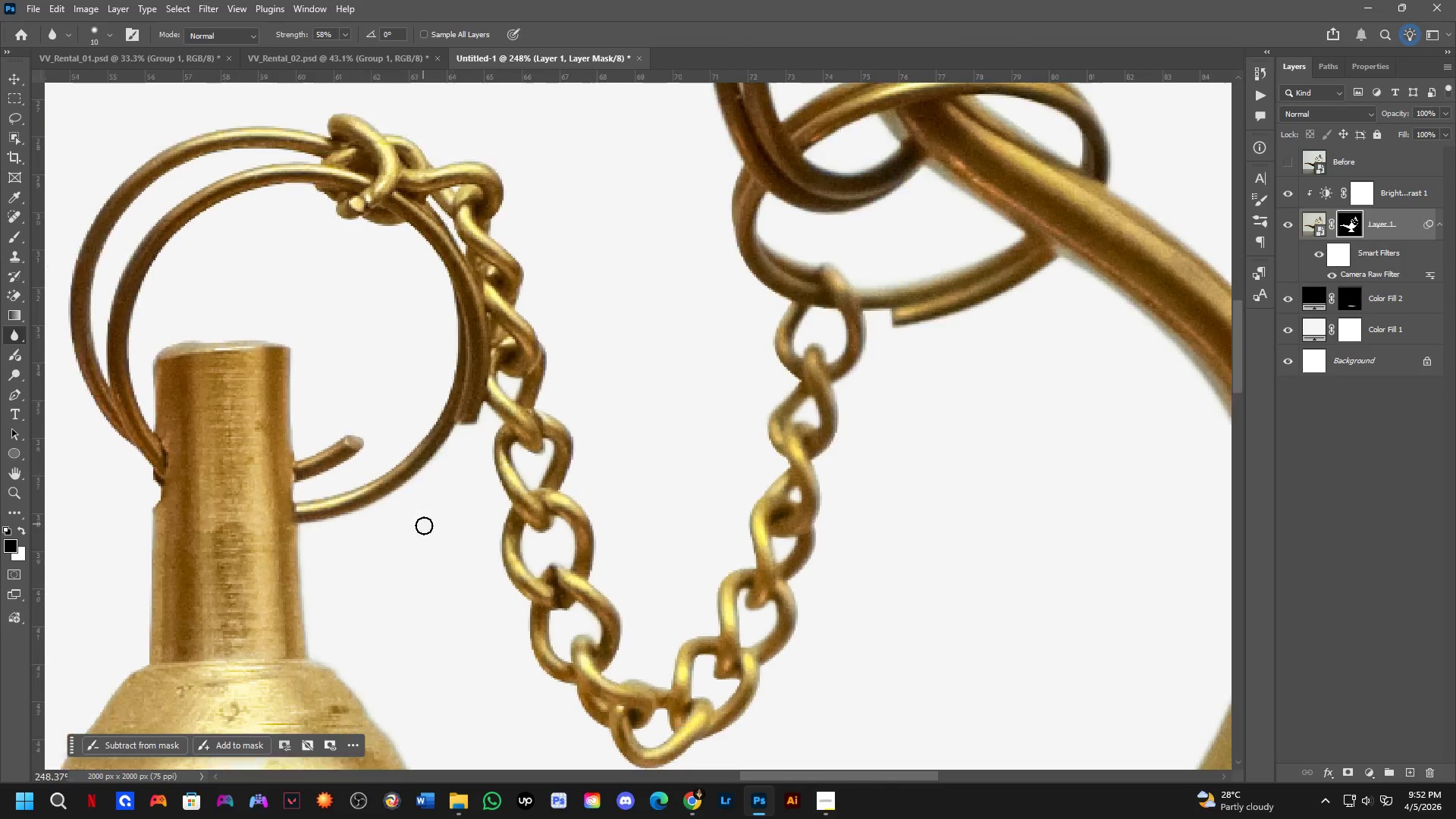 
scroll: coordinate [552, 272], scroll_direction: up, amount: 3.0
 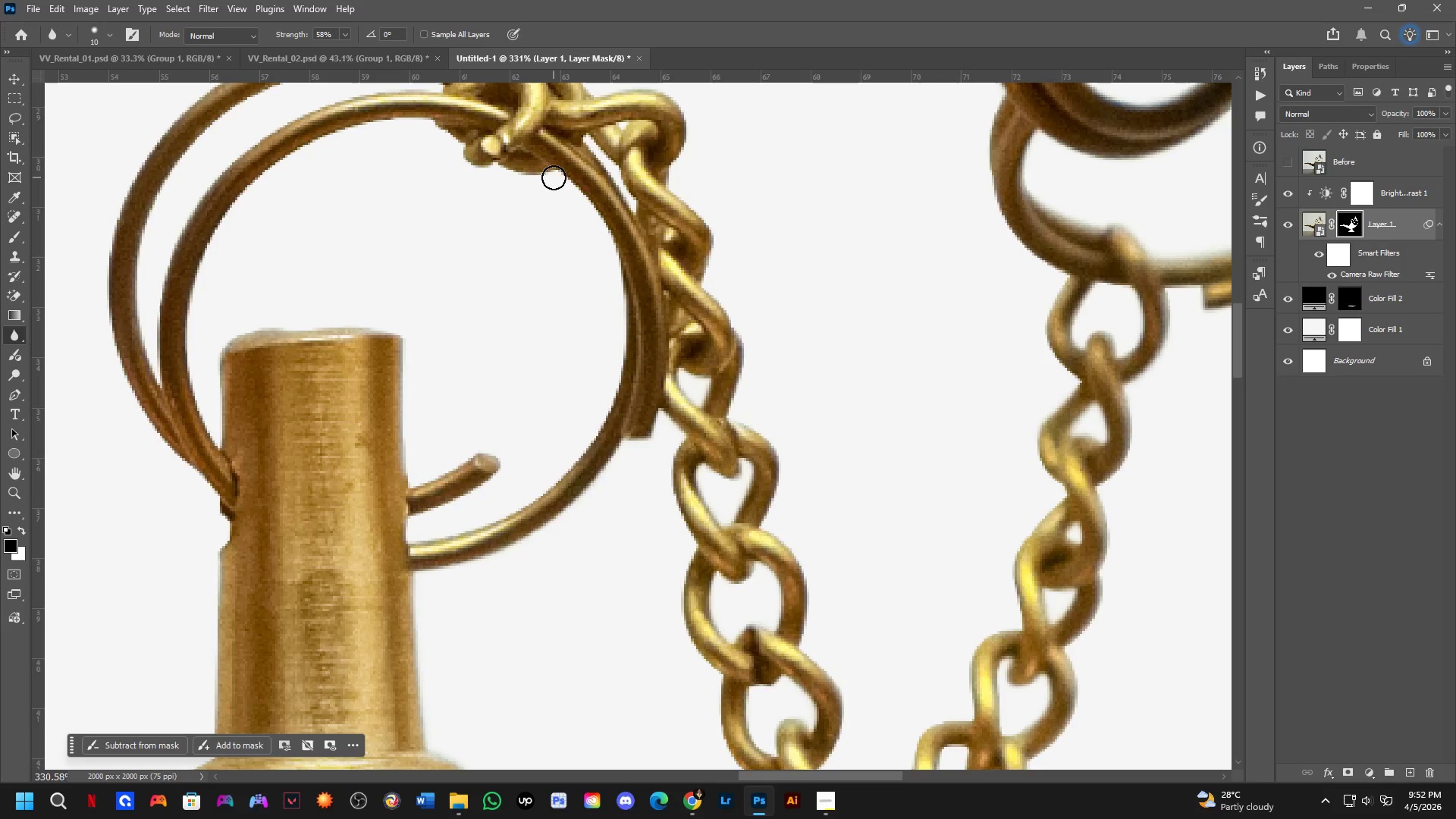 
left_click_drag(start_coordinate=[559, 174], to_coordinate=[574, 187])
 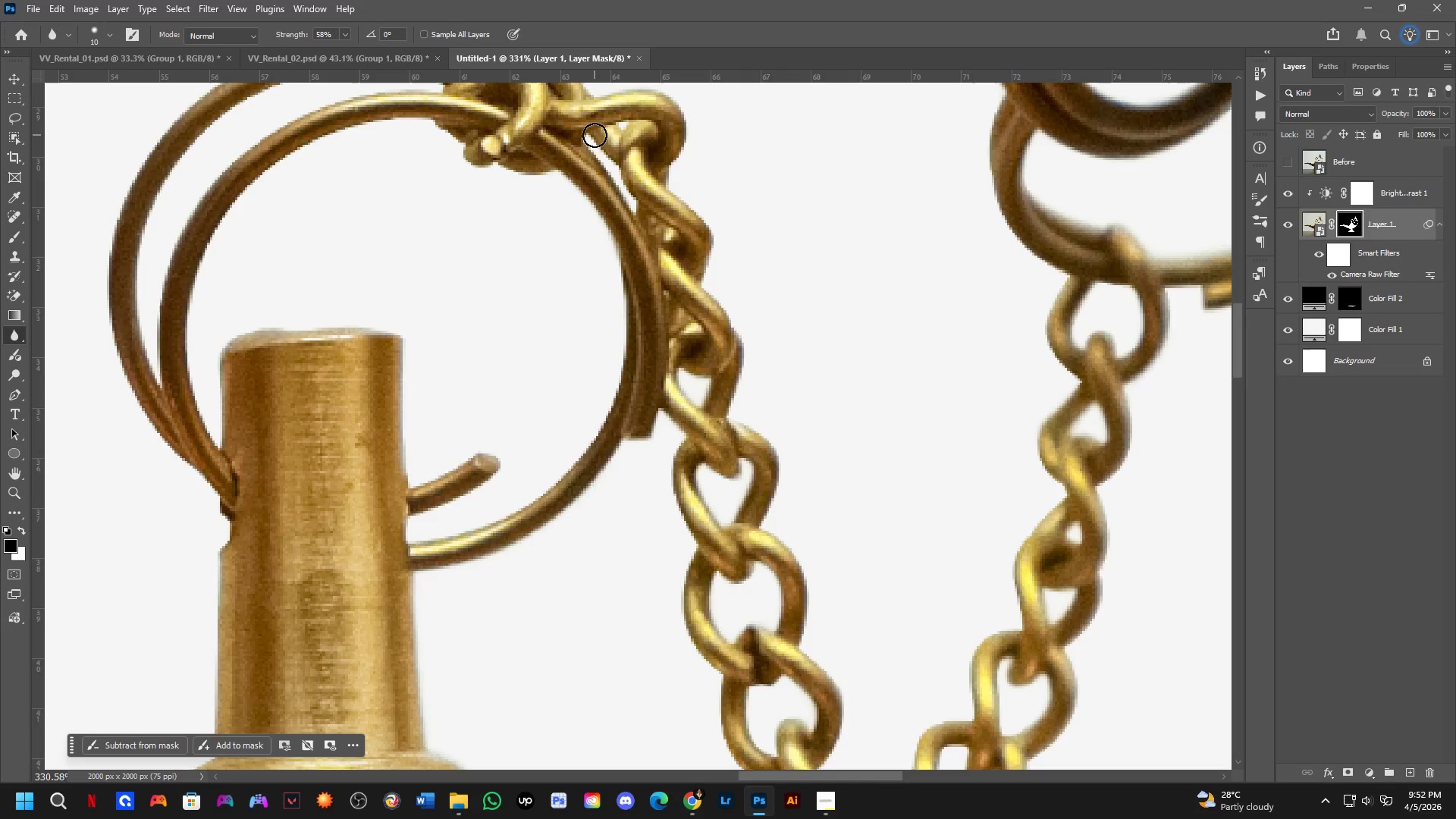 
left_click_drag(start_coordinate=[598, 138], to_coordinate=[589, 129])
 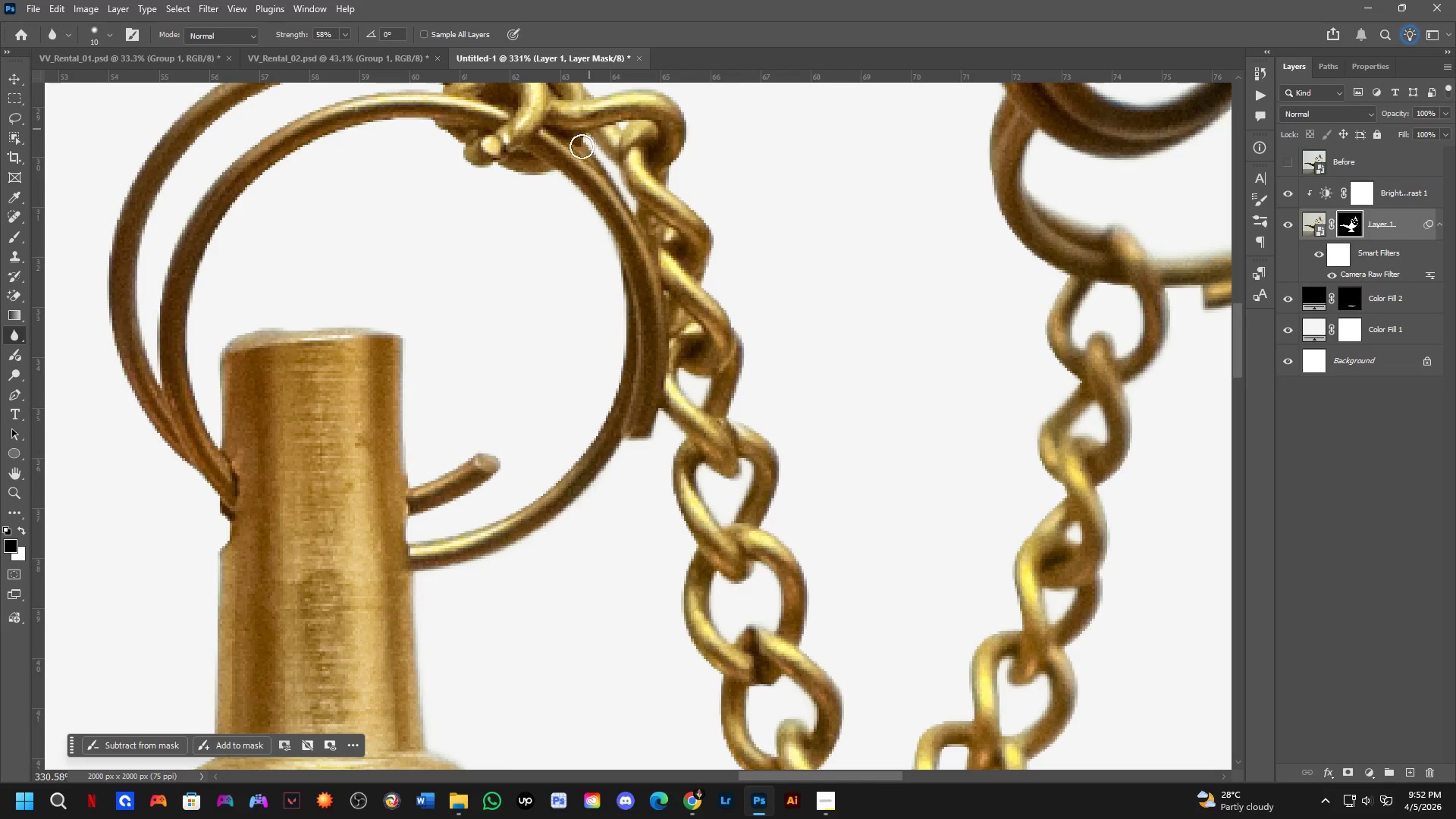 
hold_key(key=Space, duration=0.72)
 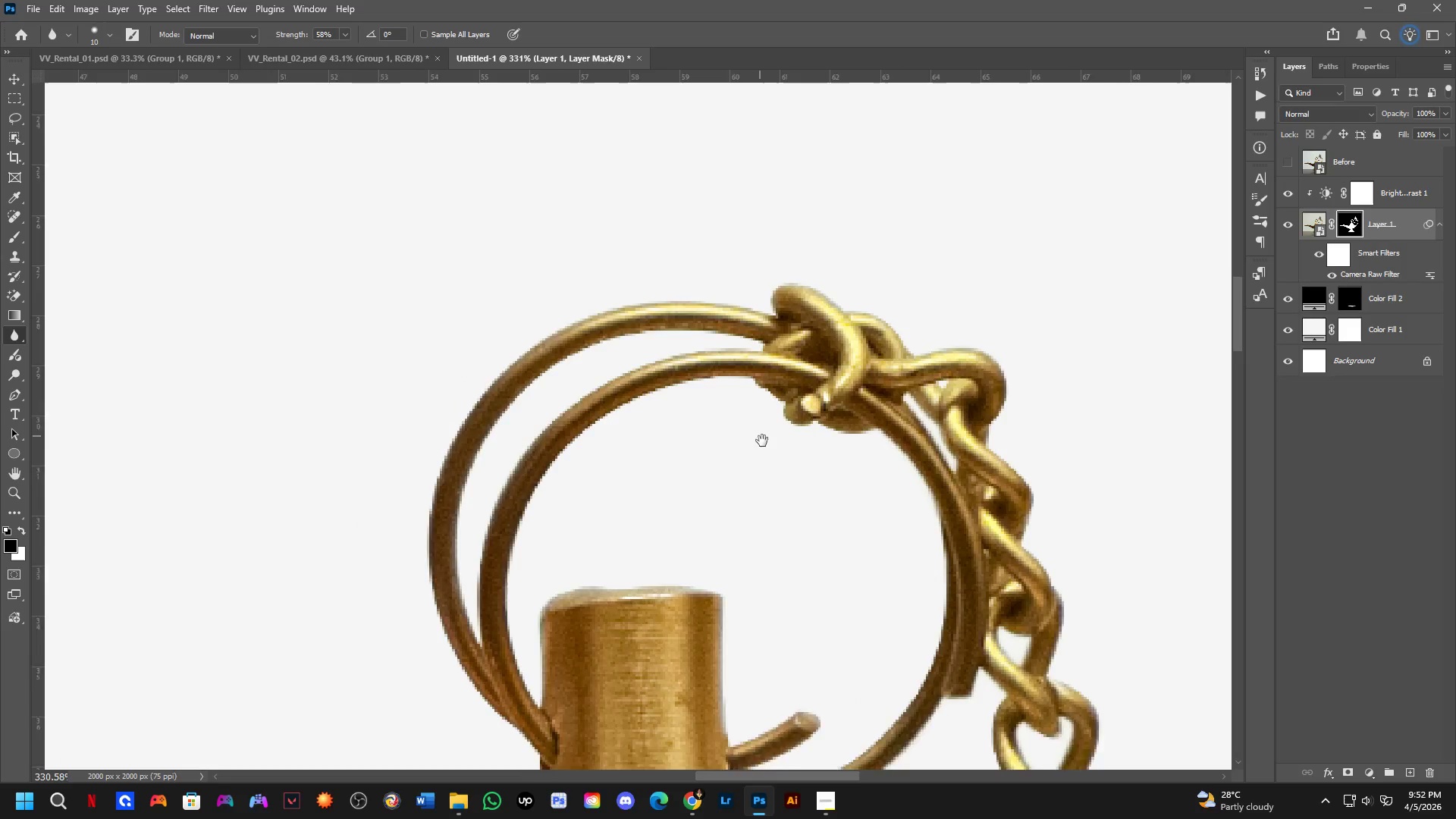 
left_click_drag(start_coordinate=[578, 203], to_coordinate=[794, 378])
 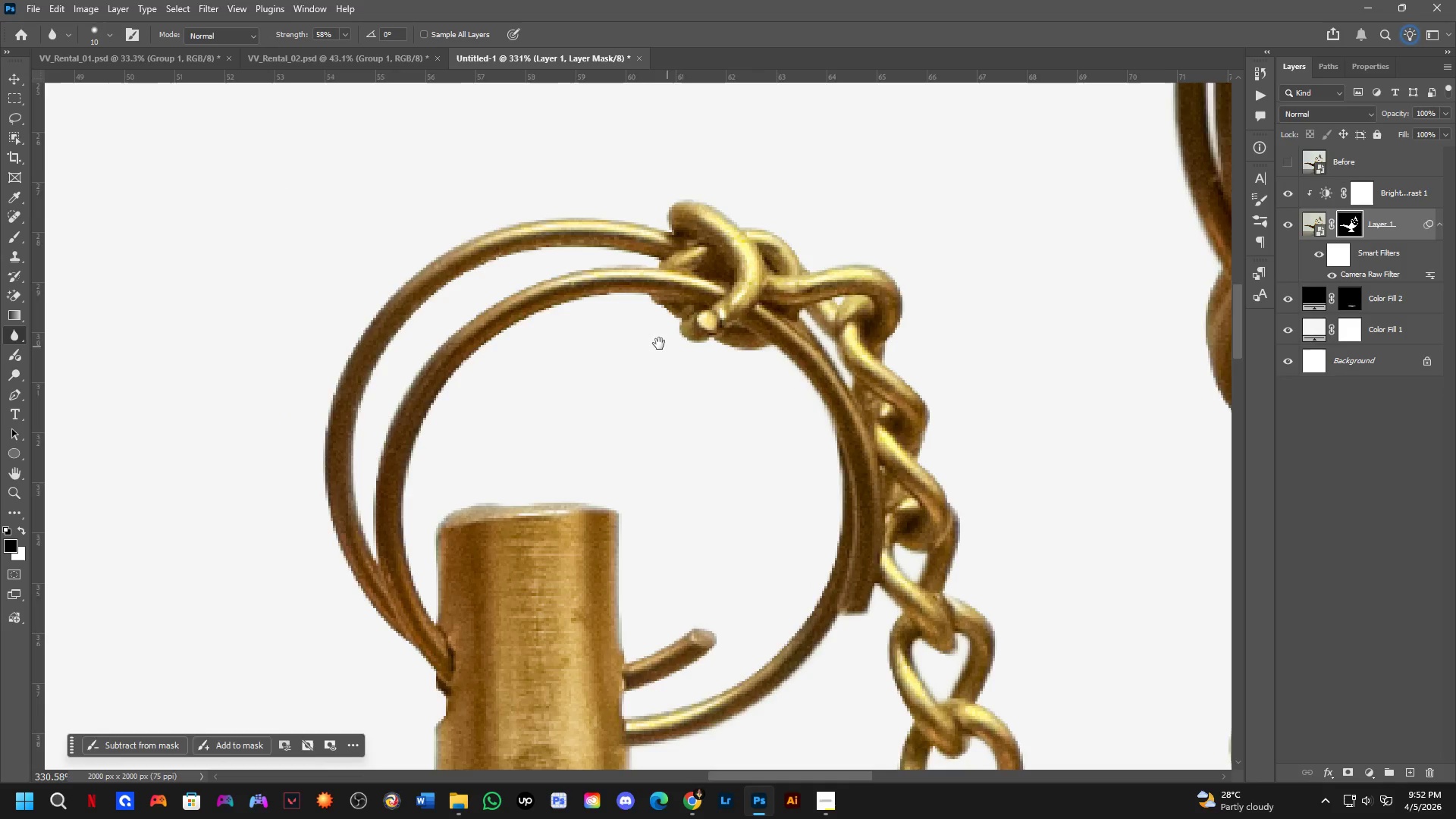 
hold_key(key=Space, duration=0.86)
 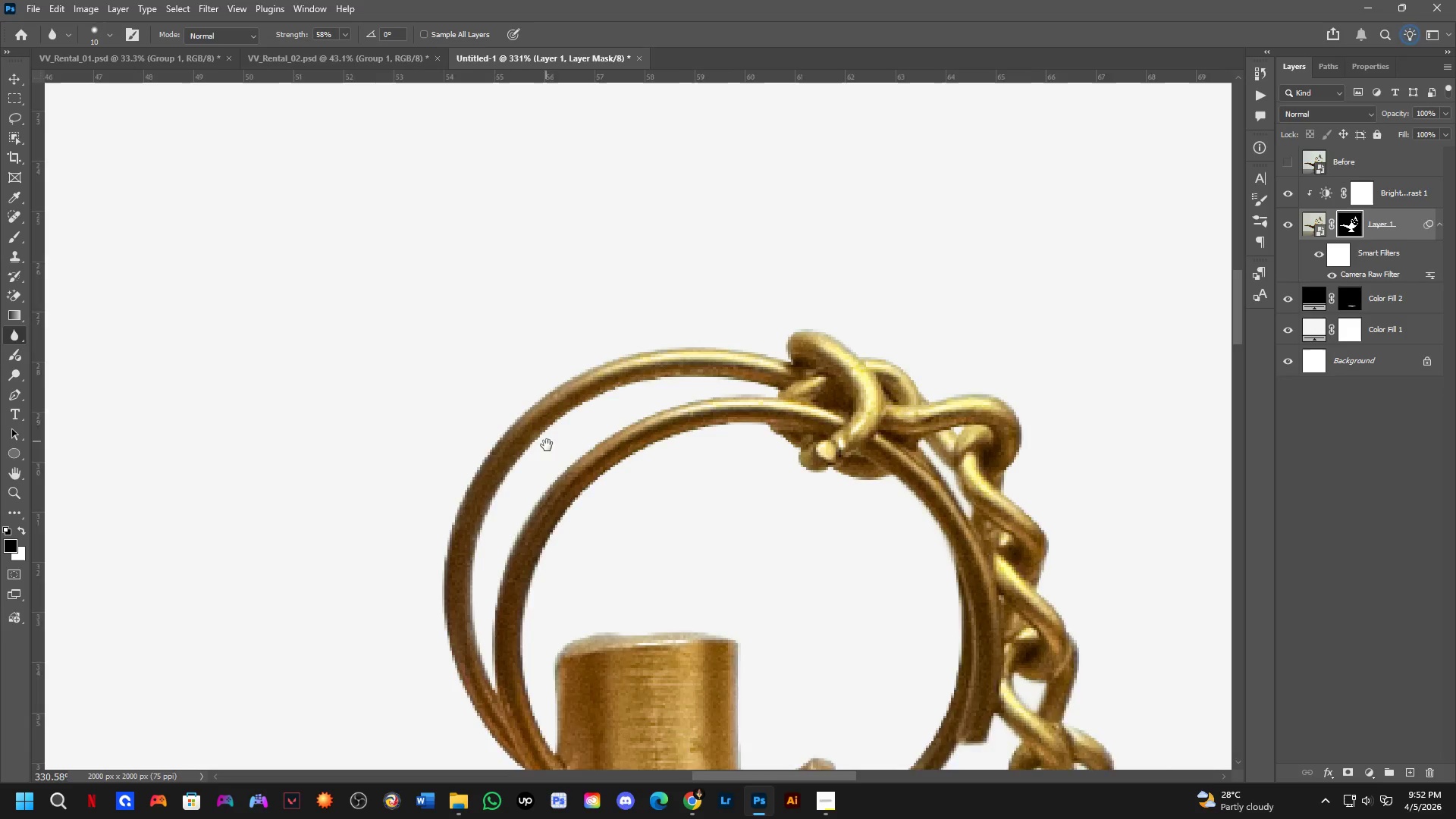 
left_click_drag(start_coordinate=[655, 350], to_coordinate=[774, 479])
 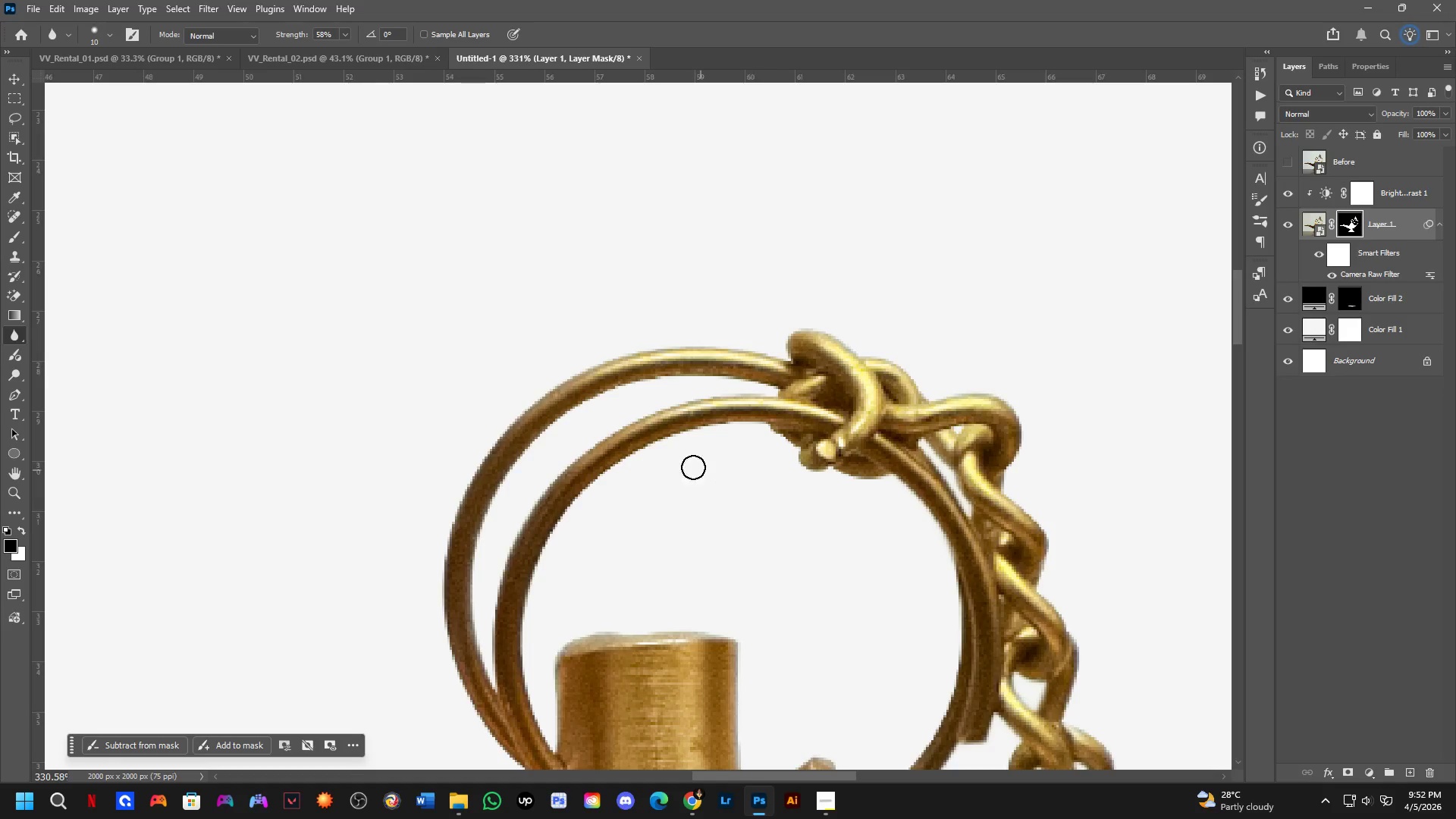 
hold_key(key=Space, duration=1.5)
 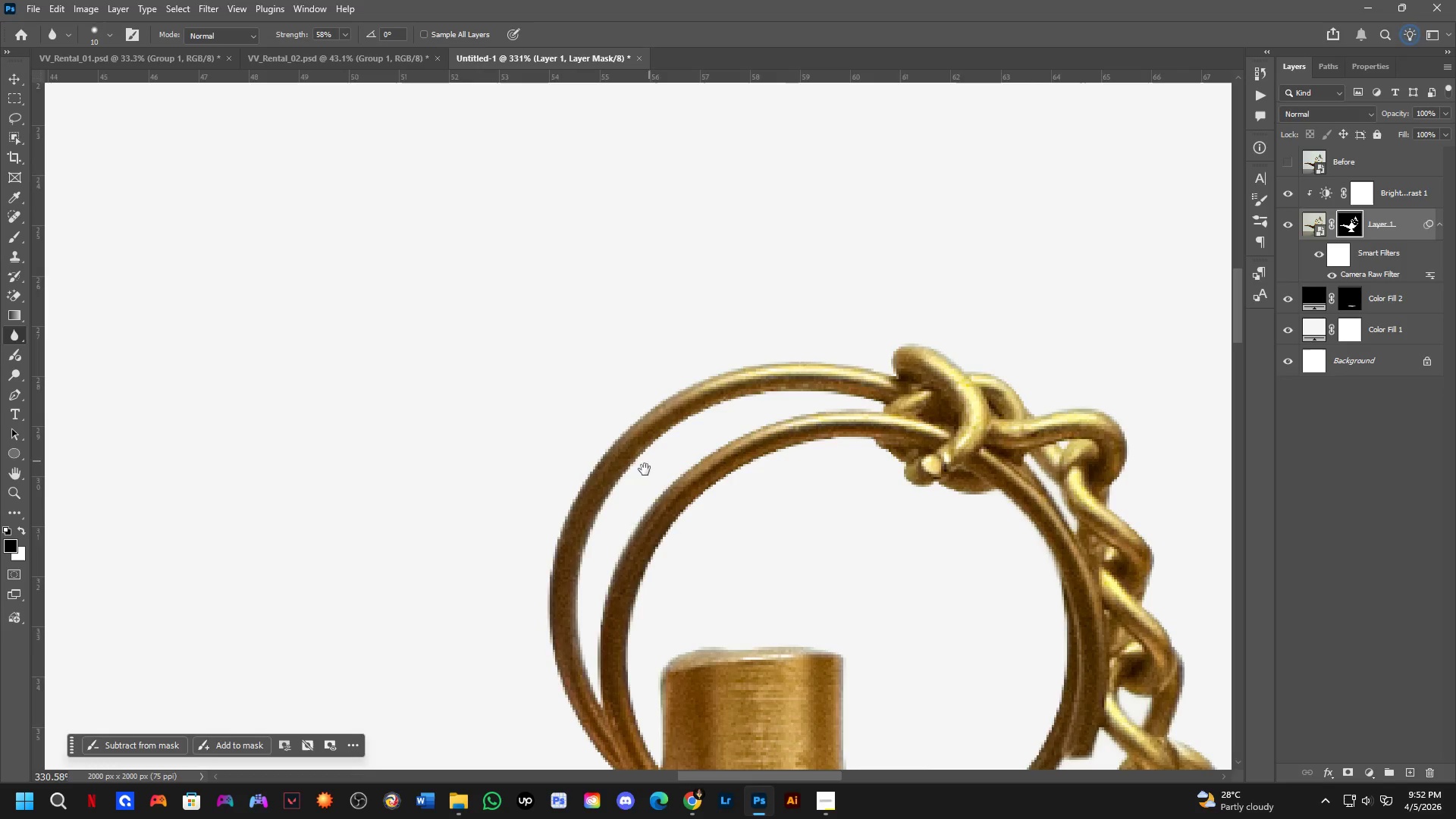 
left_click_drag(start_coordinate=[546, 440], to_coordinate=[651, 455])
 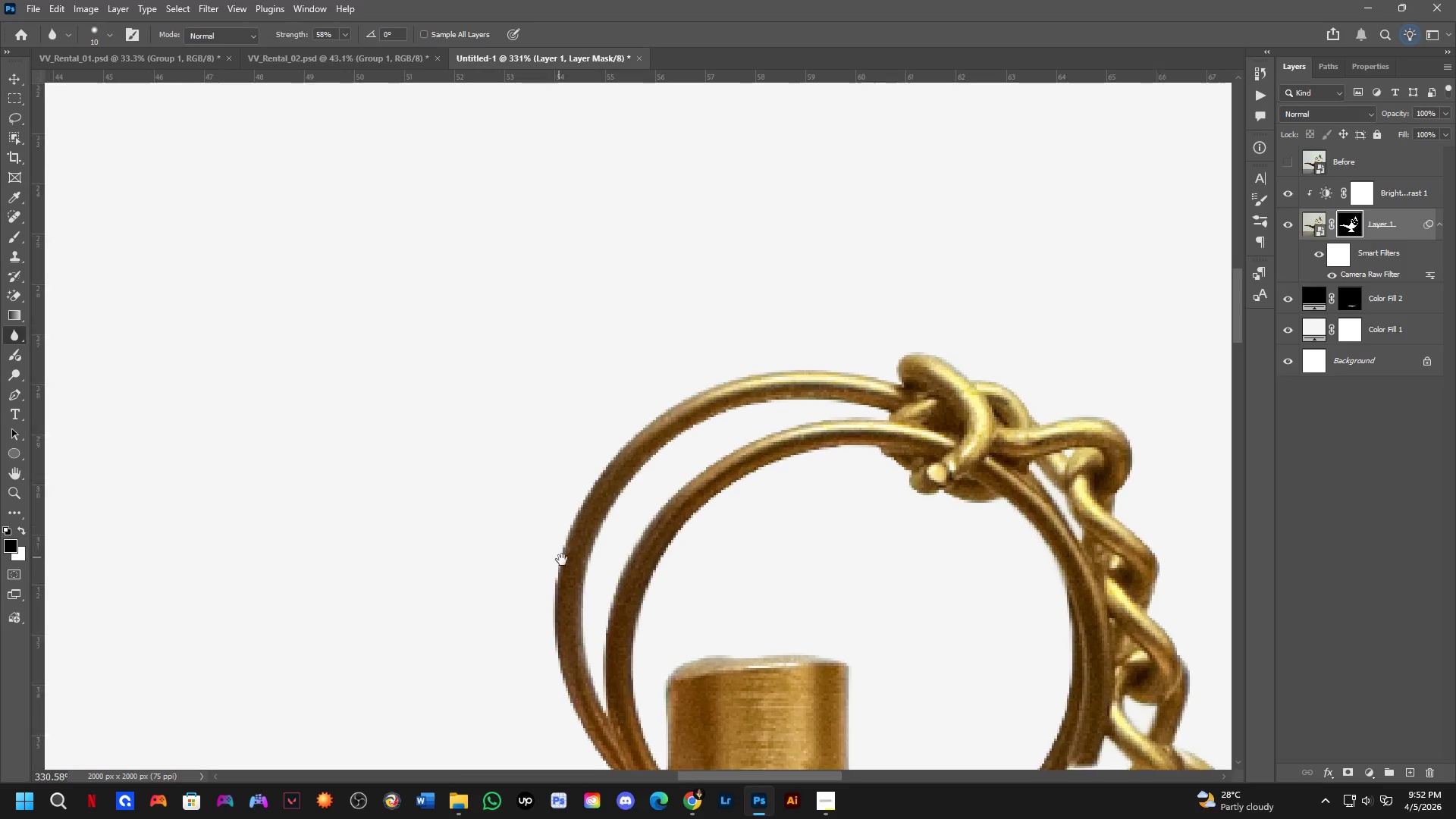 
hold_key(key=Space, duration=0.58)
 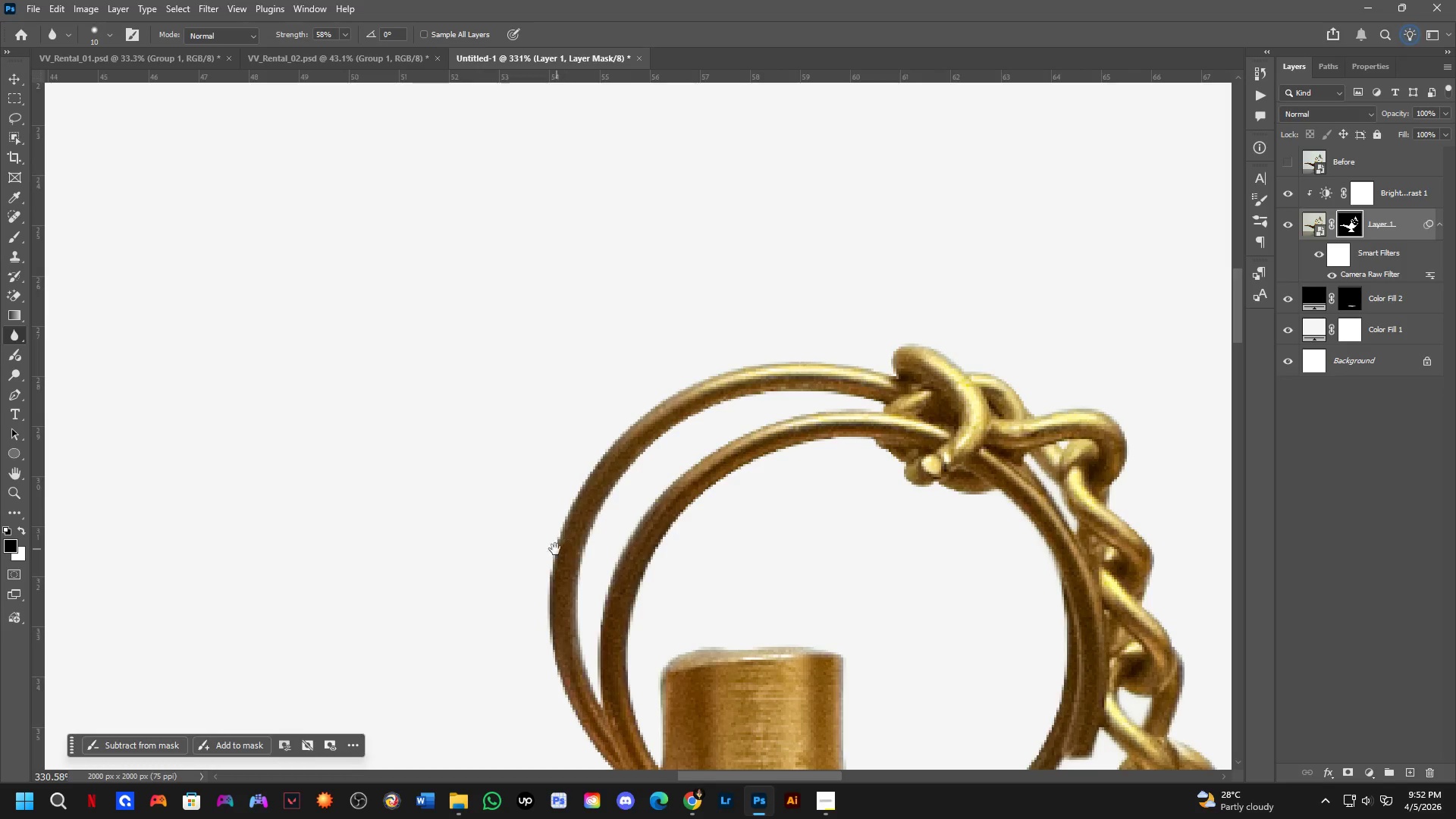 
hold_key(key=Space, duration=0.97)
 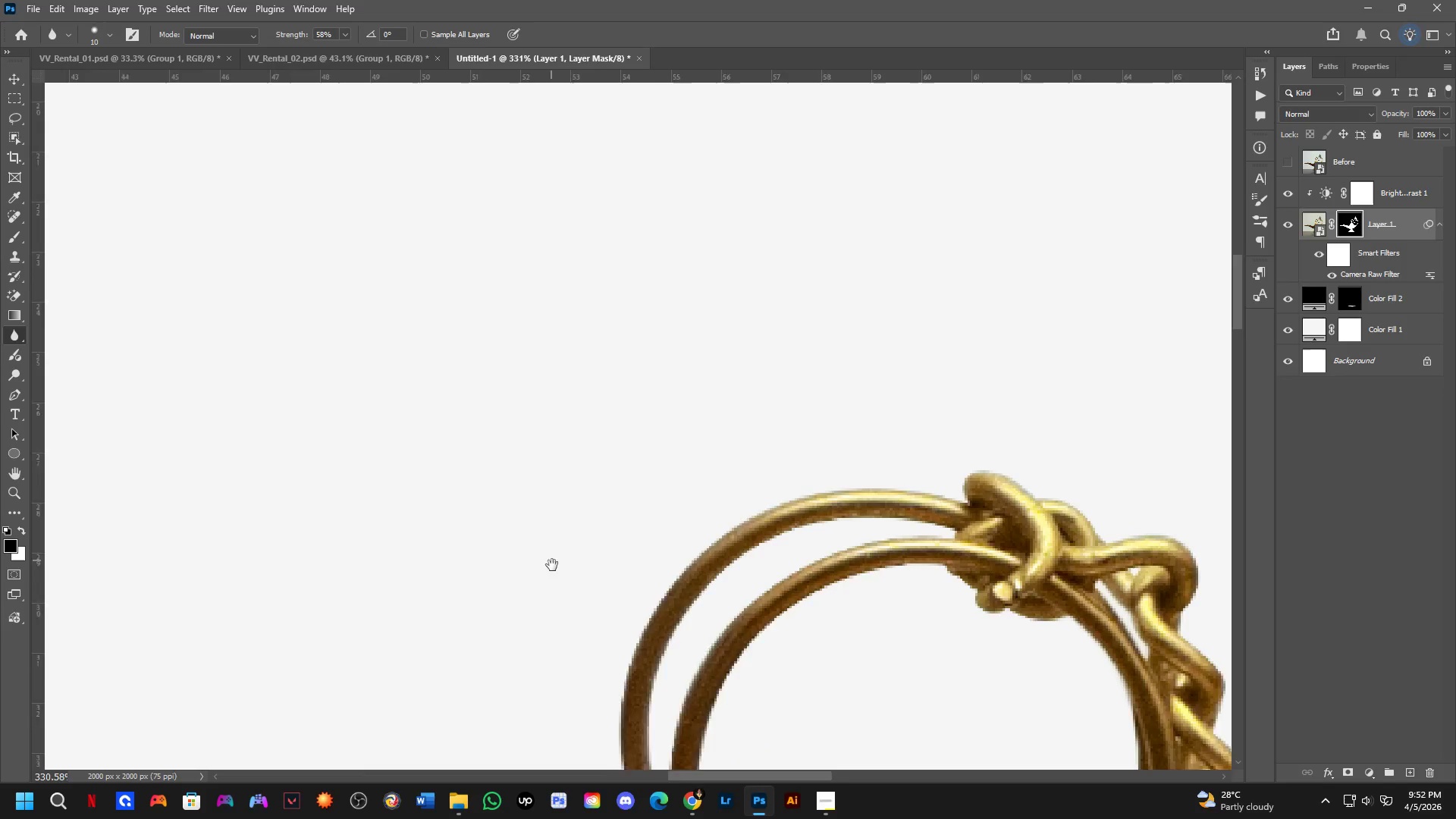 
left_click_drag(start_coordinate=[551, 547], to_coordinate=[604, 613])
 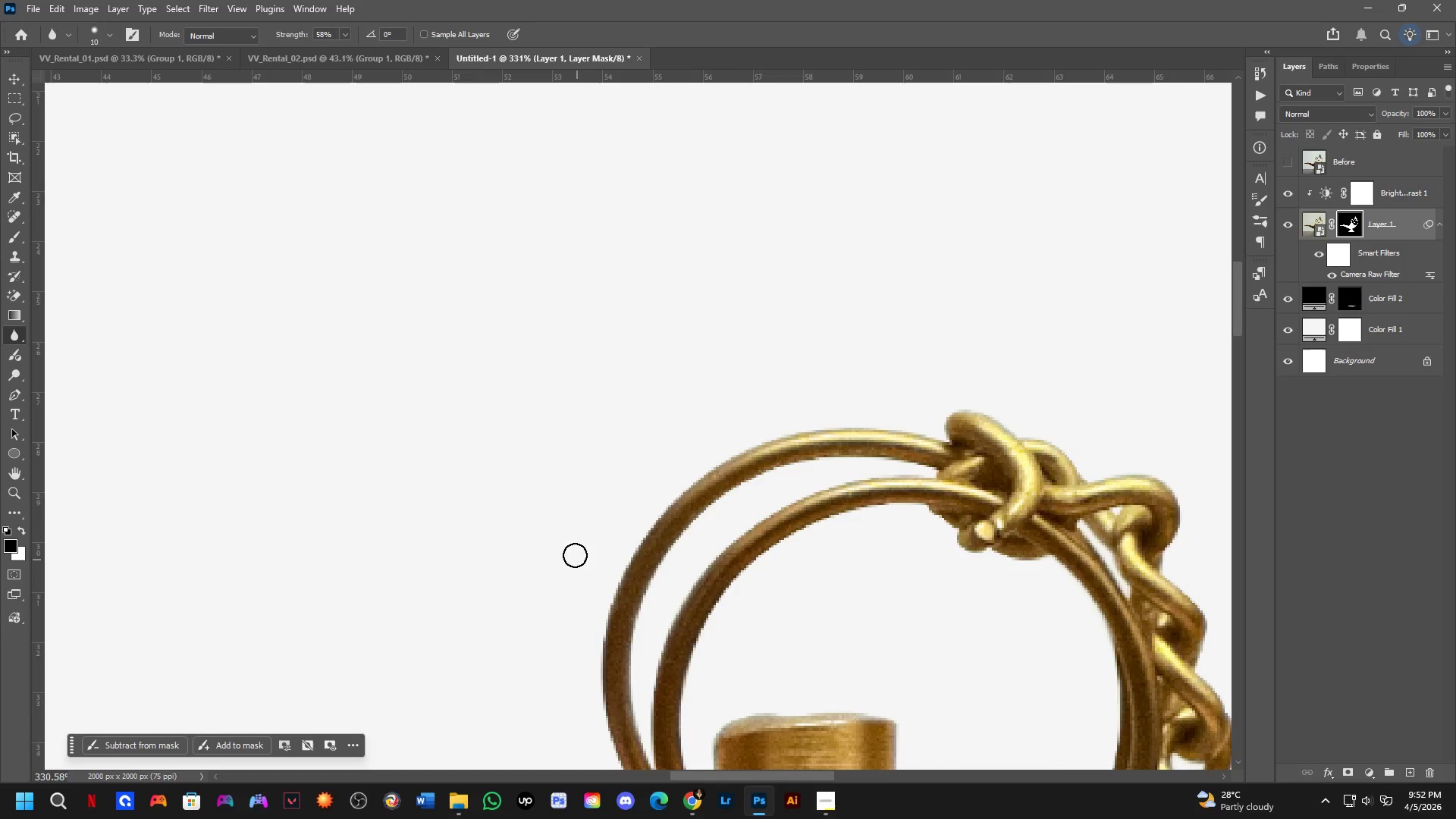 
hold_key(key=Space, duration=1.5)
 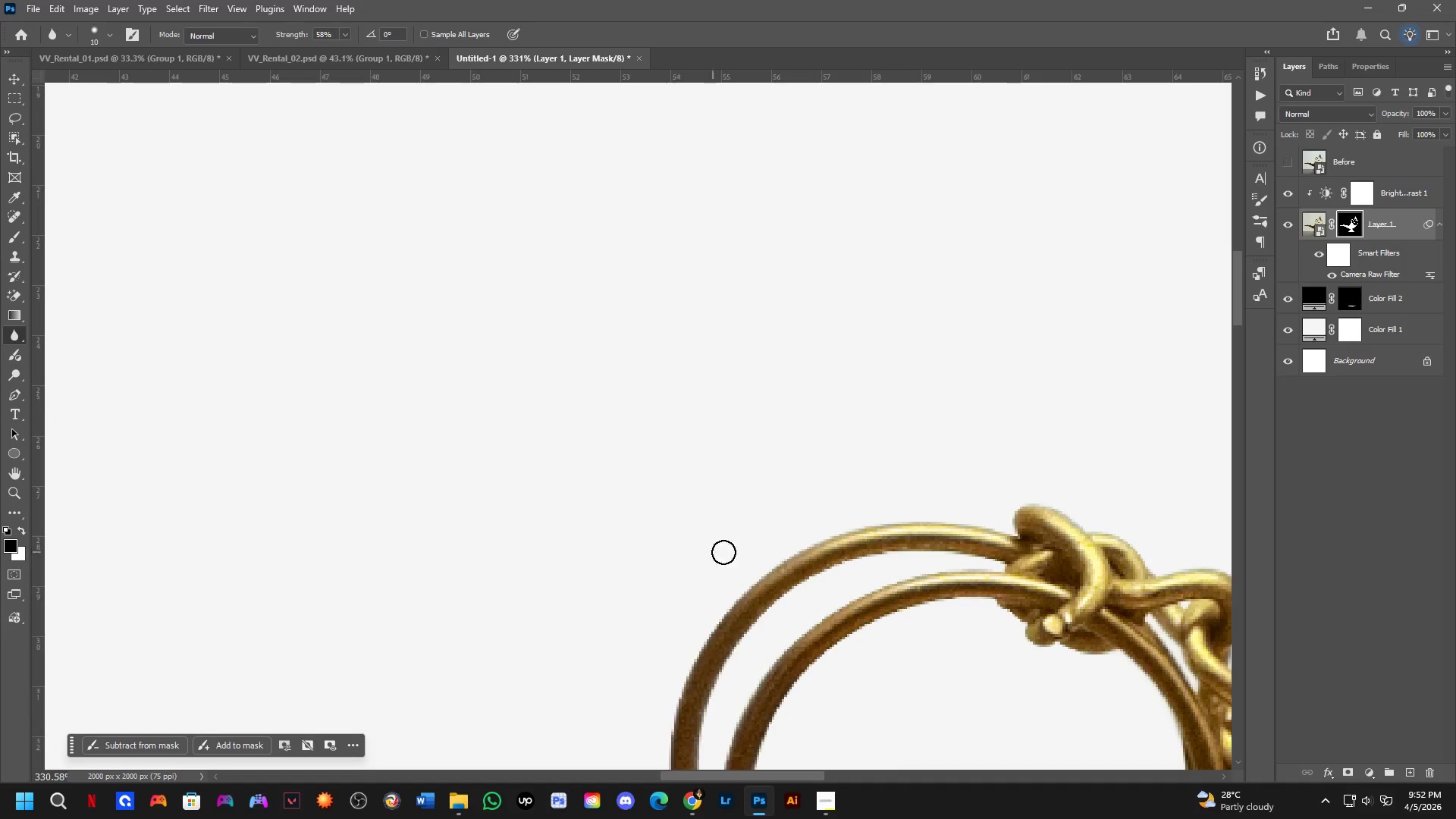 
left_click_drag(start_coordinate=[532, 498], to_coordinate=[601, 592])
 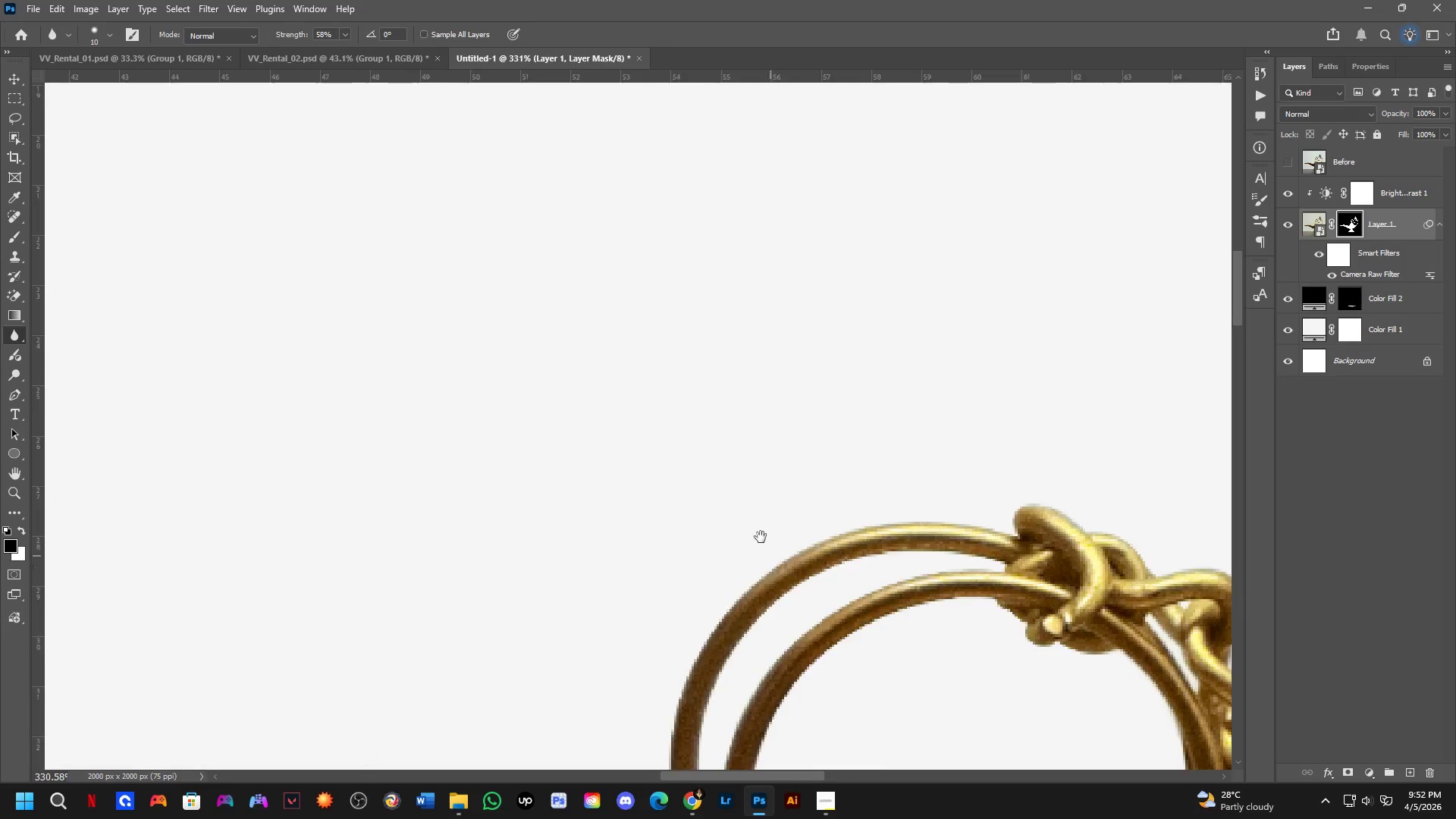 
hold_key(key=Space, duration=0.33)
 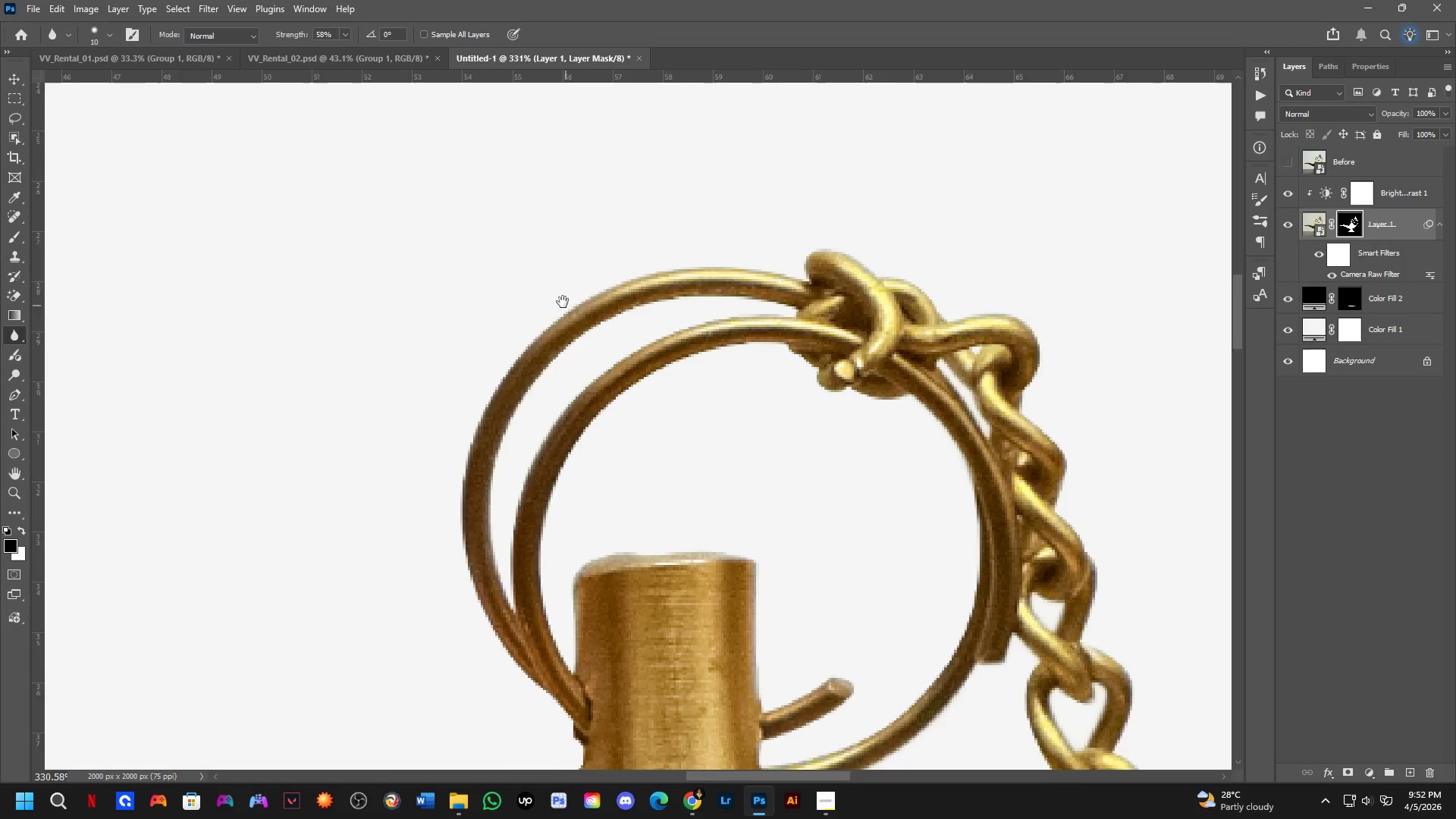 
hold_key(key=Space, duration=0.84)
 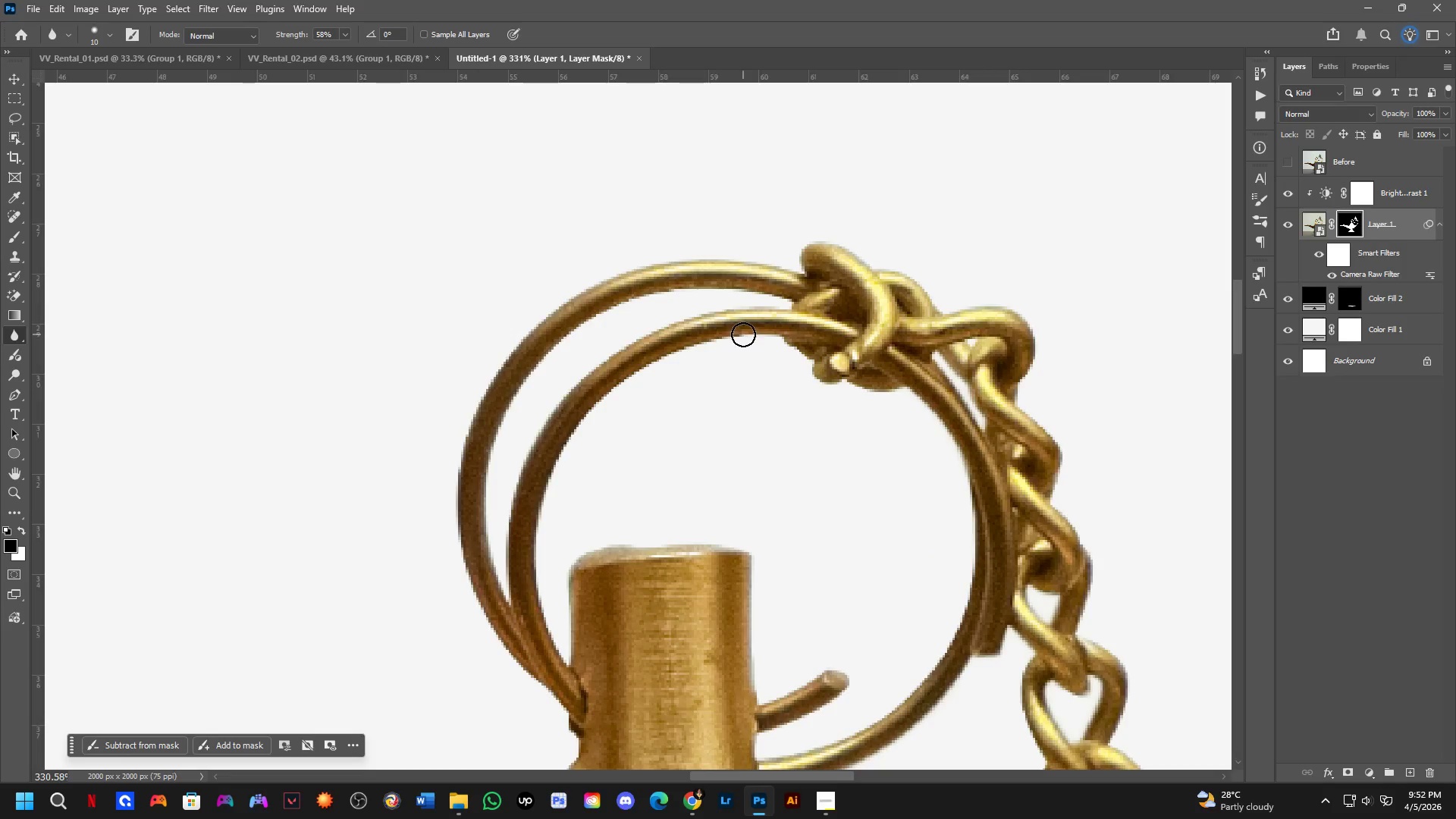 
left_click_drag(start_coordinate=[776, 564], to_coordinate=[563, 302])
 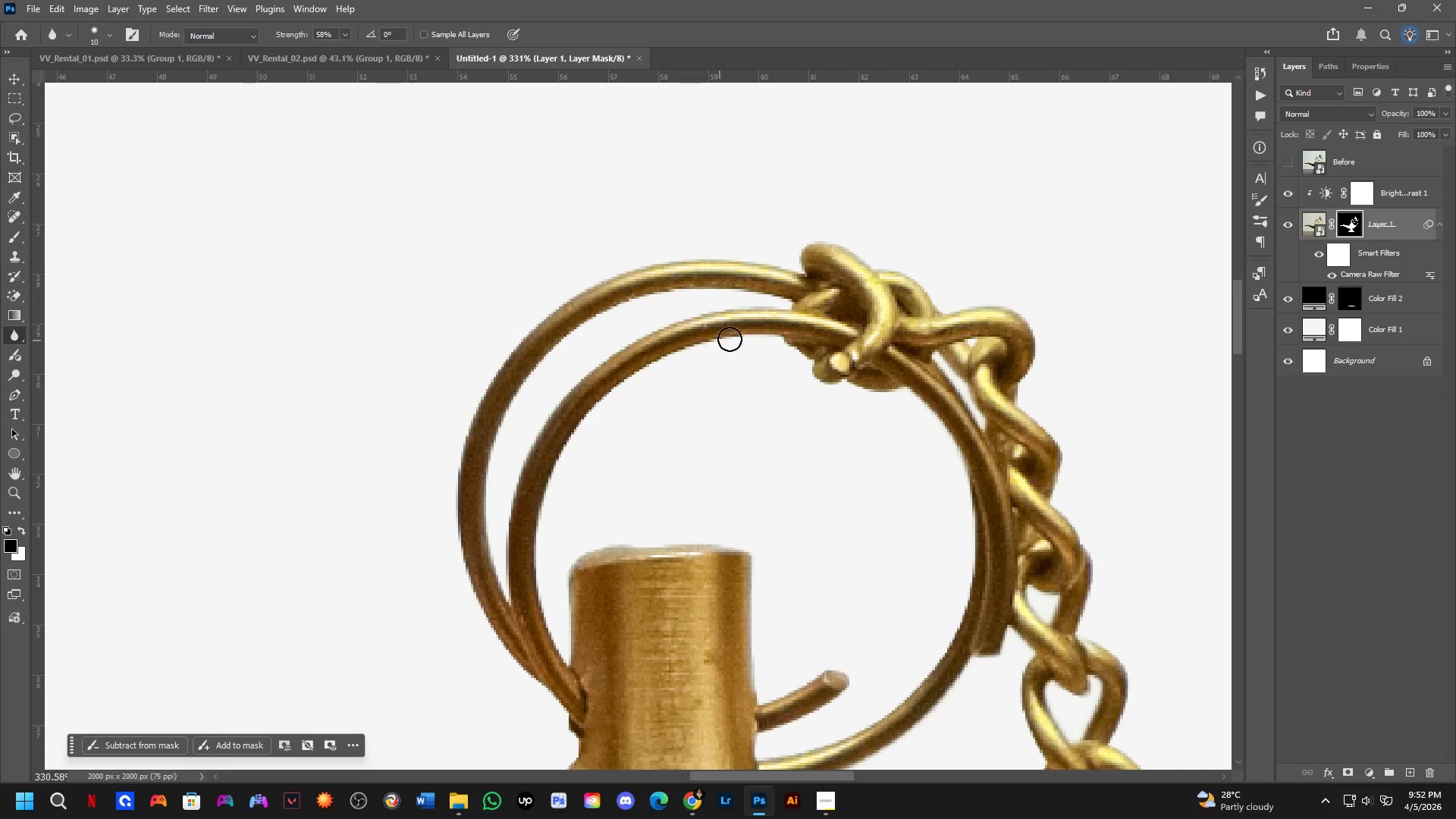 
left_click_drag(start_coordinate=[739, 334], to_coordinate=[574, 673])
 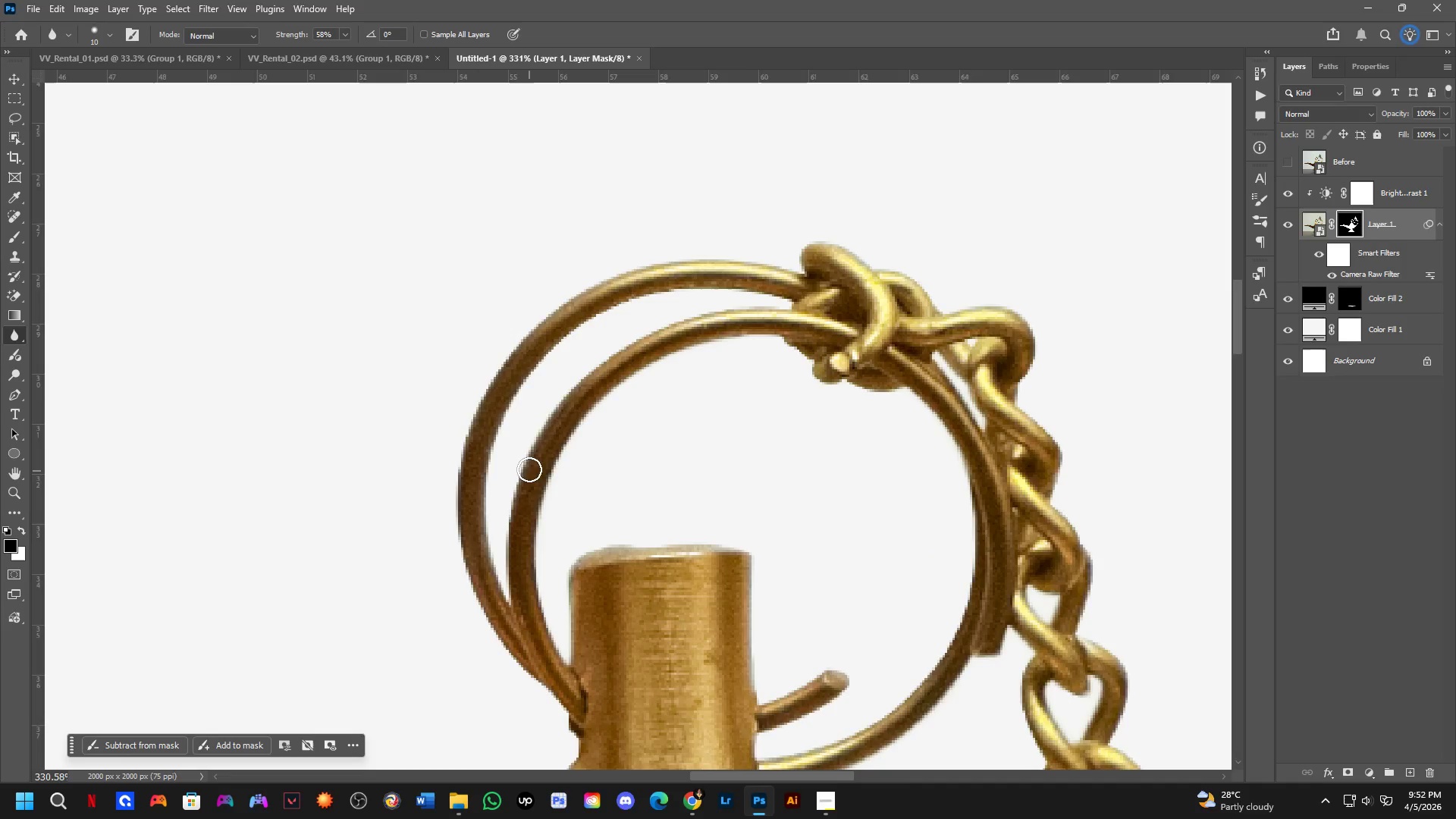 
left_click_drag(start_coordinate=[519, 394], to_coordinate=[799, 313])
 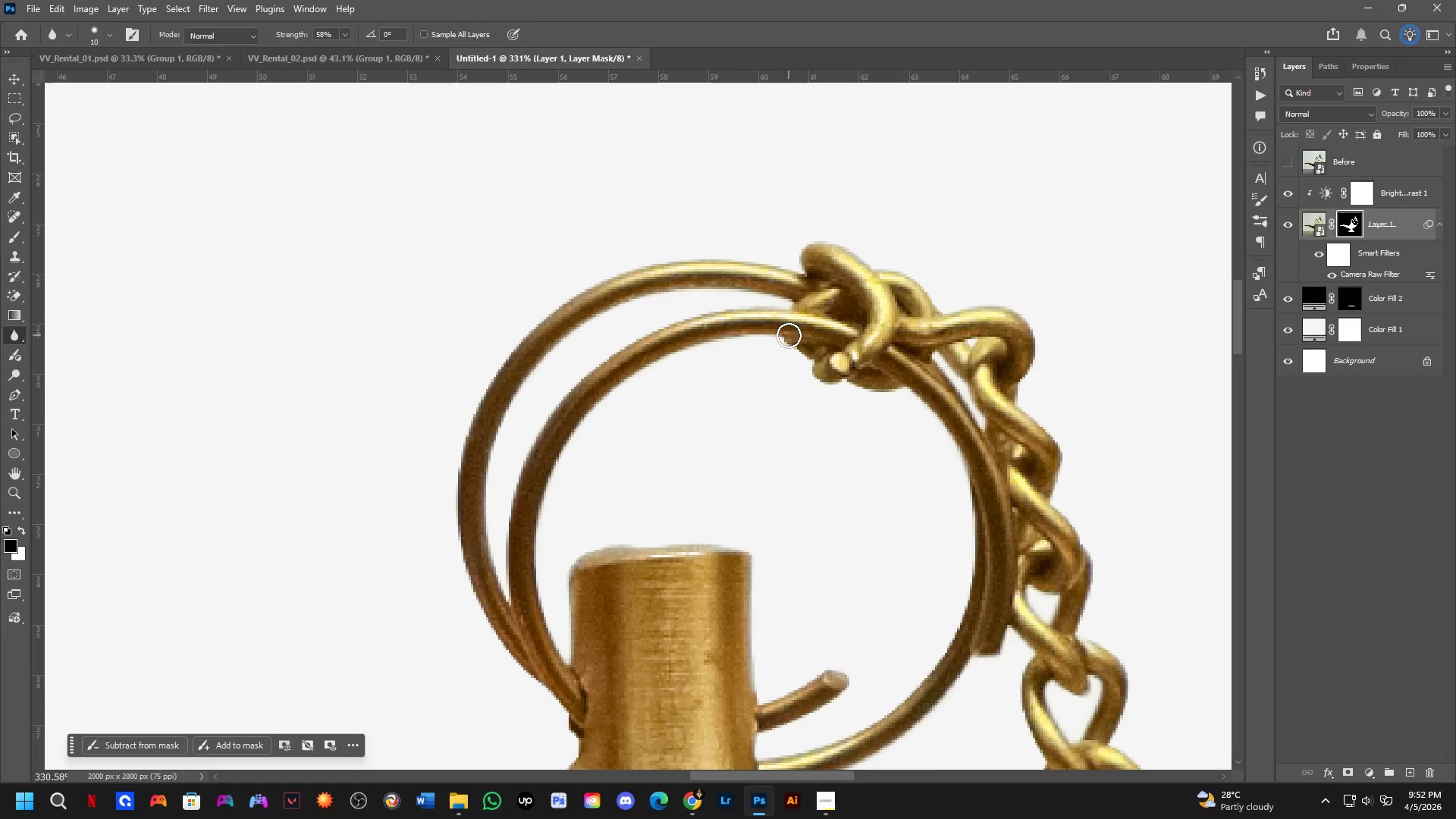 
left_click_drag(start_coordinate=[789, 337], to_coordinate=[902, 391])
 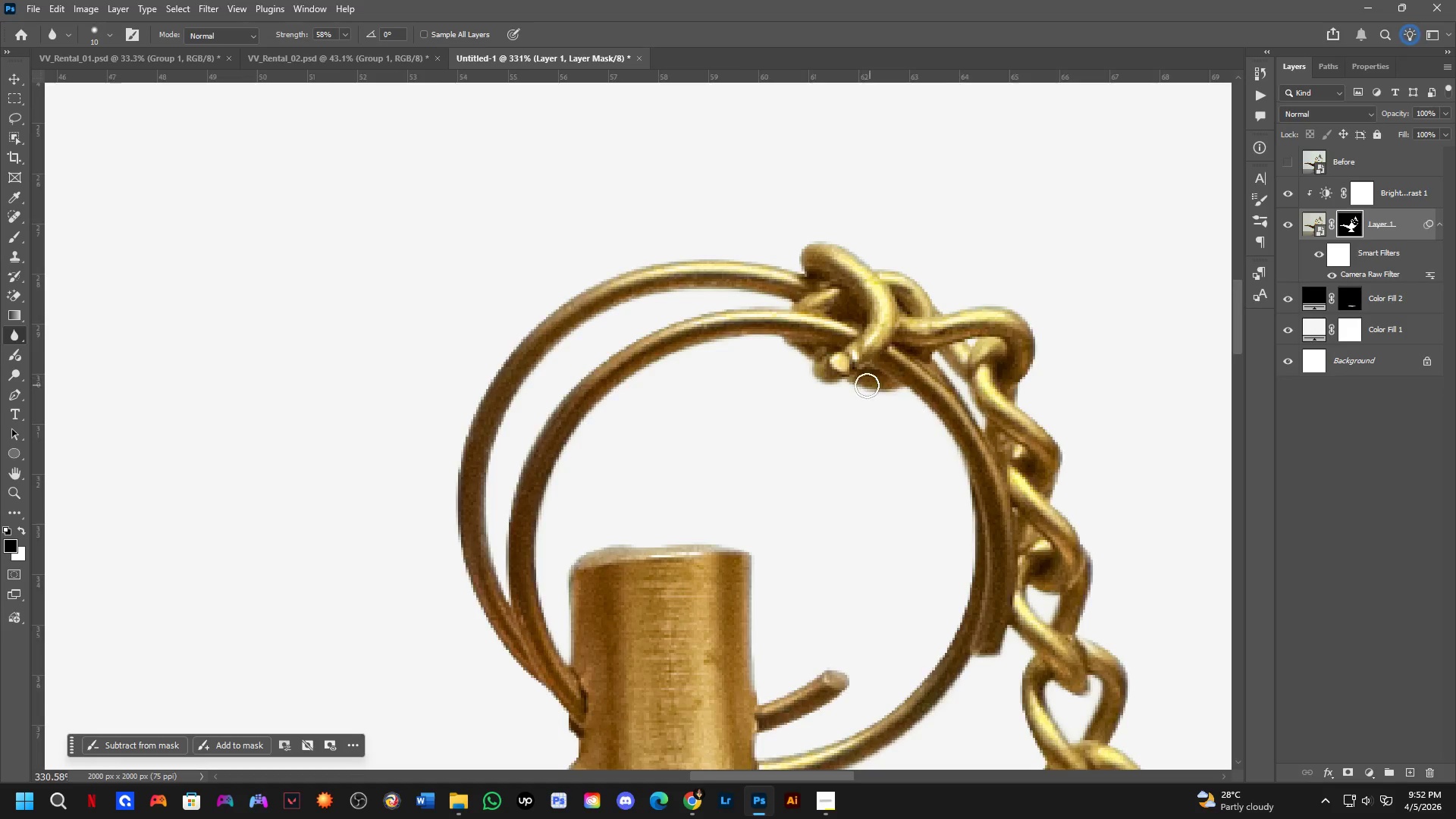 
hold_key(key=Space, duration=0.64)
 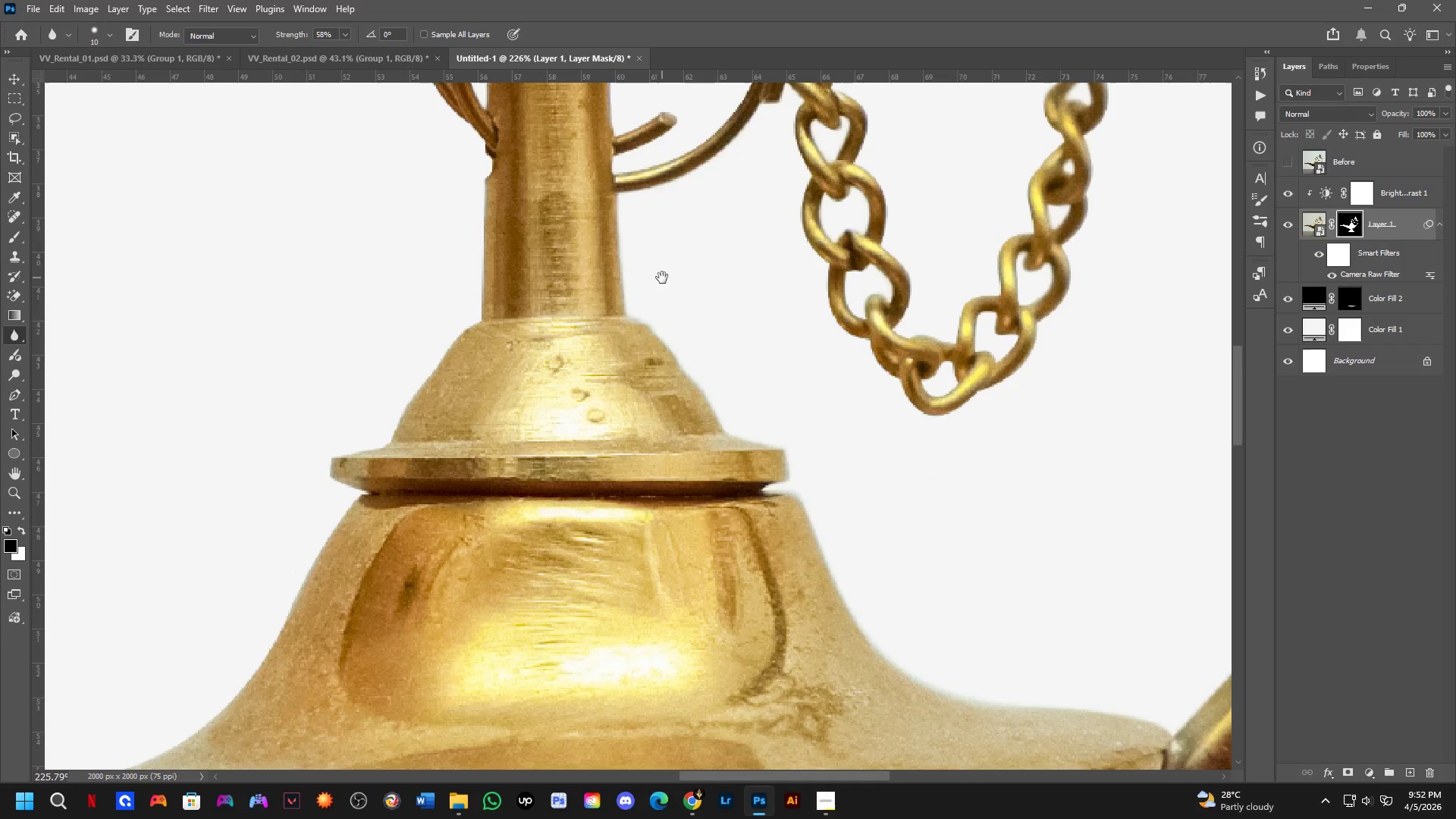 
left_click_drag(start_coordinate=[814, 485], to_coordinate=[668, 230])
 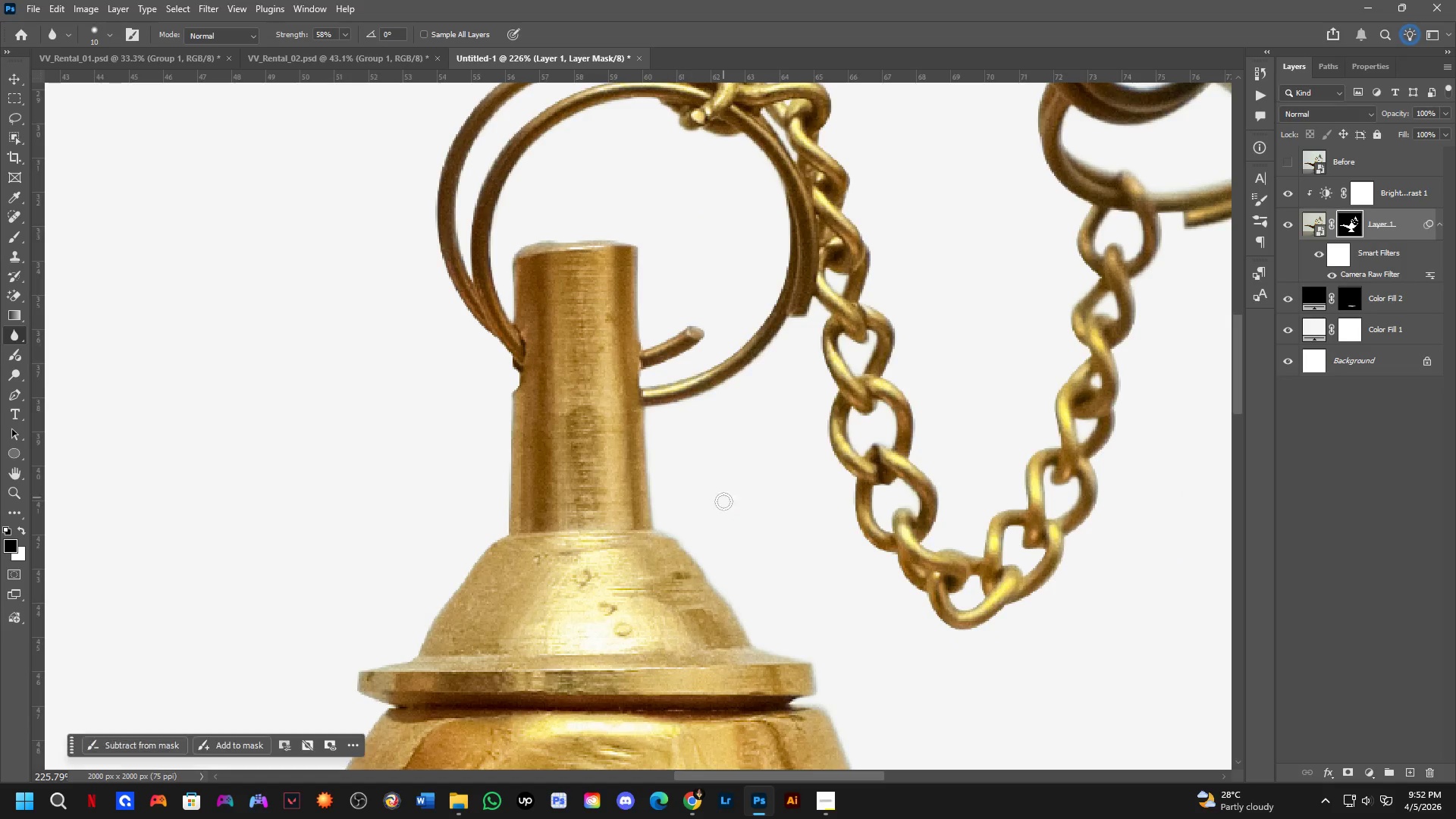 
scroll: coordinate [849, 391], scroll_direction: down, amount: 4.0
 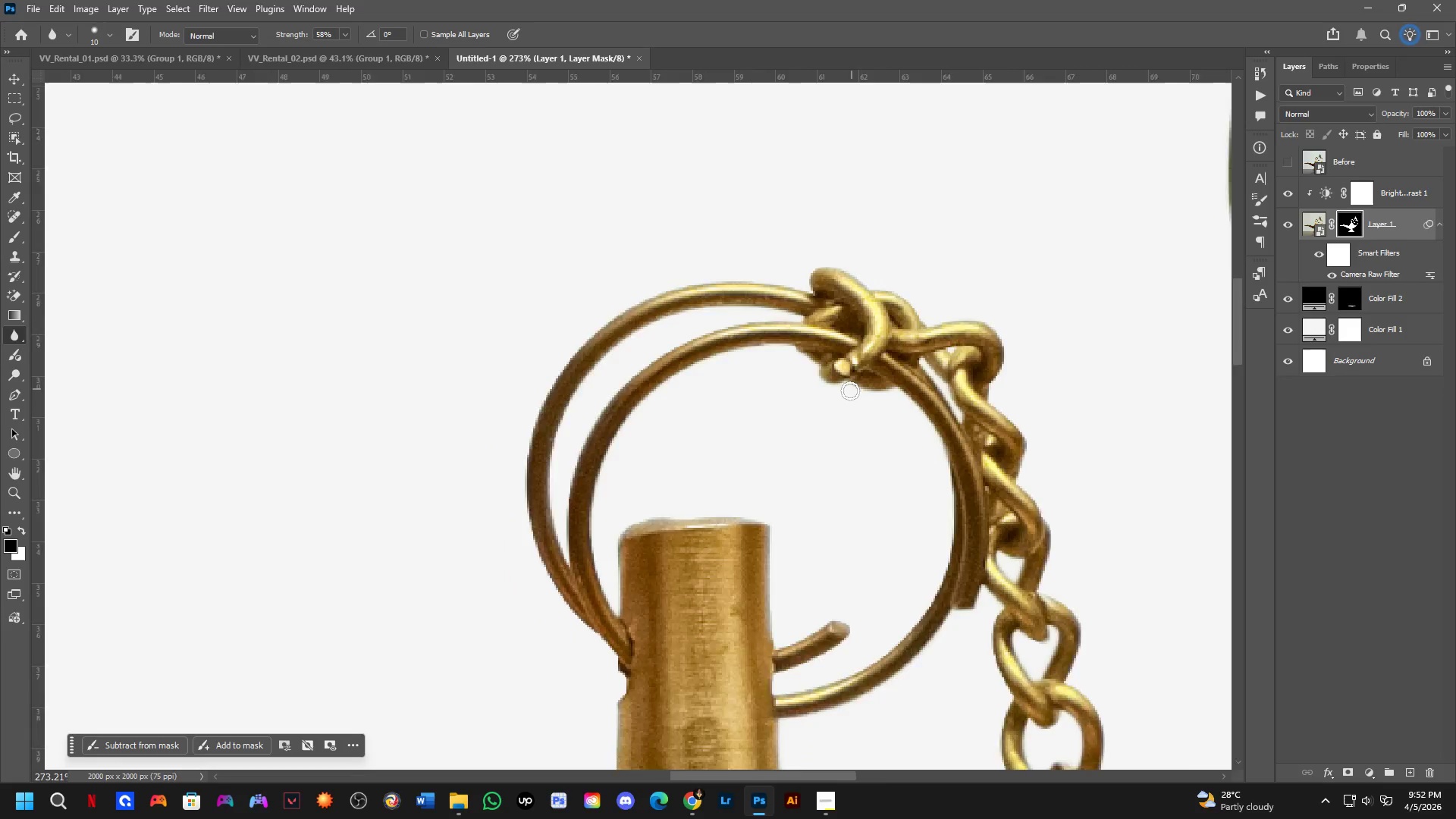 
hold_key(key=Space, duration=0.53)
 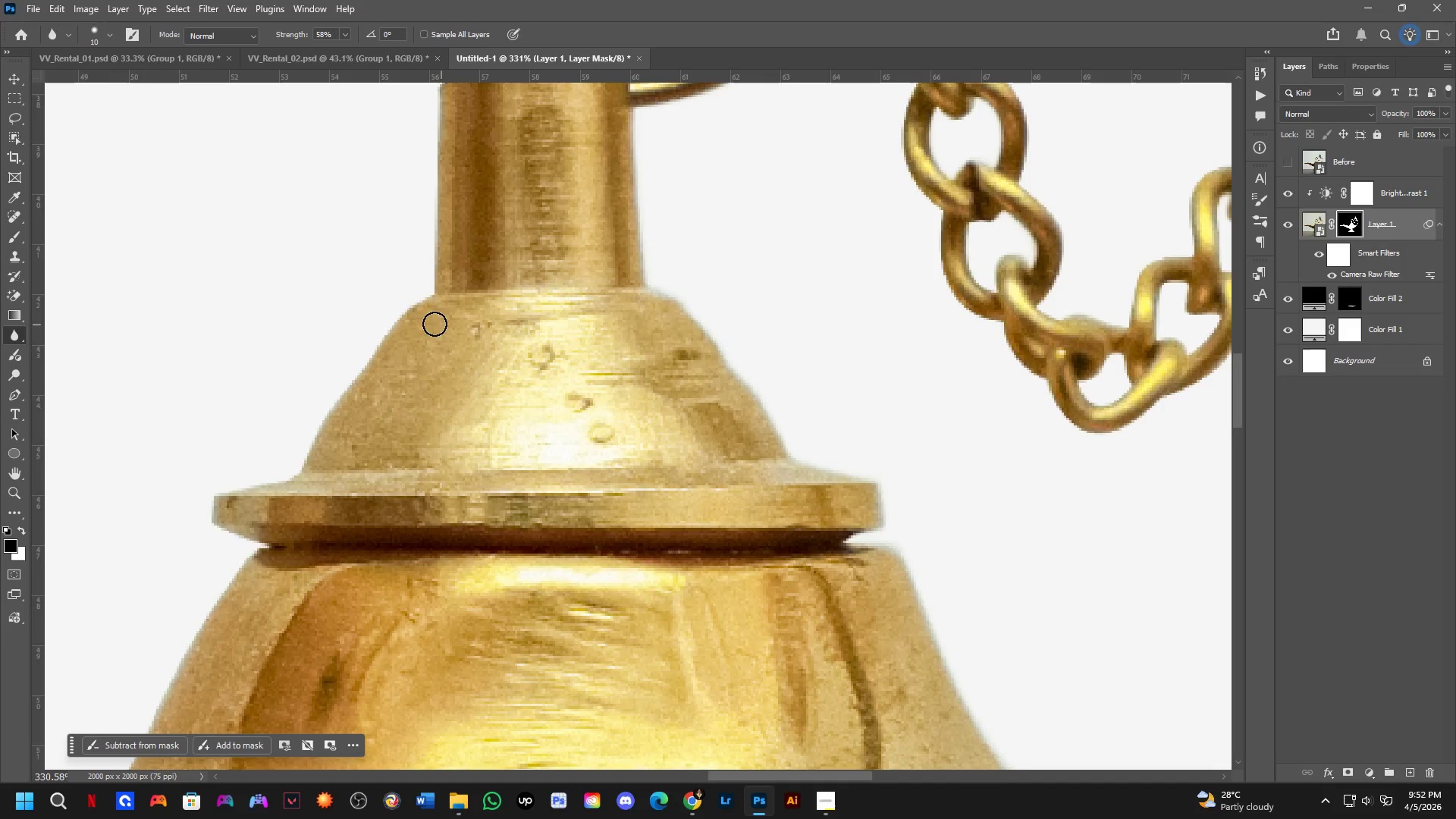 
left_click_drag(start_coordinate=[689, 491], to_coordinate=[662, 278])
 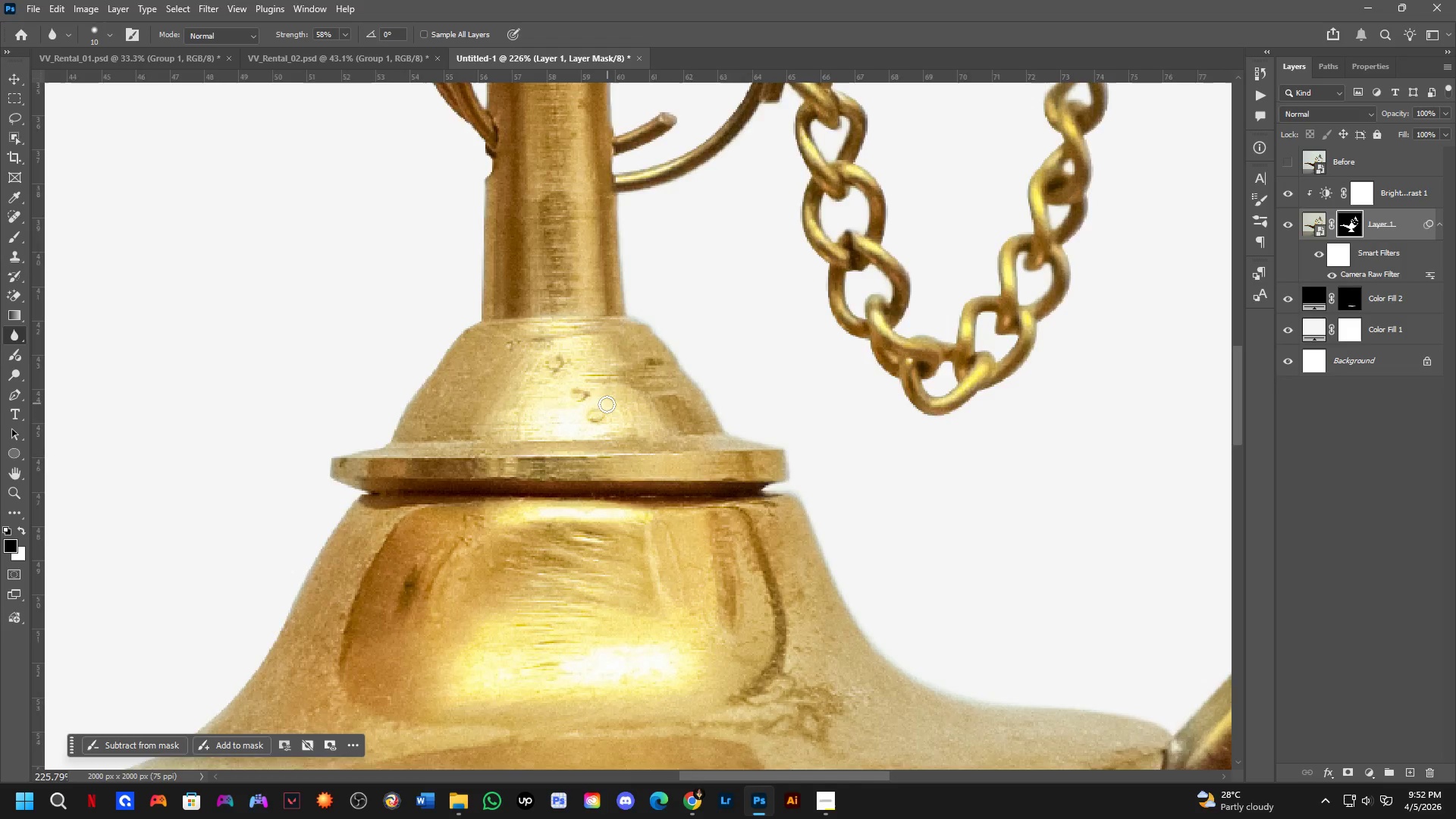 
scroll: coordinate [559, 359], scroll_direction: up, amount: 4.0
 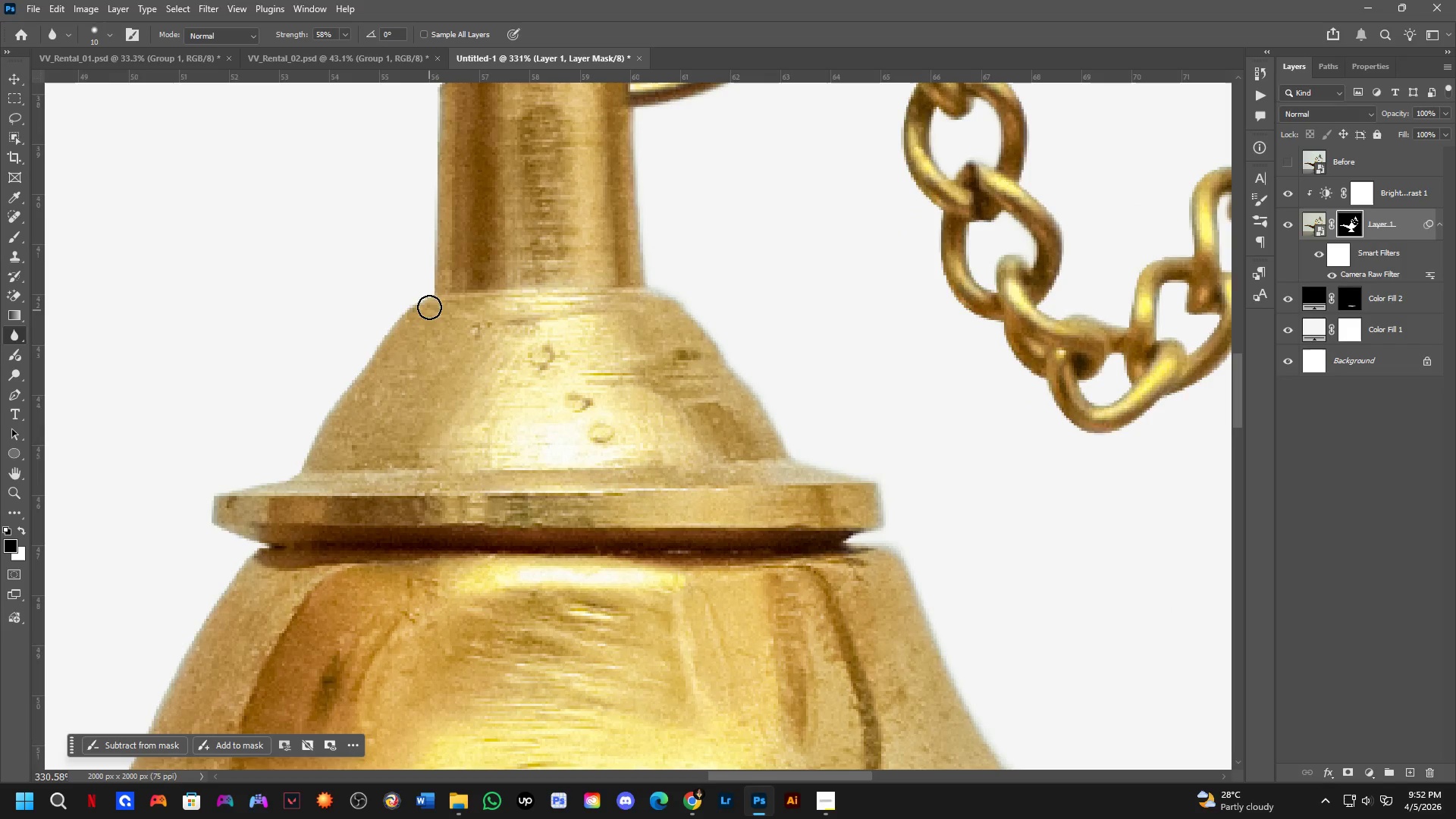 
left_click_drag(start_coordinate=[428, 301], to_coordinate=[256, 546])
 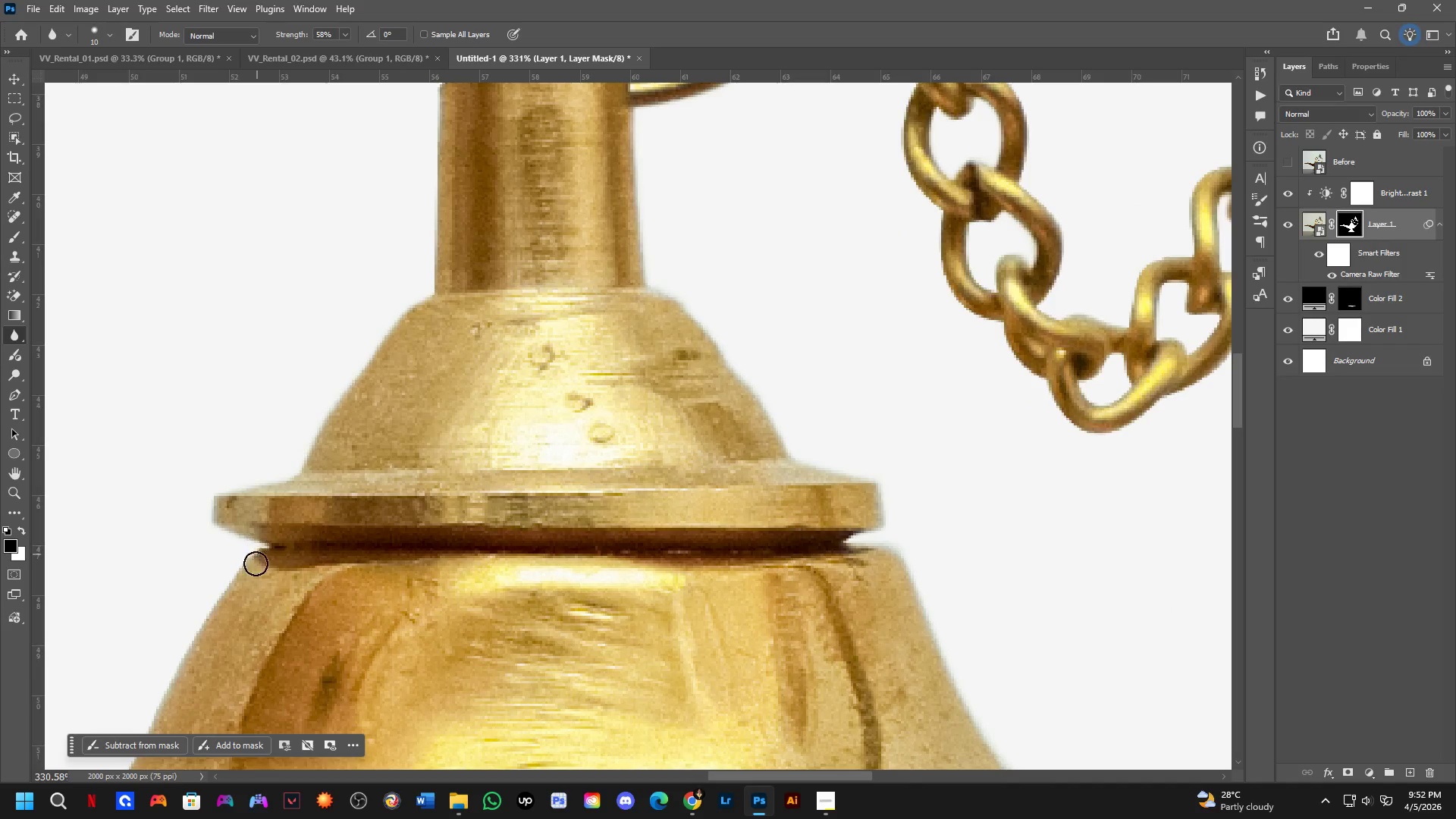 
hold_key(key=Space, duration=0.53)
 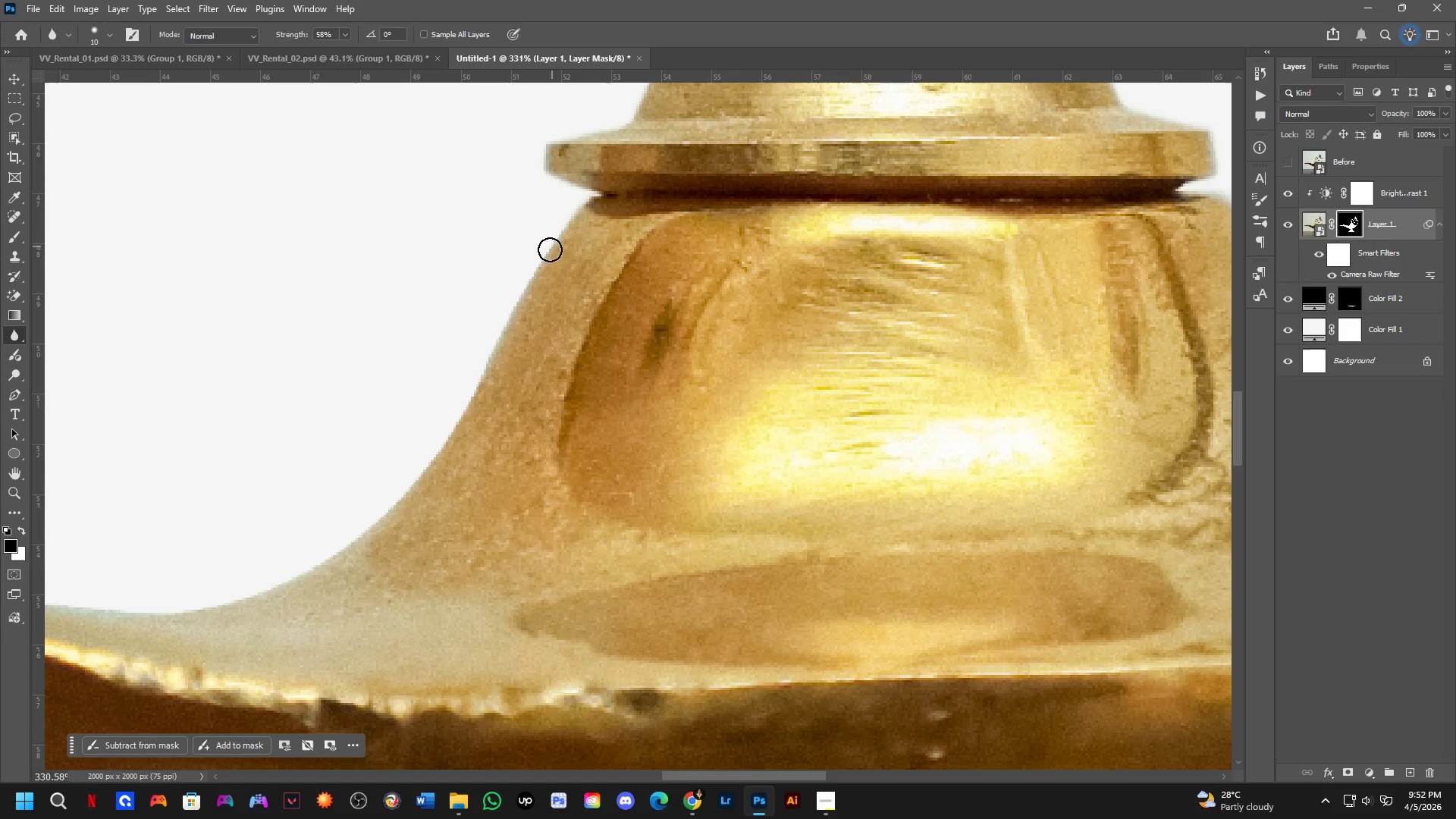 
left_click_drag(start_coordinate=[240, 623], to_coordinate=[573, 271])
 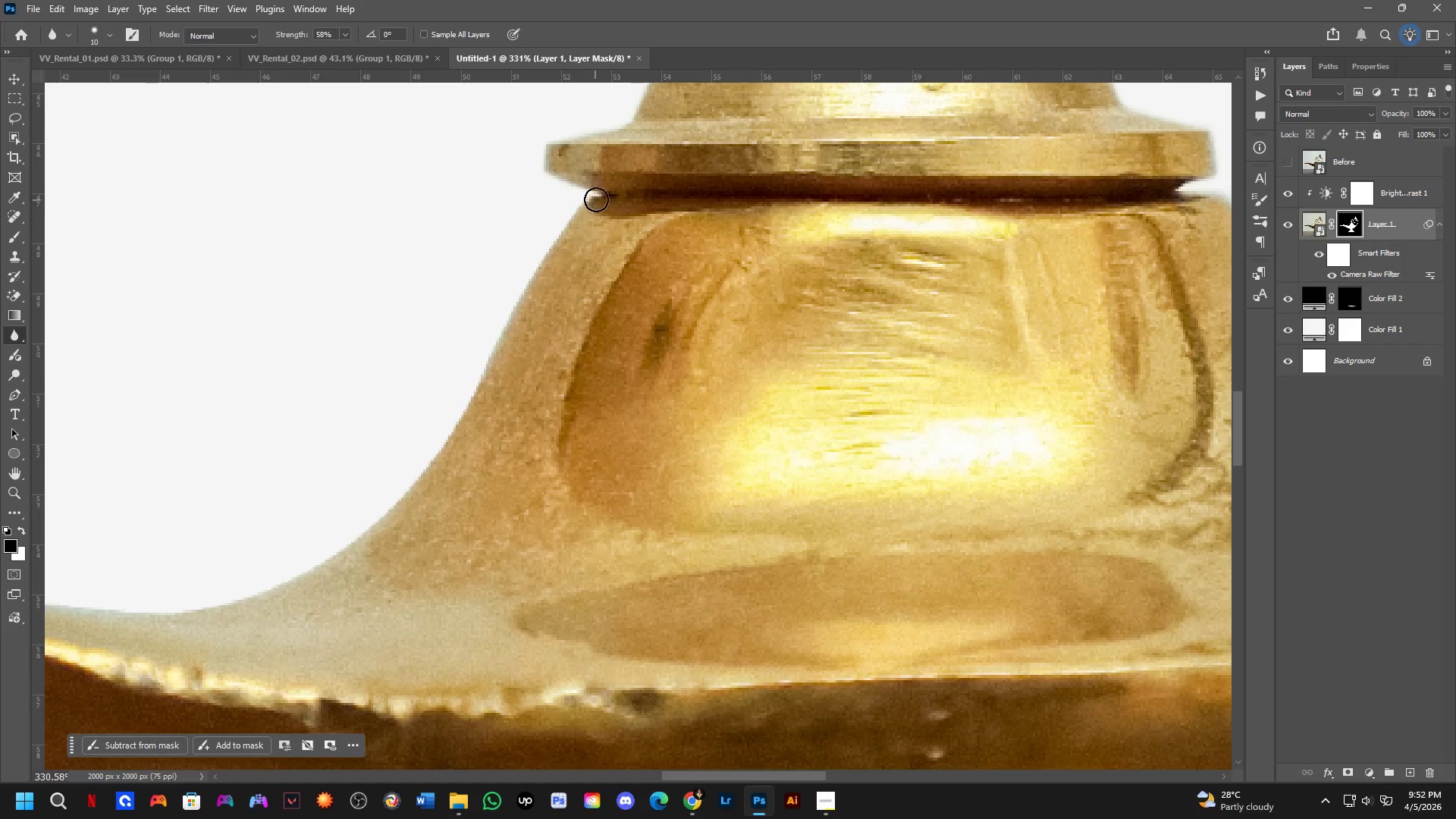 
left_click_drag(start_coordinate=[588, 202], to_coordinate=[152, 617])
 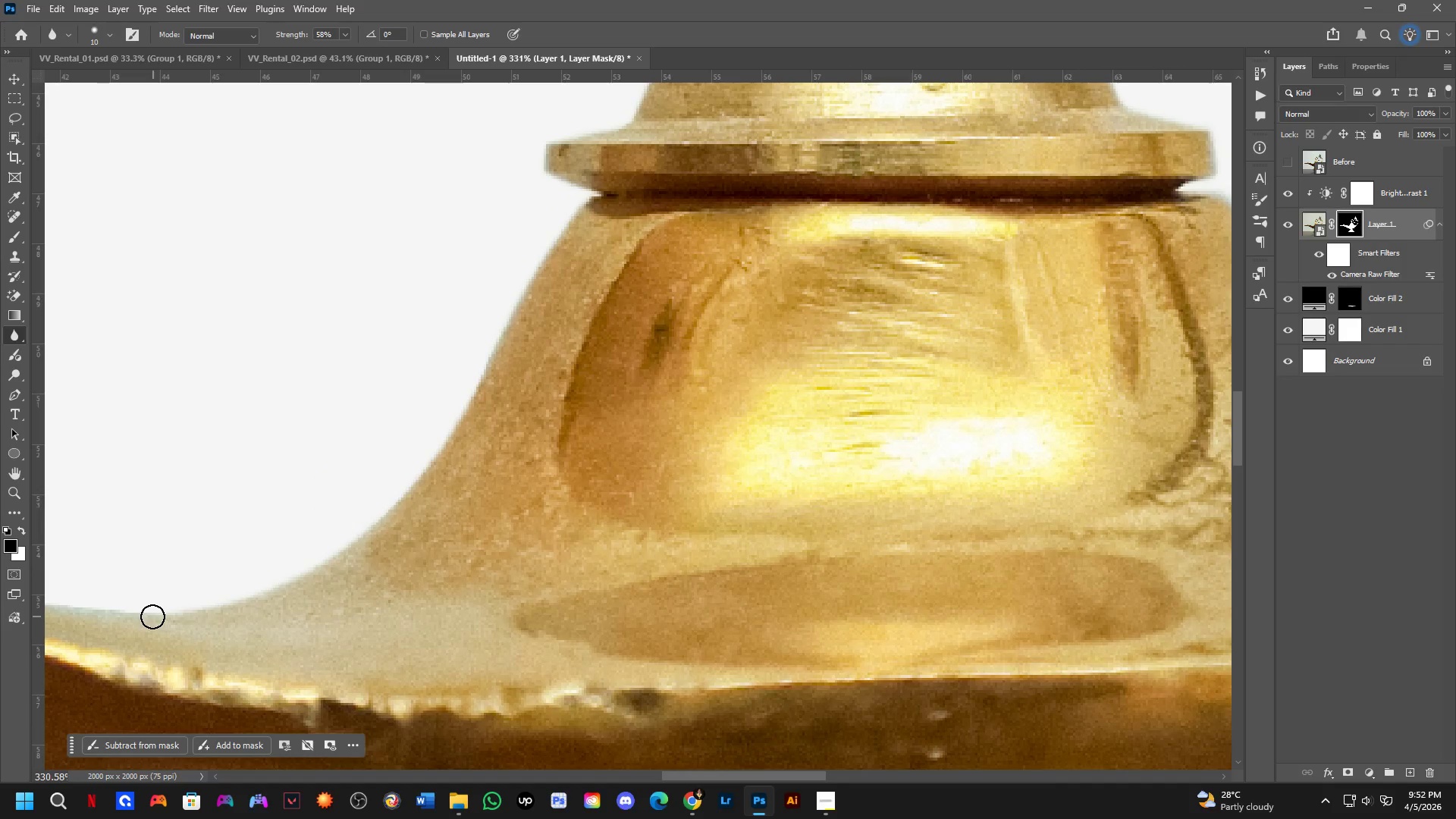 
hold_key(key=Space, duration=0.55)
 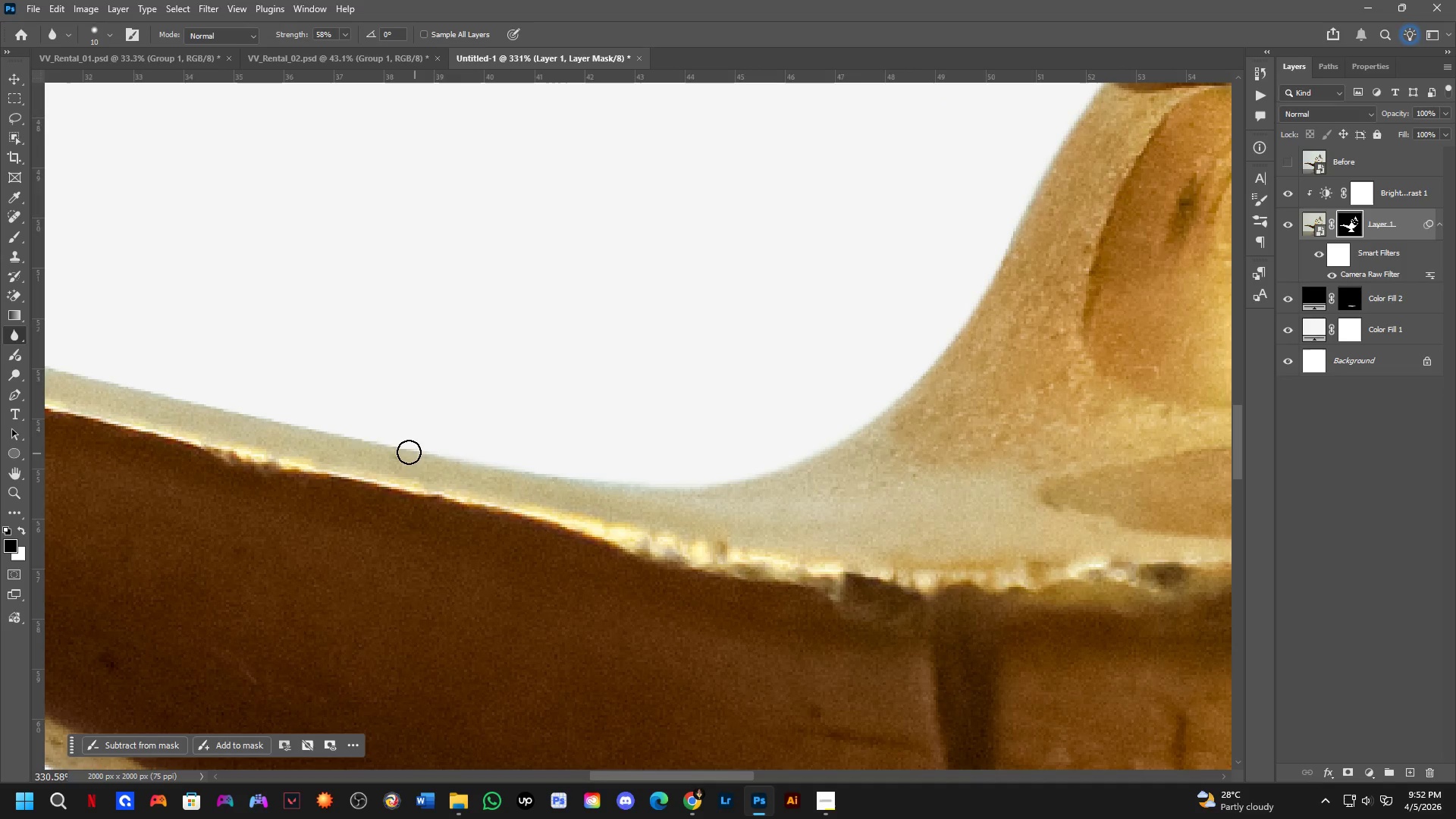 
left_click_drag(start_coordinate=[174, 614], to_coordinate=[698, 488])
 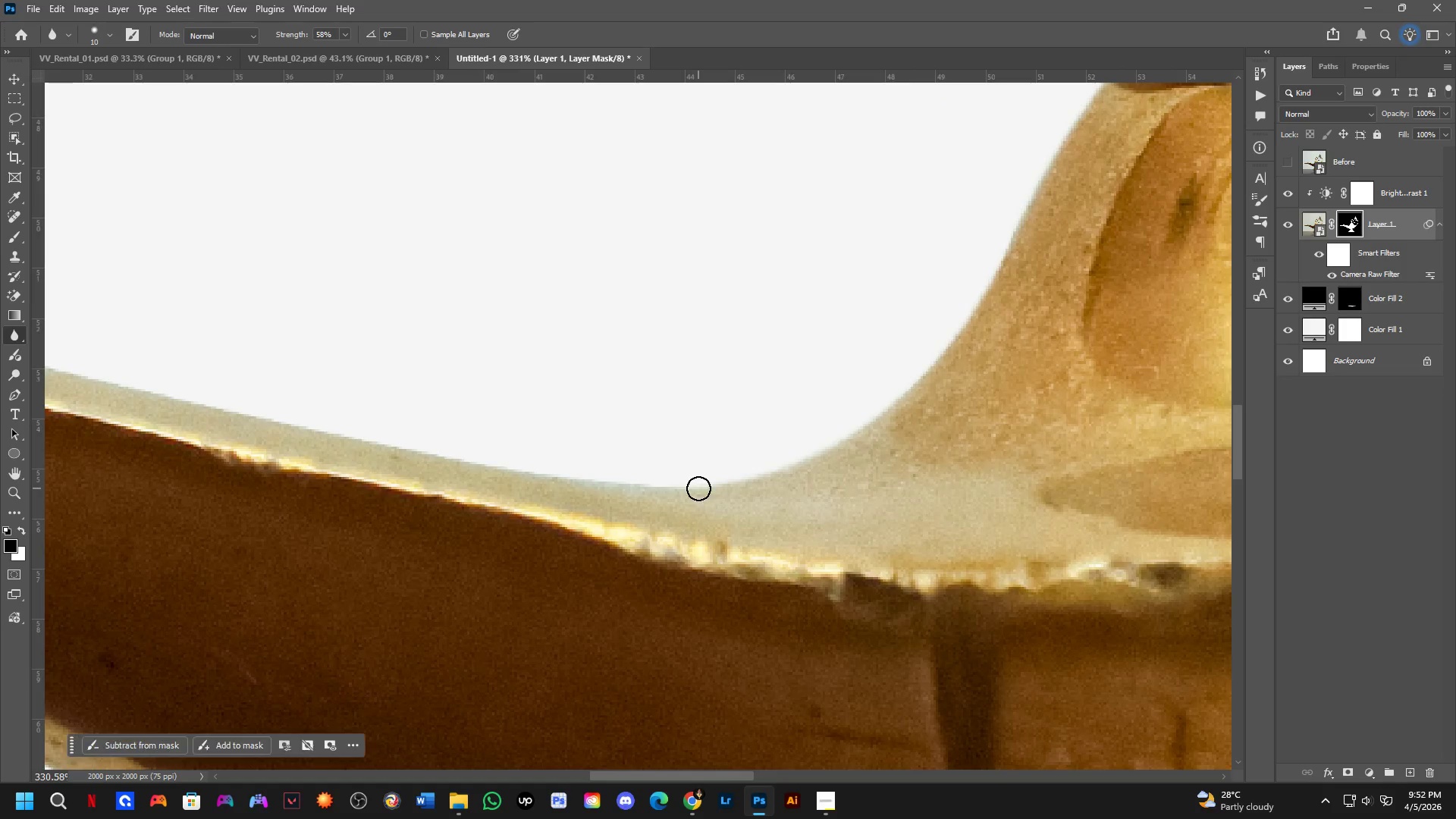 
left_click_drag(start_coordinate=[698, 488], to_coordinate=[423, 457])
 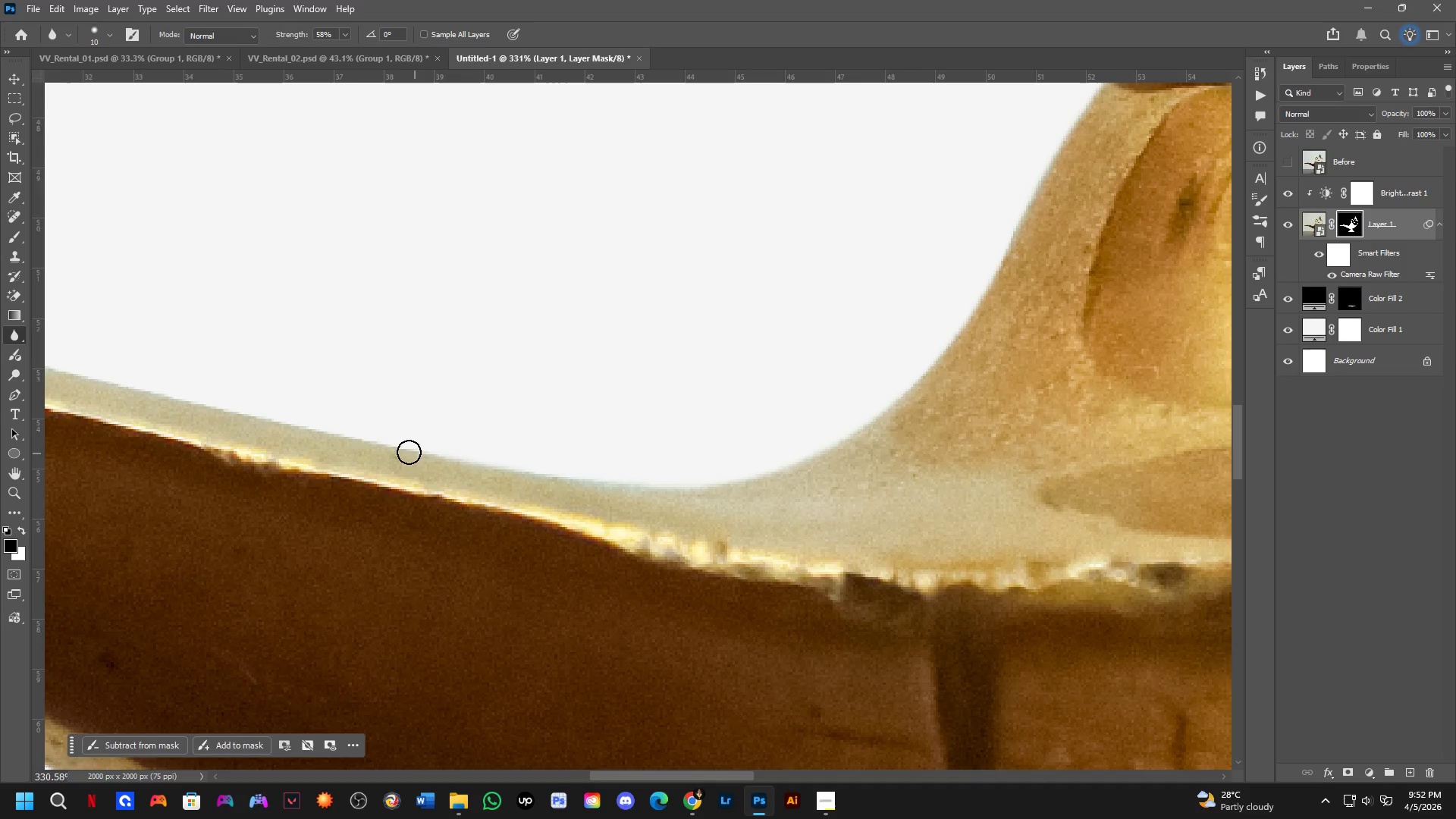 
hold_key(key=Space, duration=0.58)
 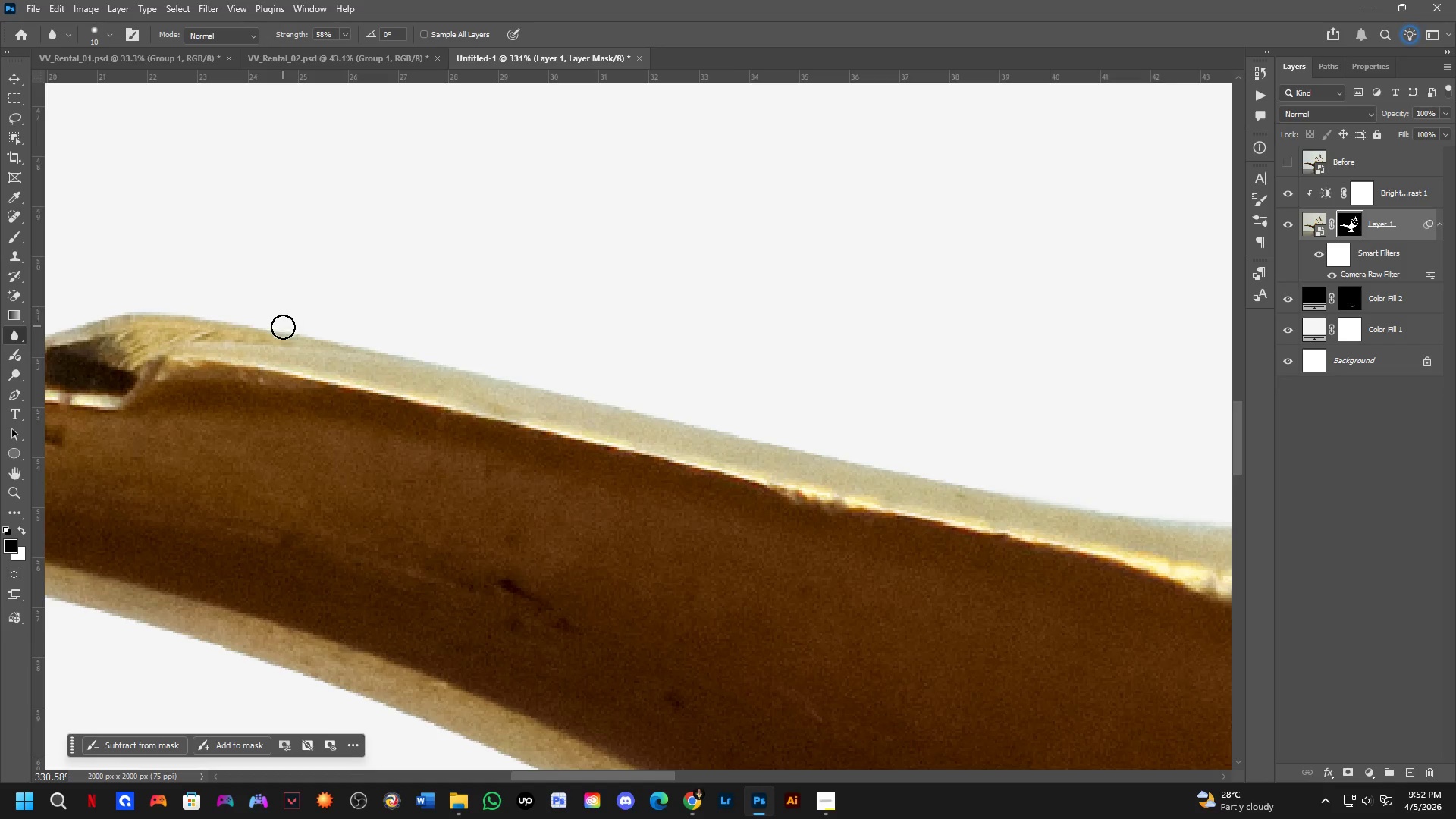 
left_click_drag(start_coordinate=[363, 430], to_coordinate=[929, 469])
 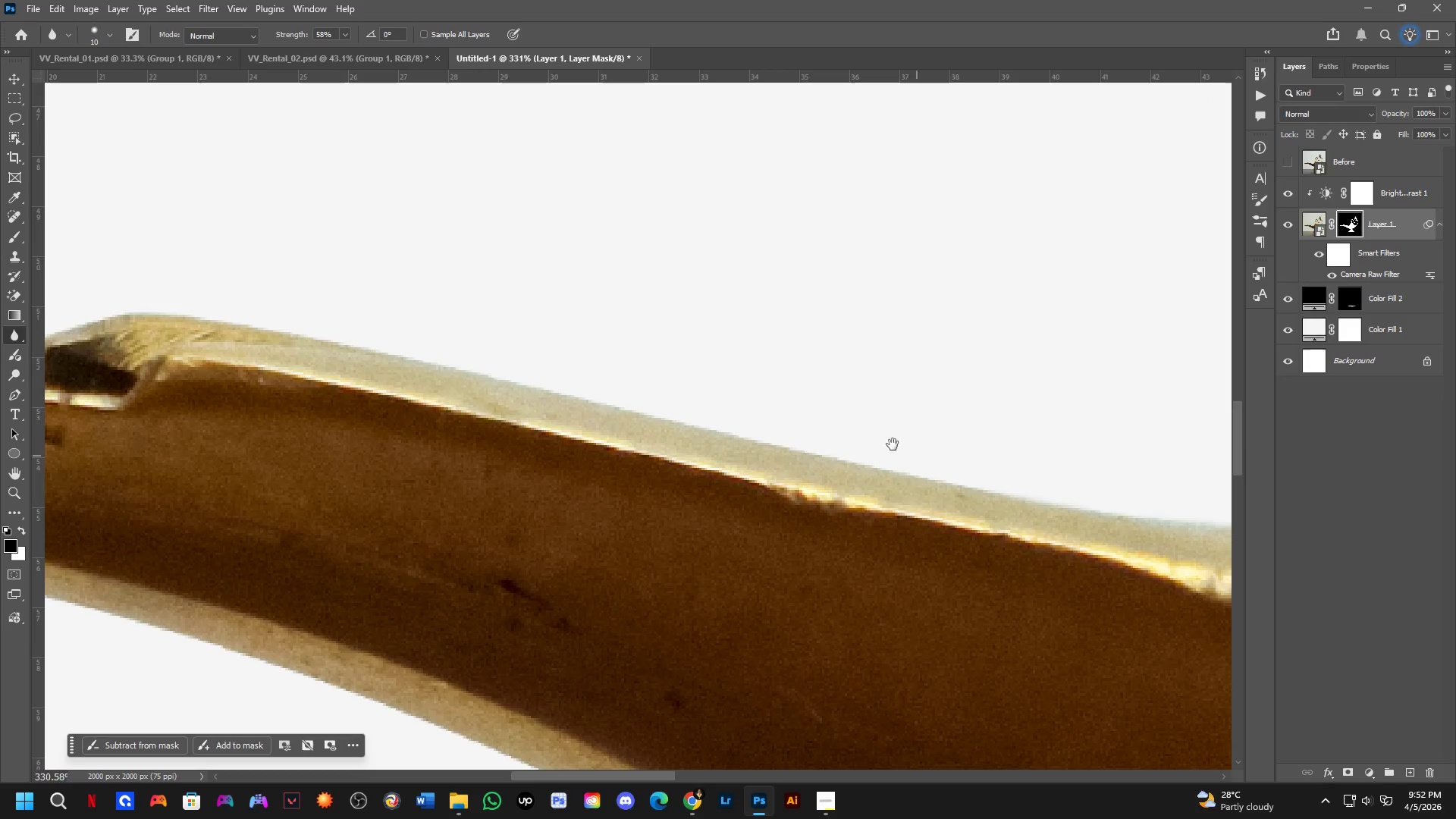 
hold_key(key=Space, duration=1.39)
 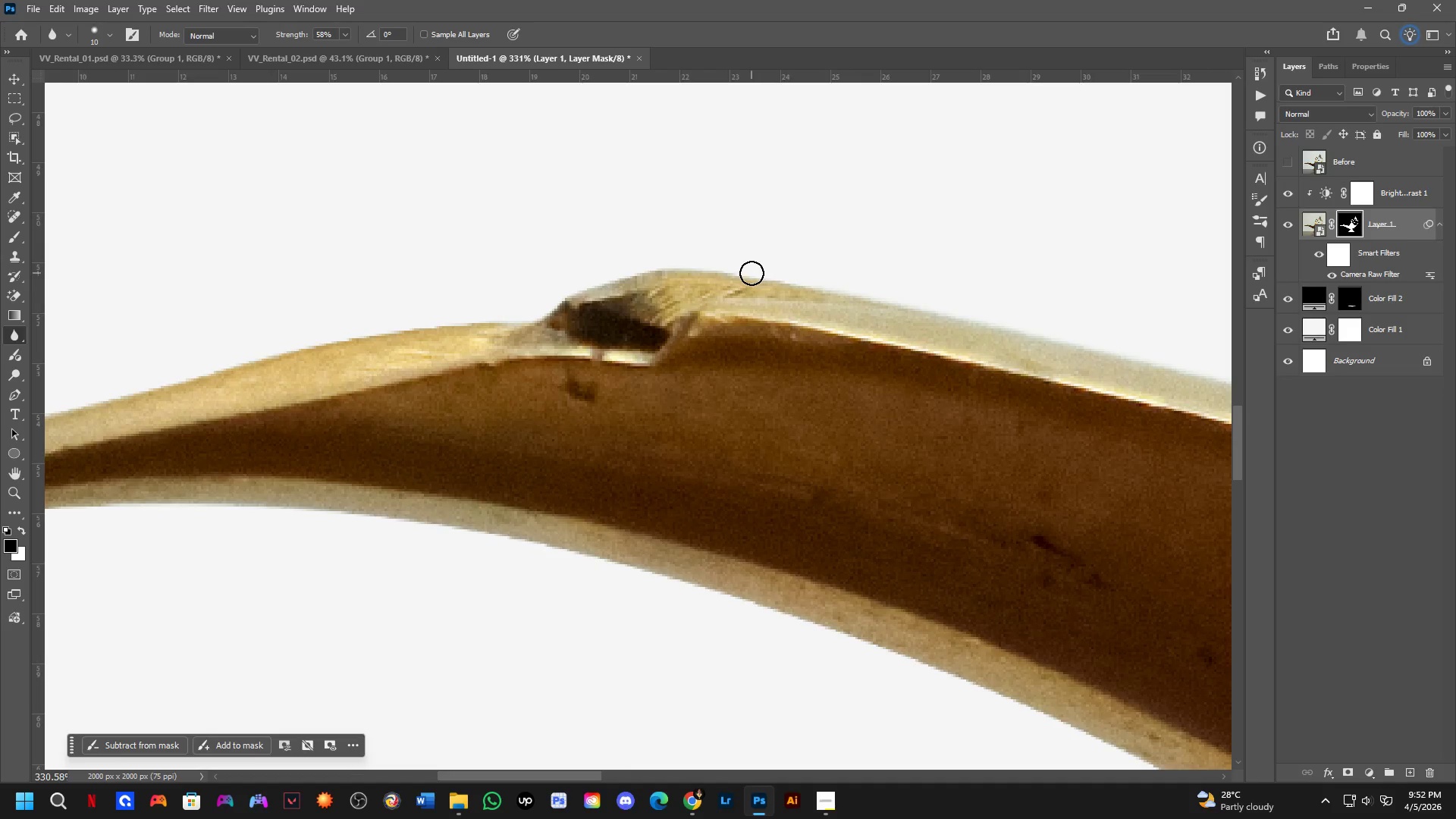 
hold_key(key=ShiftLeft, duration=0.45)
left_click([281, 334])
 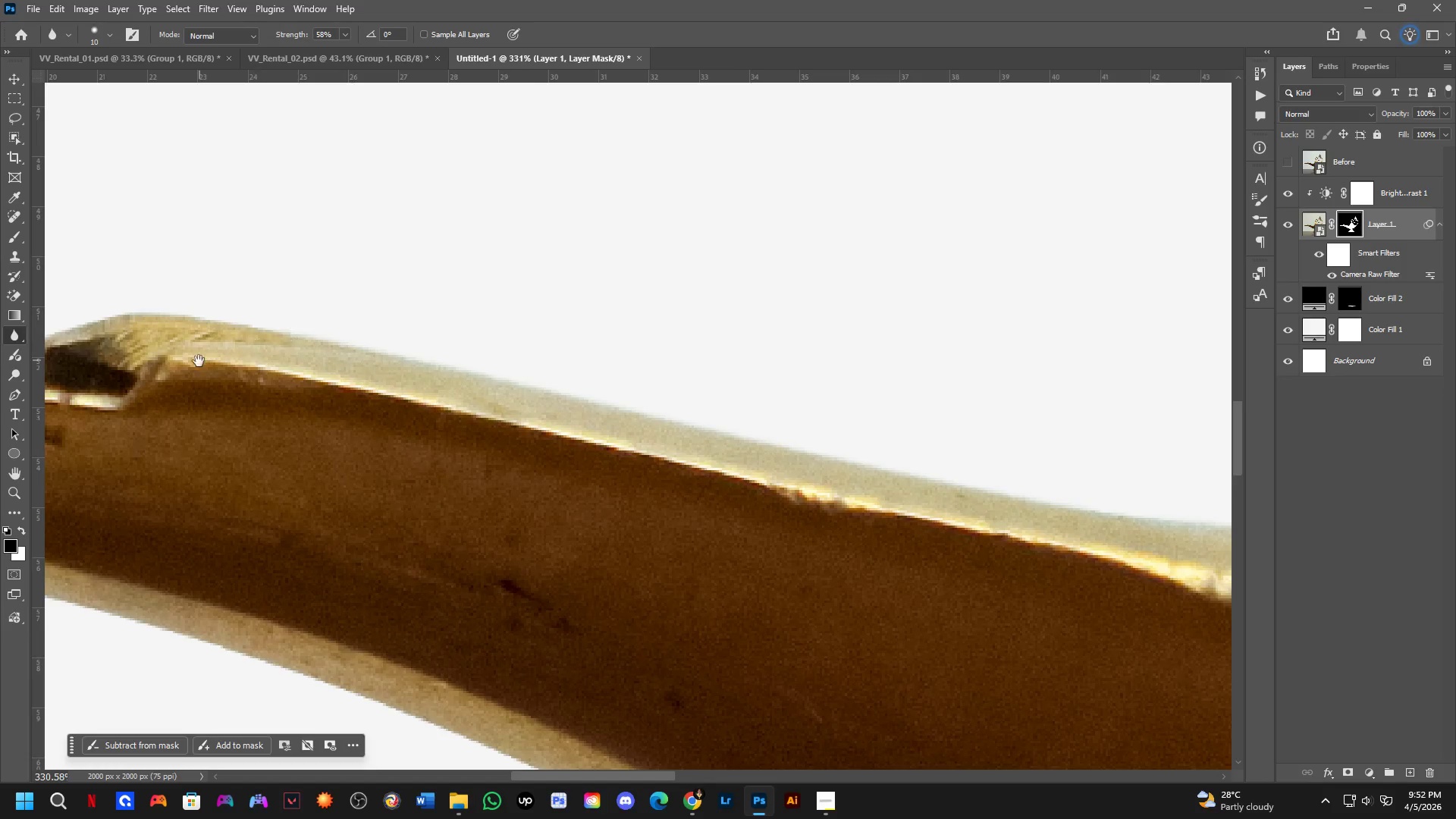 
left_click_drag(start_coordinate=[199, 361], to_coordinate=[731, 317])
 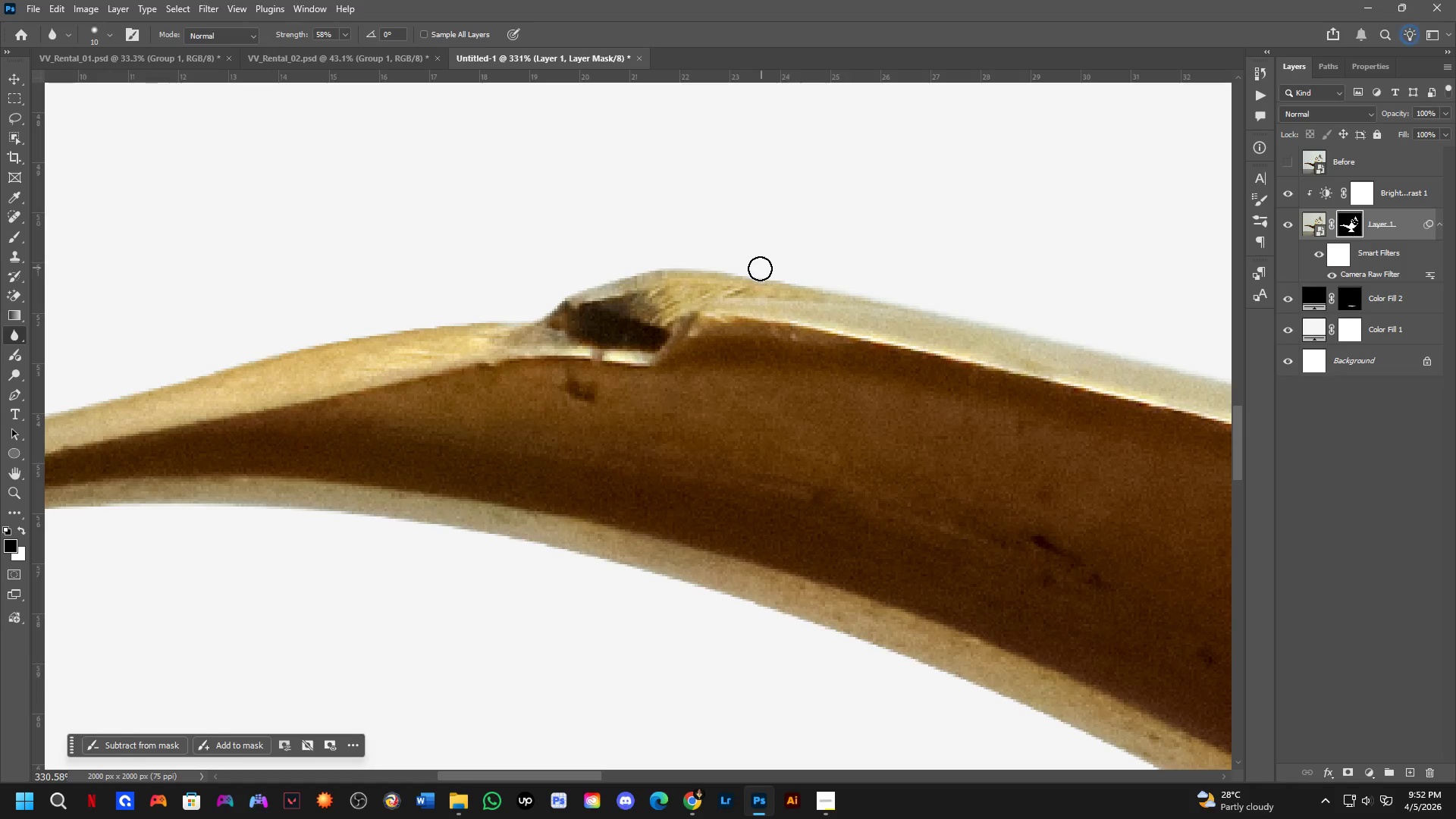 
left_click_drag(start_coordinate=[749, 273], to_coordinate=[400, 323])
 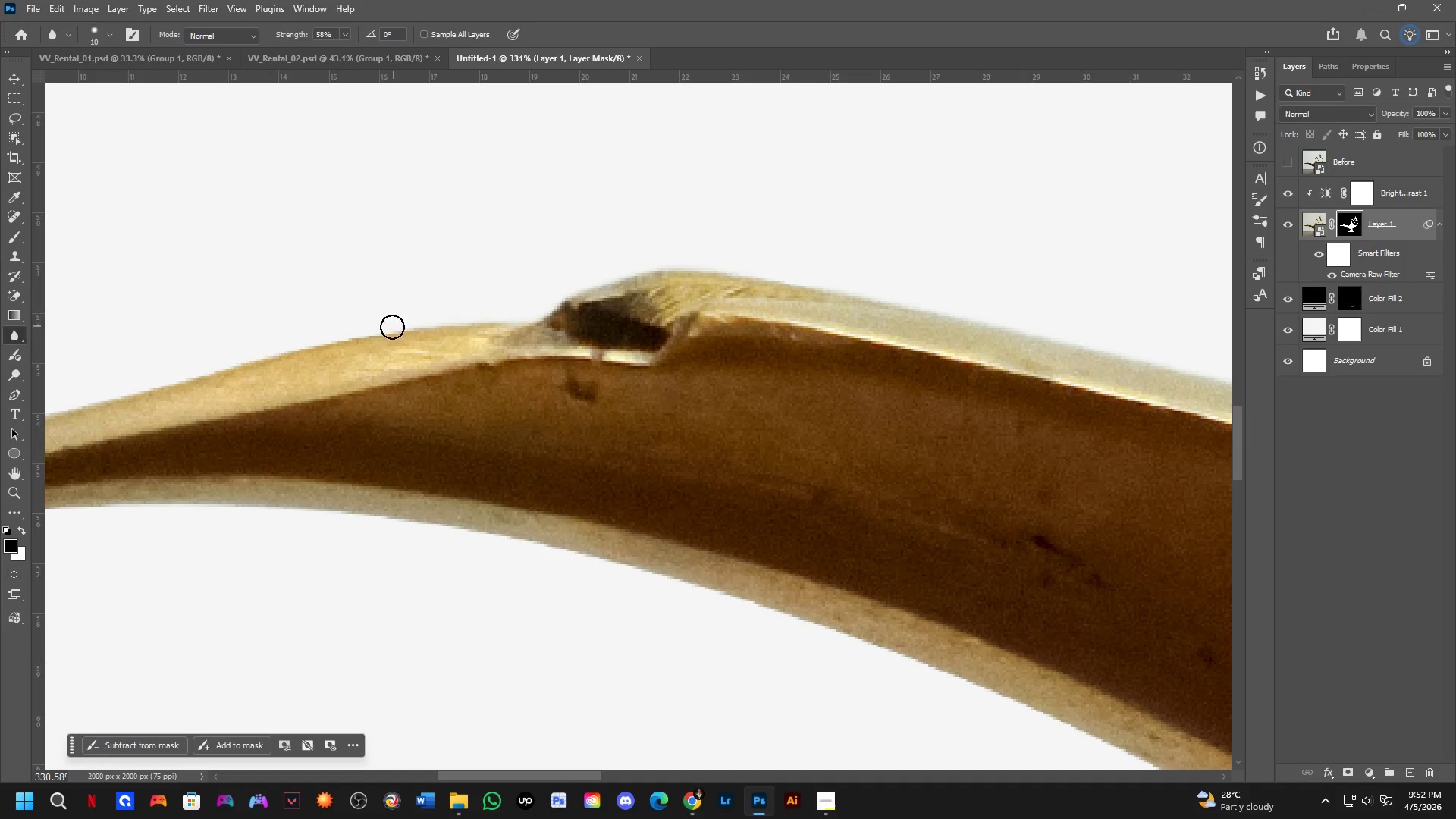 
hold_key(key=Space, duration=0.53)
 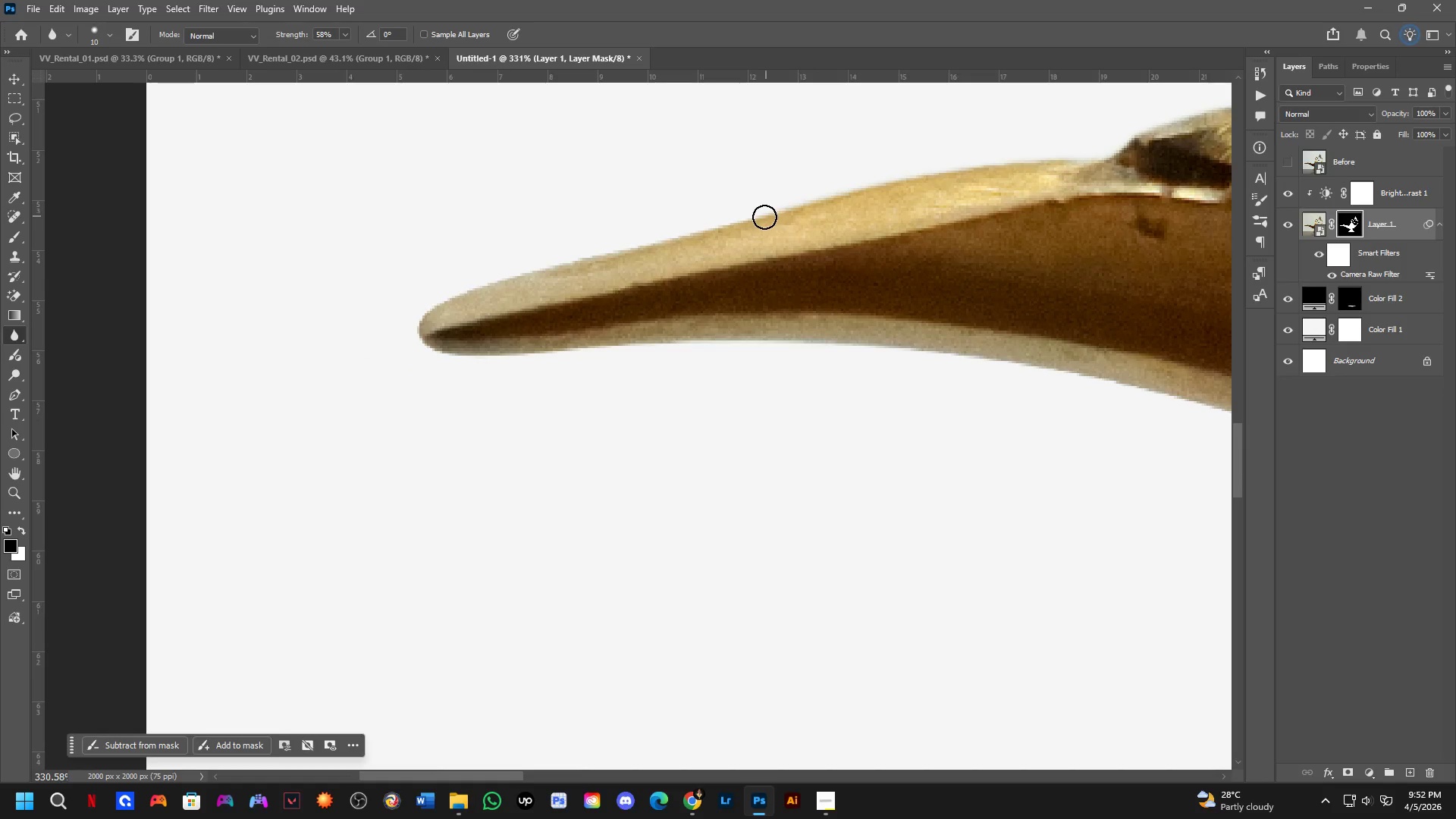 
left_click_drag(start_coordinate=[379, 348], to_coordinate=[949, 185])
 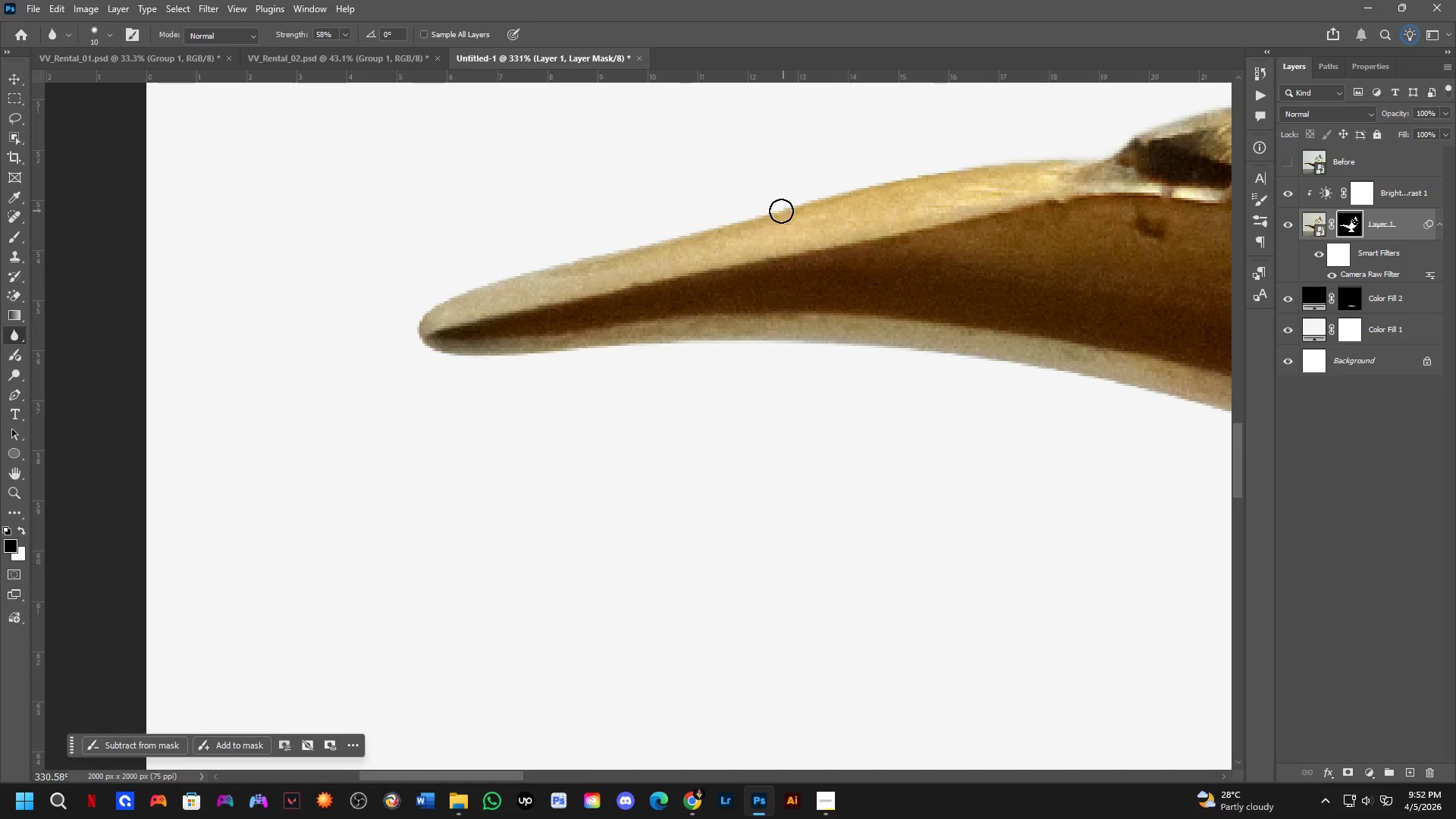 
hold_key(key=ShiftLeft, duration=0.38)
left_click([766, 216])
 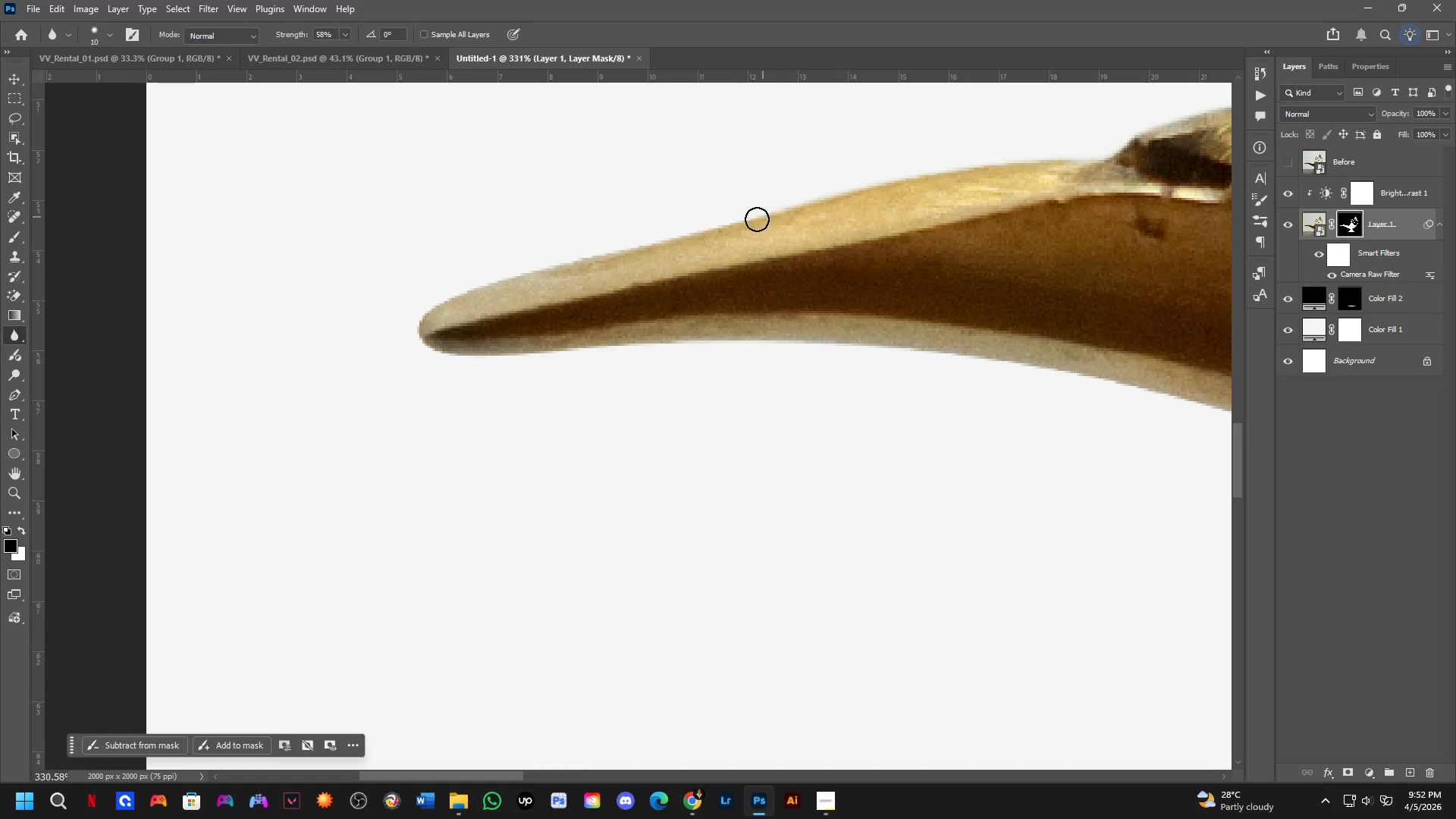 
hold_key(key=ShiftLeft, duration=0.44)
 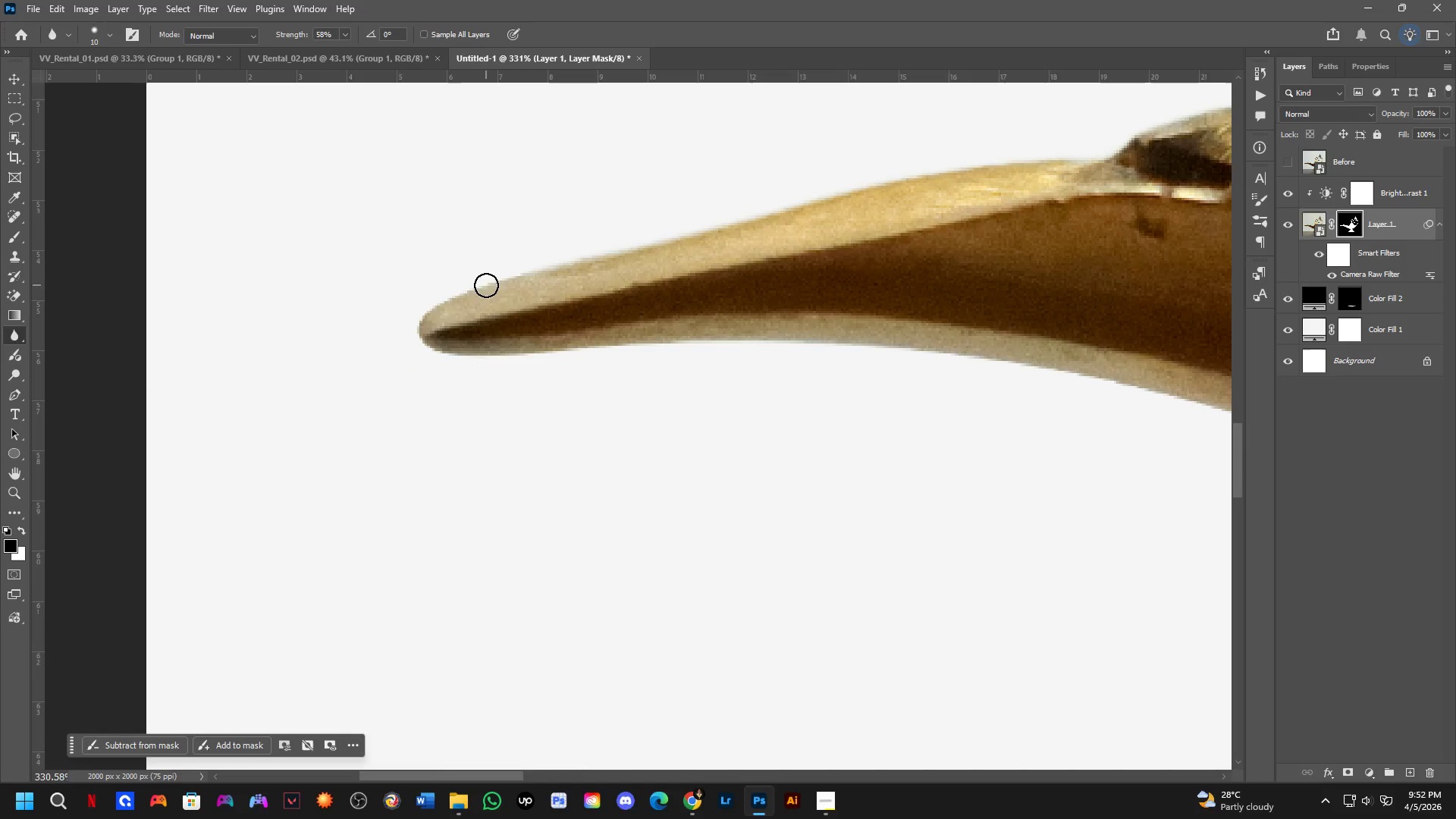 
hold_key(key=ShiftLeft, duration=0.59)
 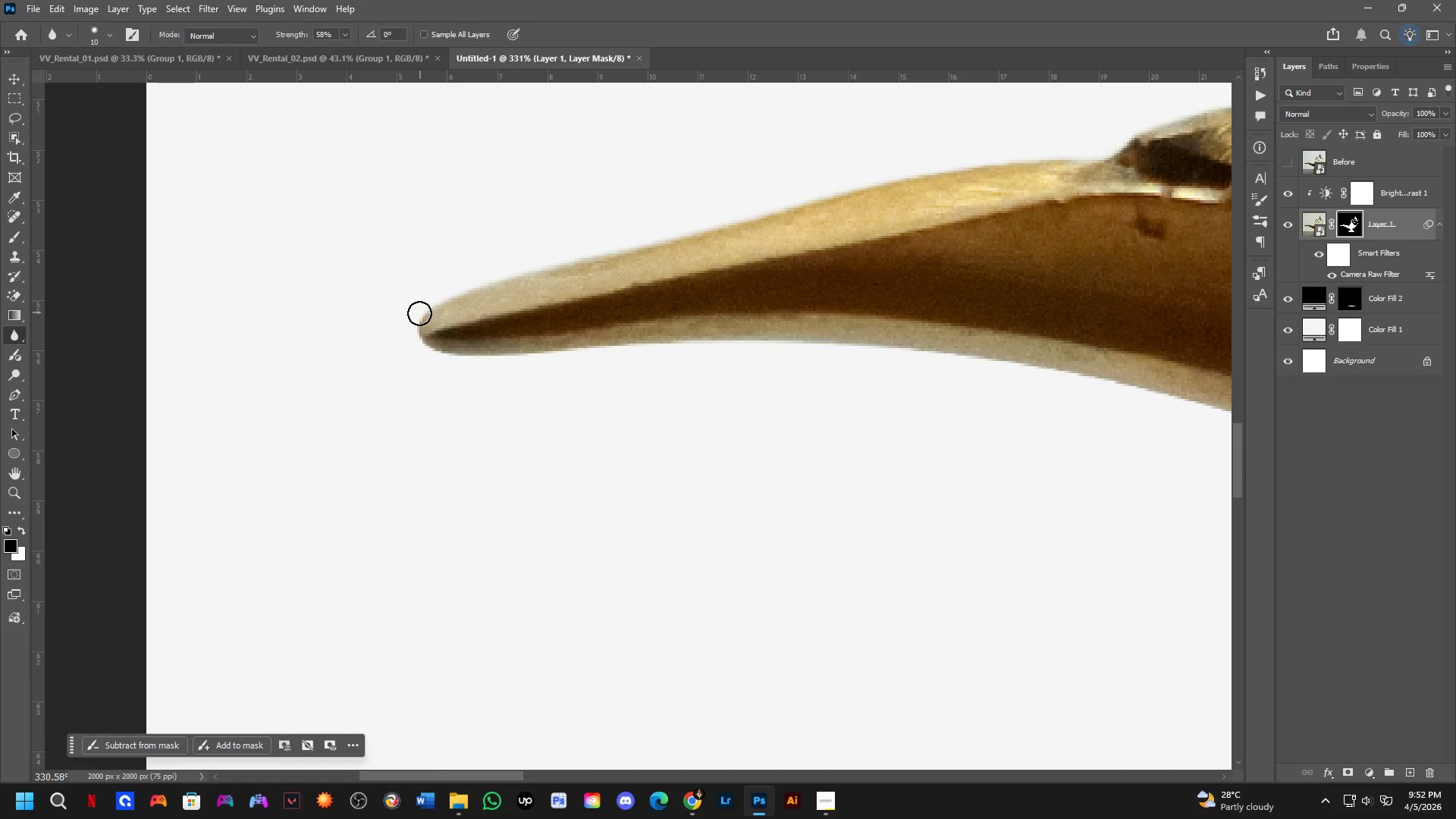 
left_click_drag(start_coordinate=[403, 325], to_coordinate=[438, 296])
 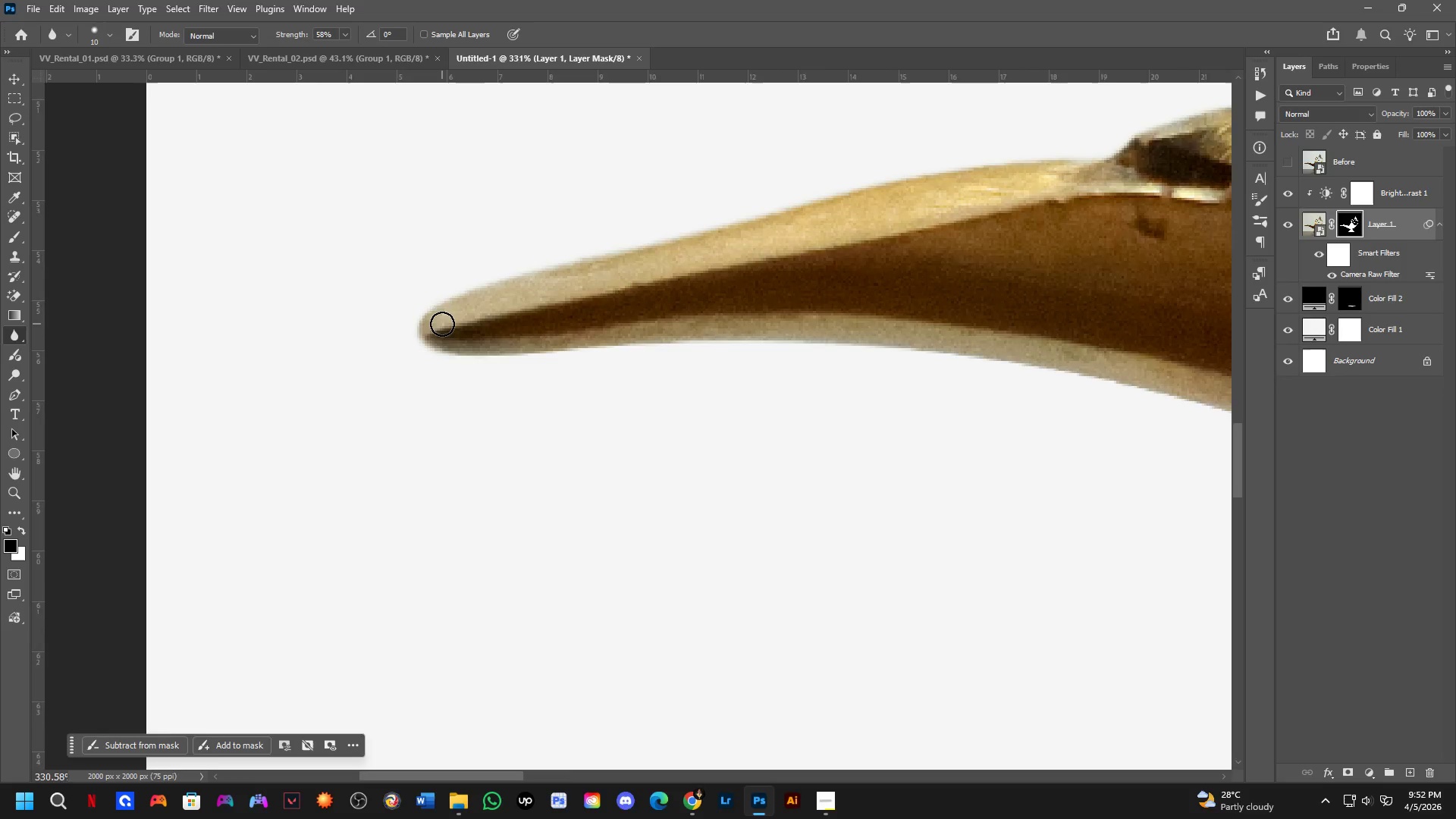 
hold_key(key=Space, duration=0.5)
 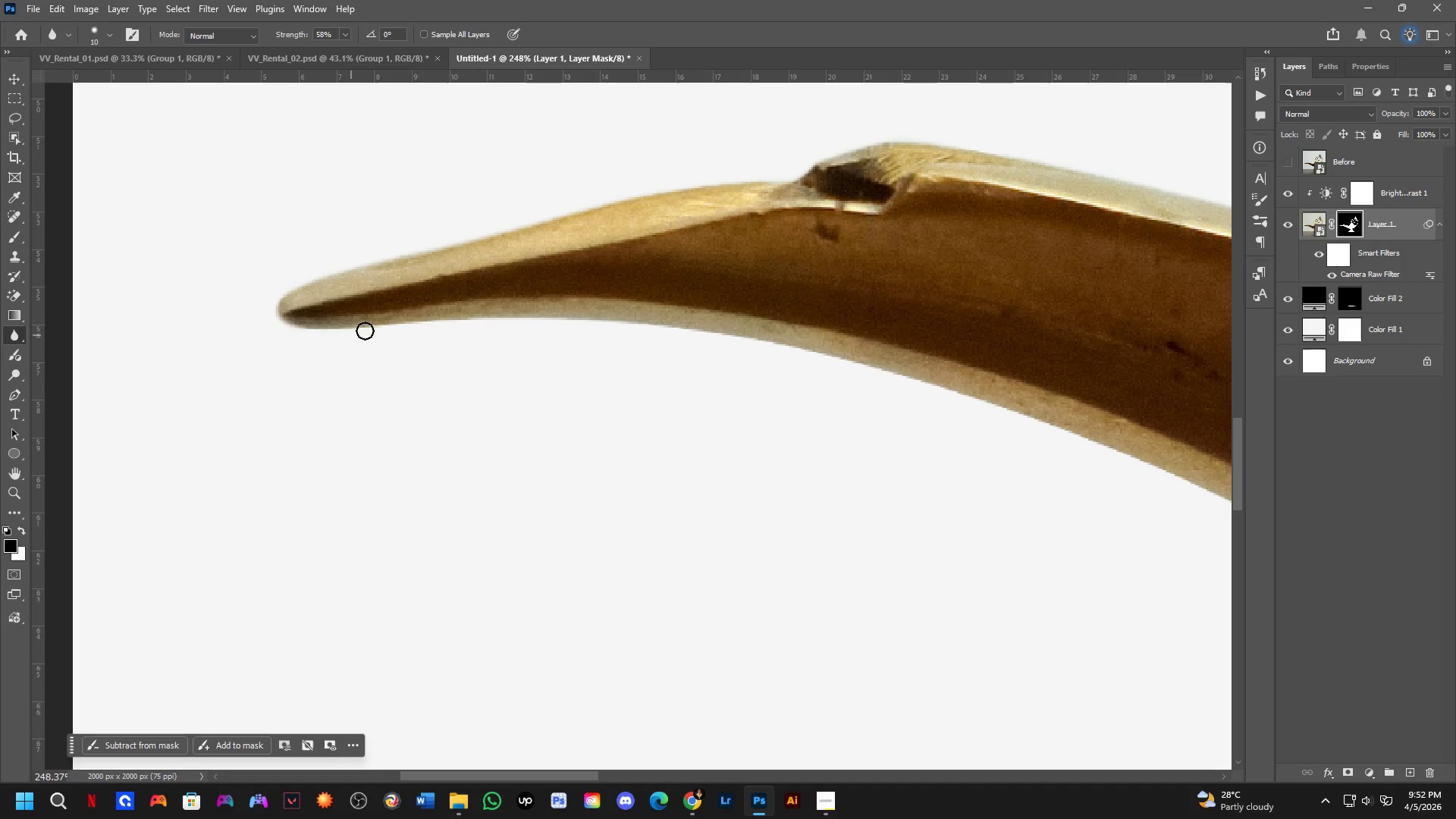 
left_click_drag(start_coordinate=[481, 364], to_coordinate=[334, 344])
 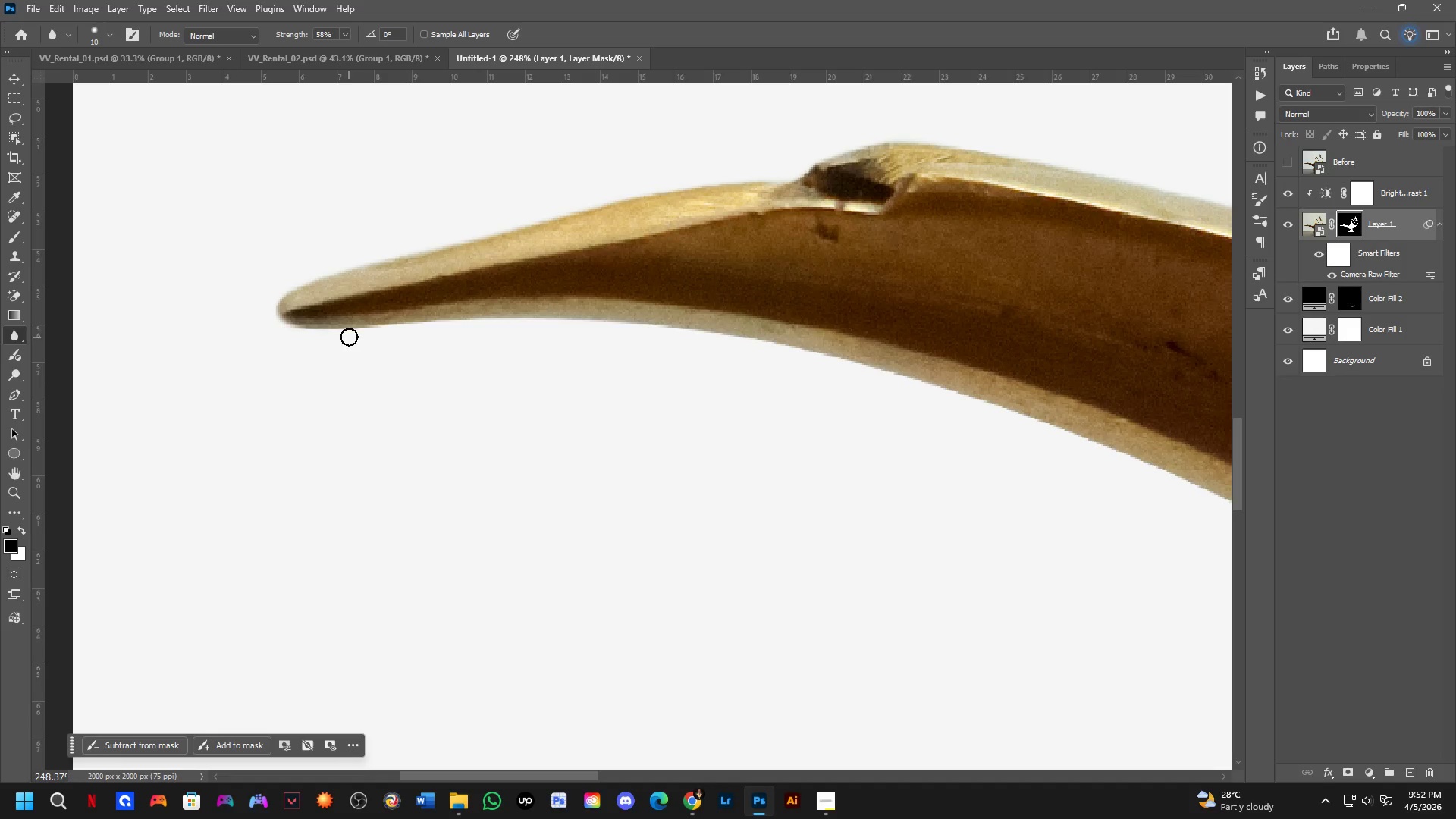 
scroll: coordinate [443, 331], scroll_direction: down, amount: 3.0
 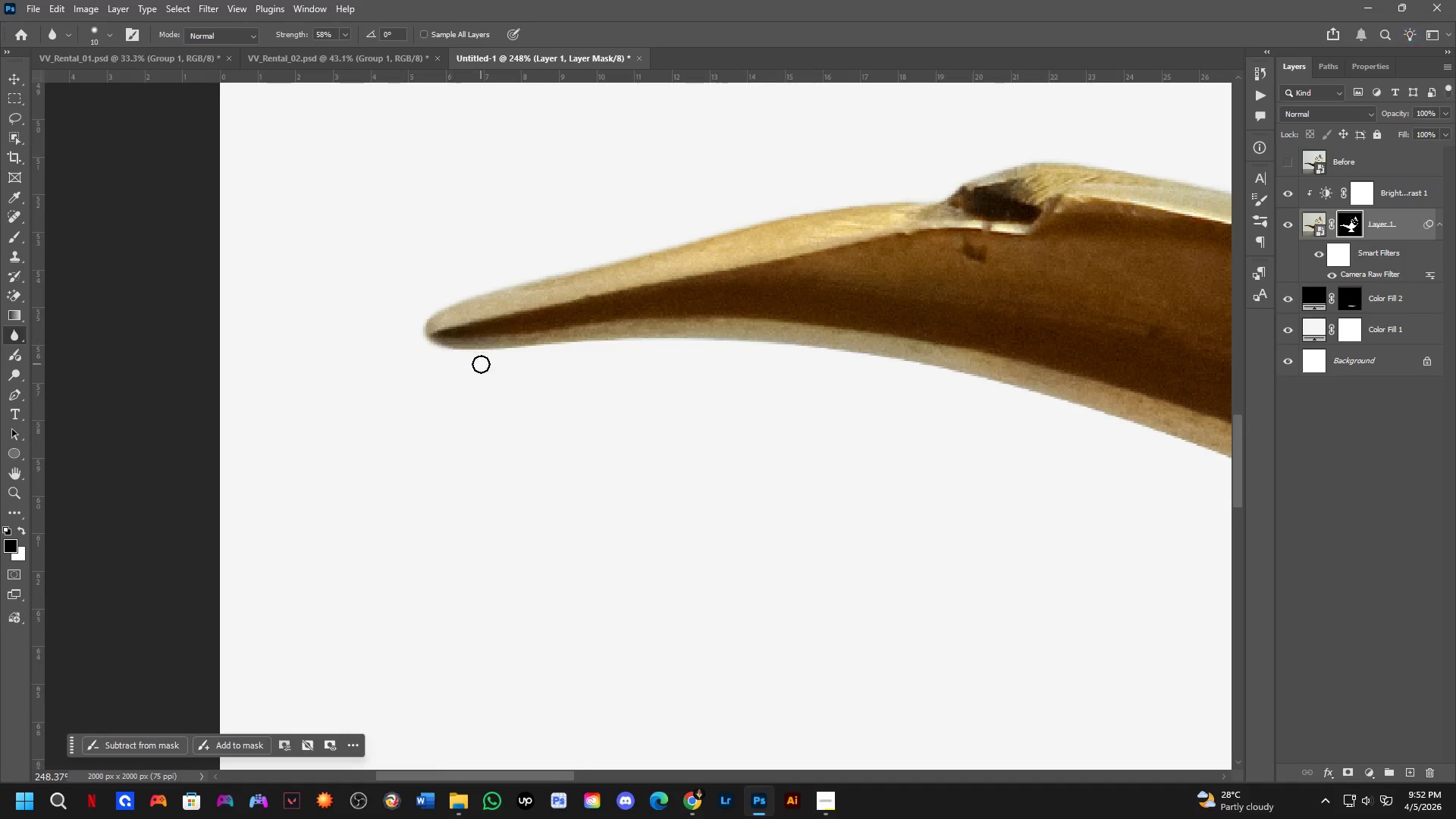 
left_click_drag(start_coordinate=[350, 335], to_coordinate=[1112, 460])
 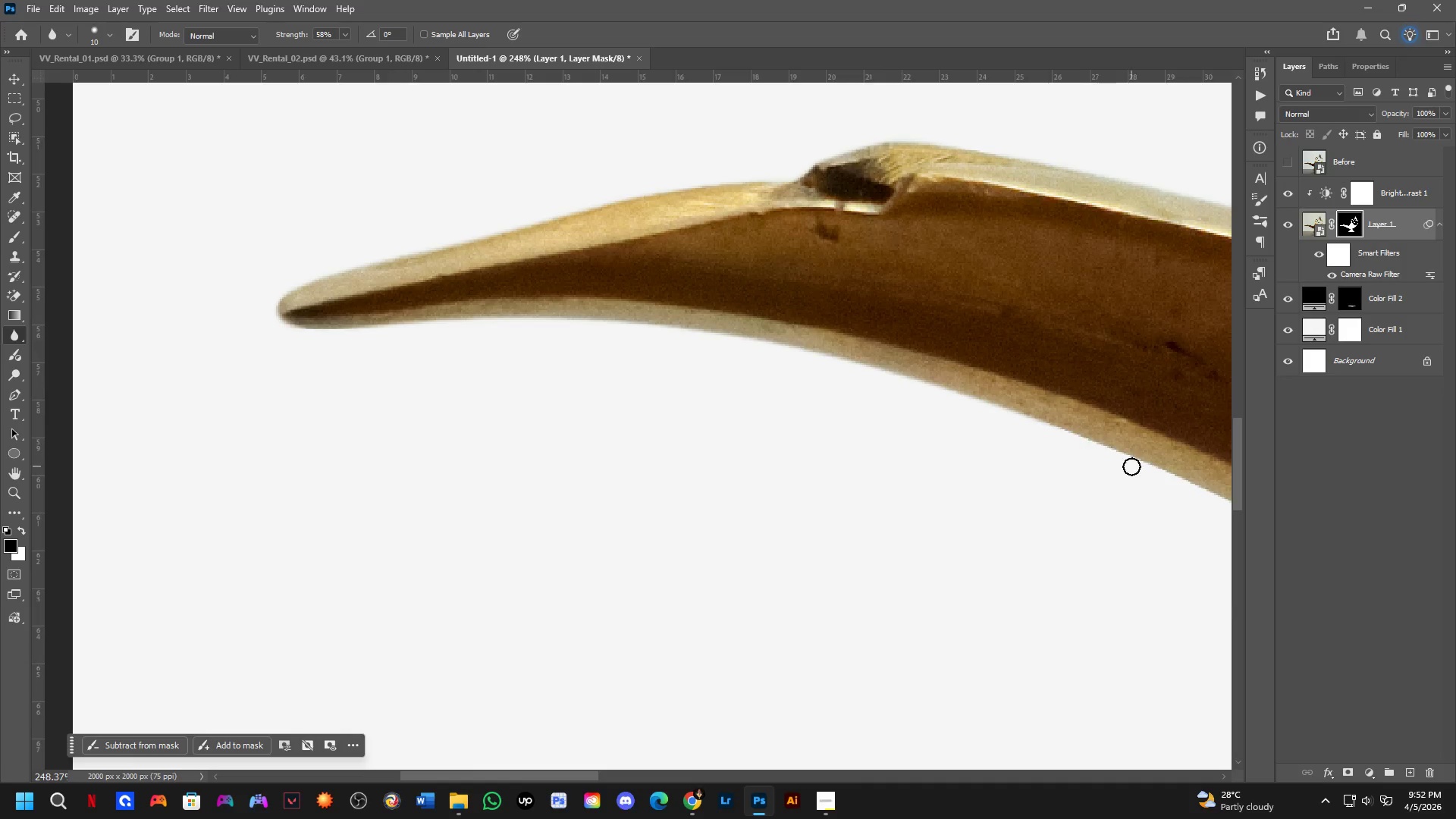 
hold_key(key=Space, duration=0.48)
 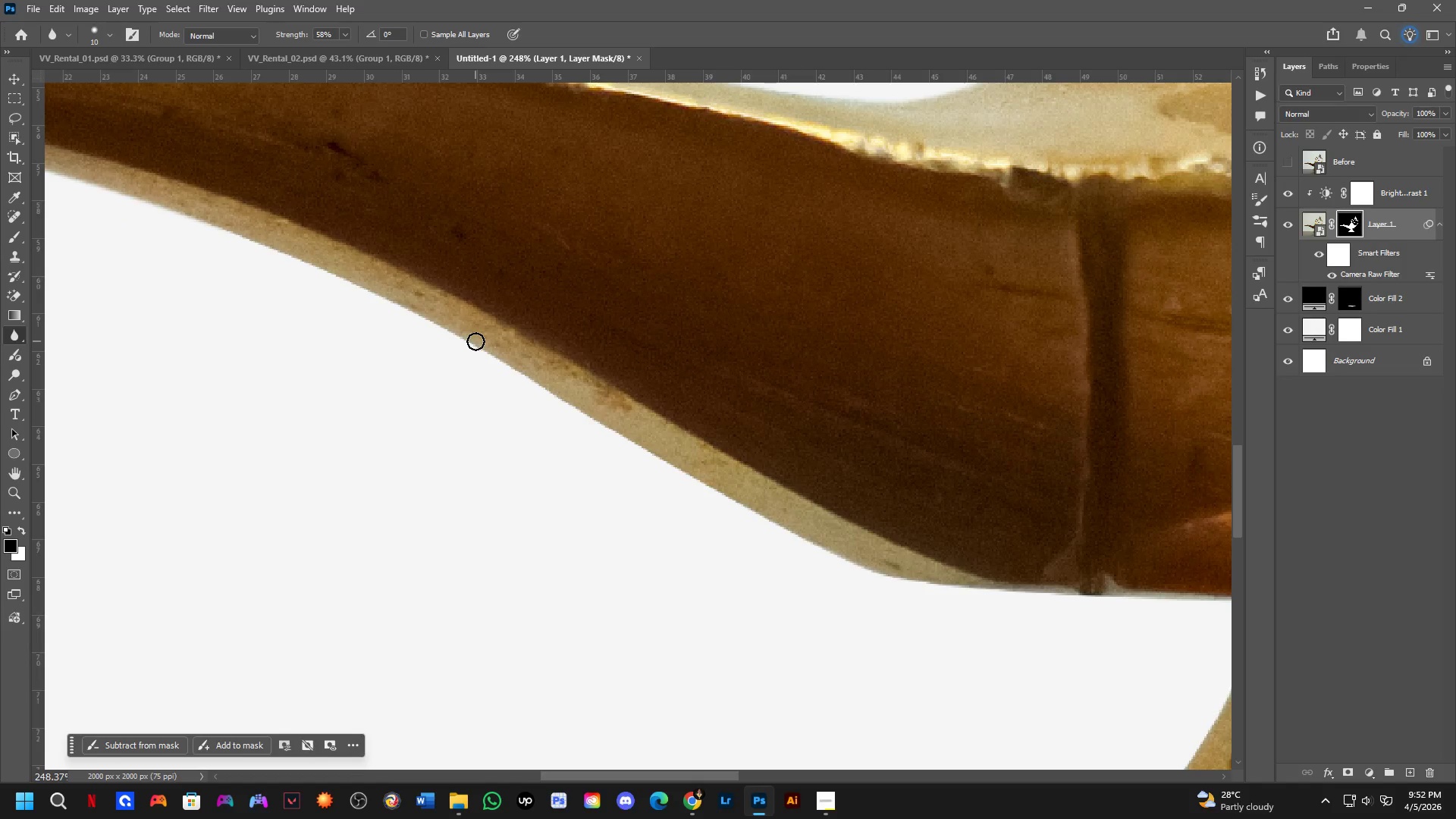 
left_click_drag(start_coordinate=[1097, 441], to_coordinate=[258, 241])
 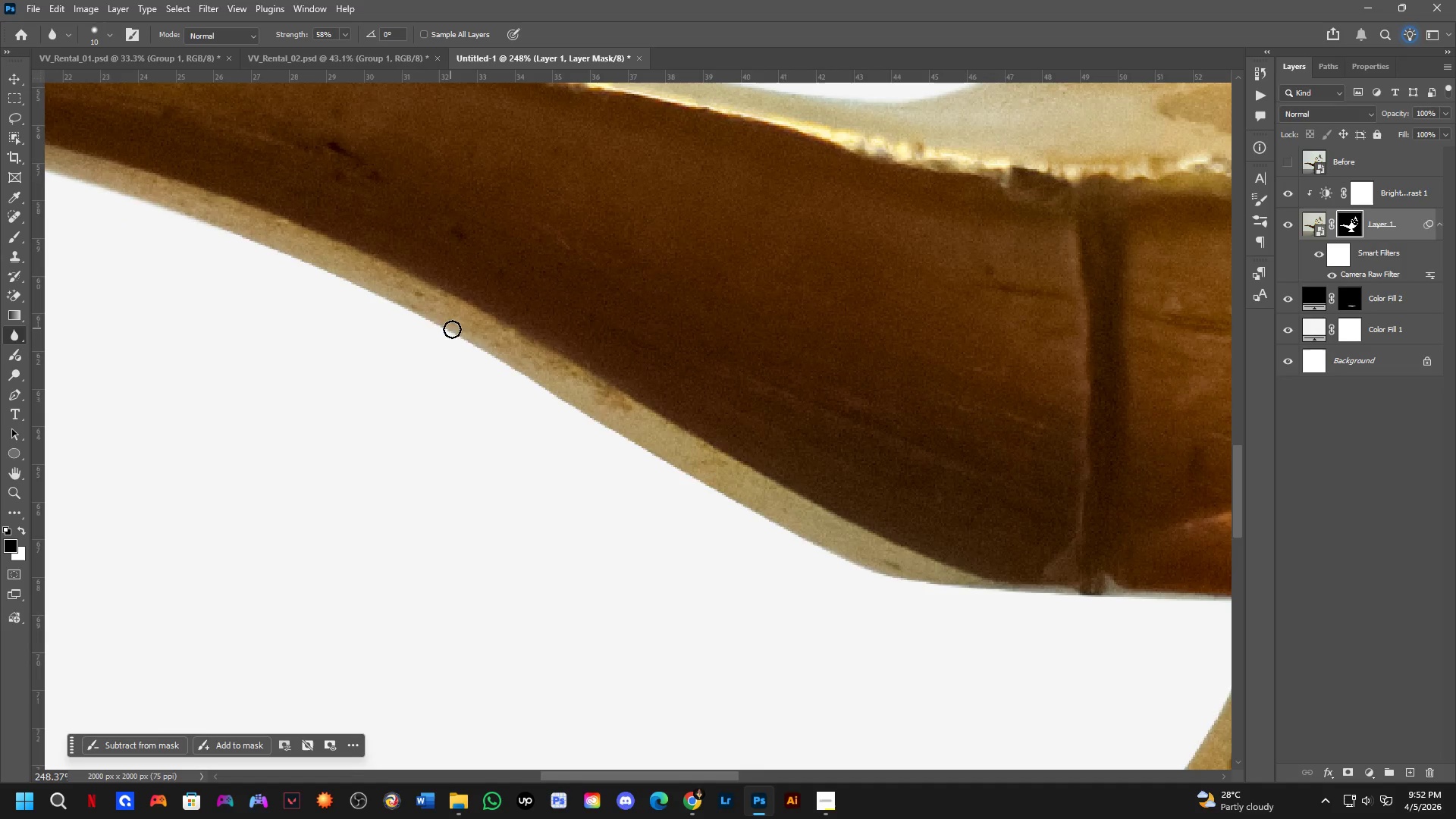 
hold_key(key=ShiftLeft, duration=0.58)
 